 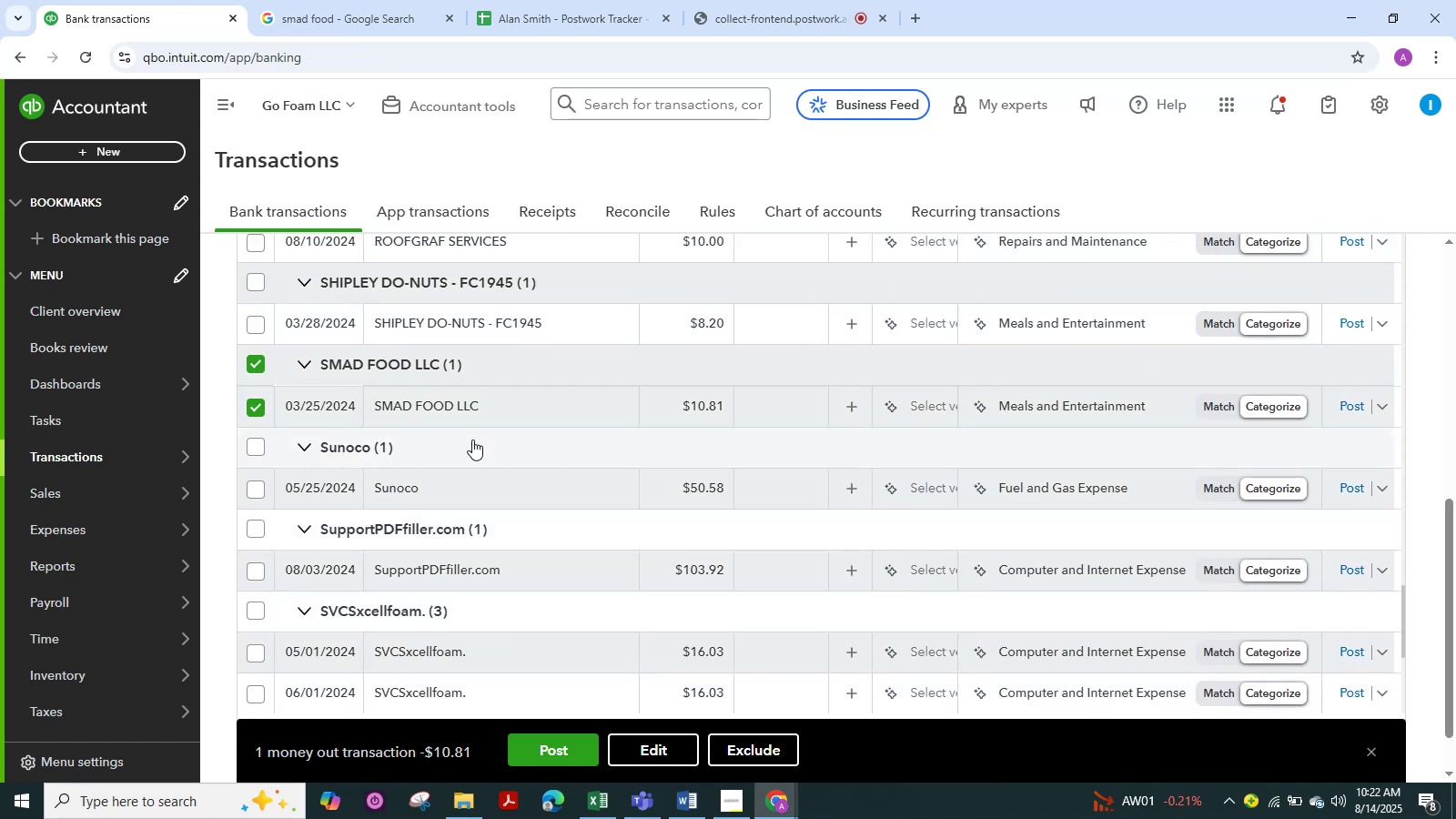 
left_click([440, 407])
 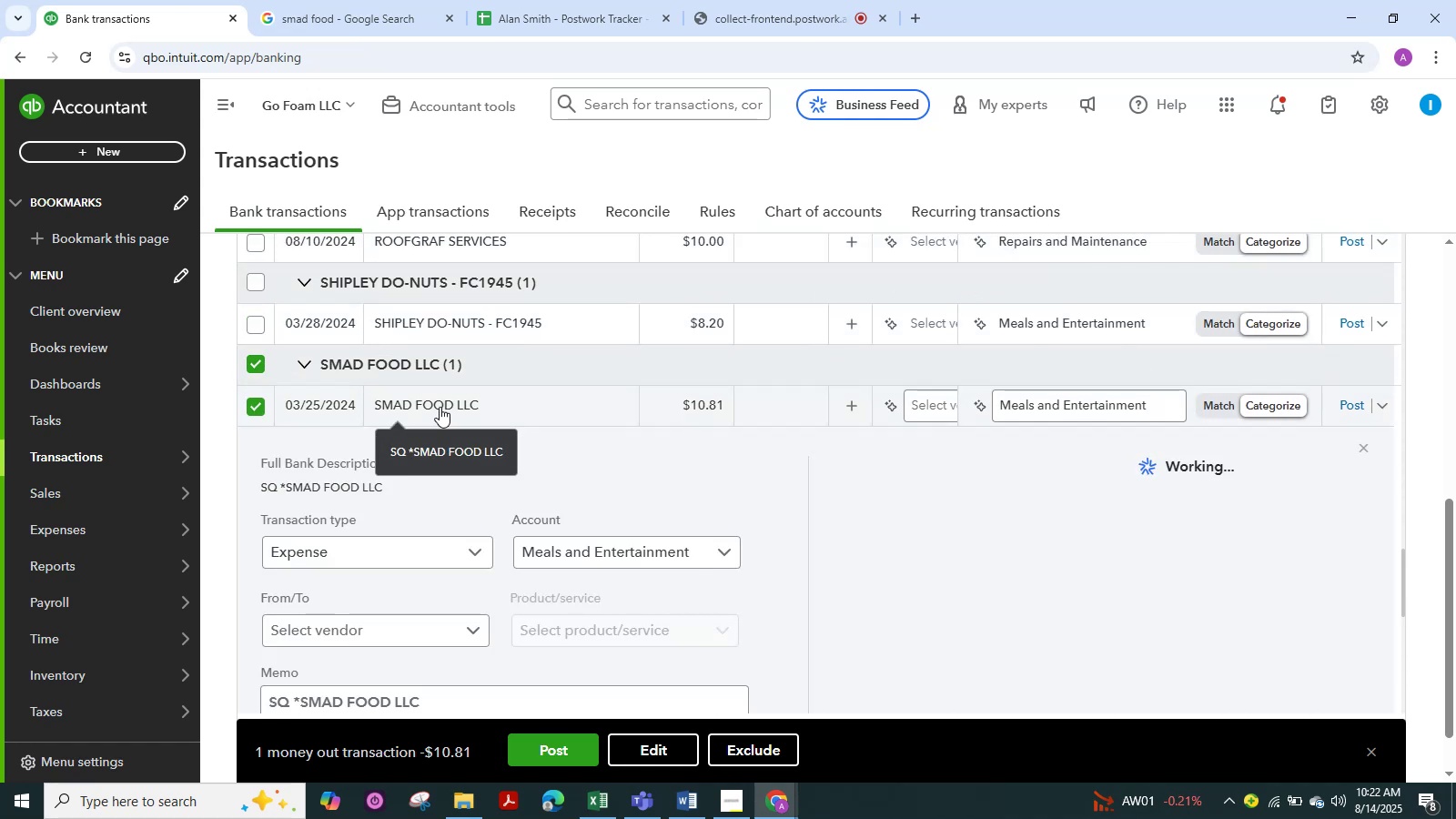 
scroll: coordinate [521, 515], scroll_direction: down, amount: 1.0
 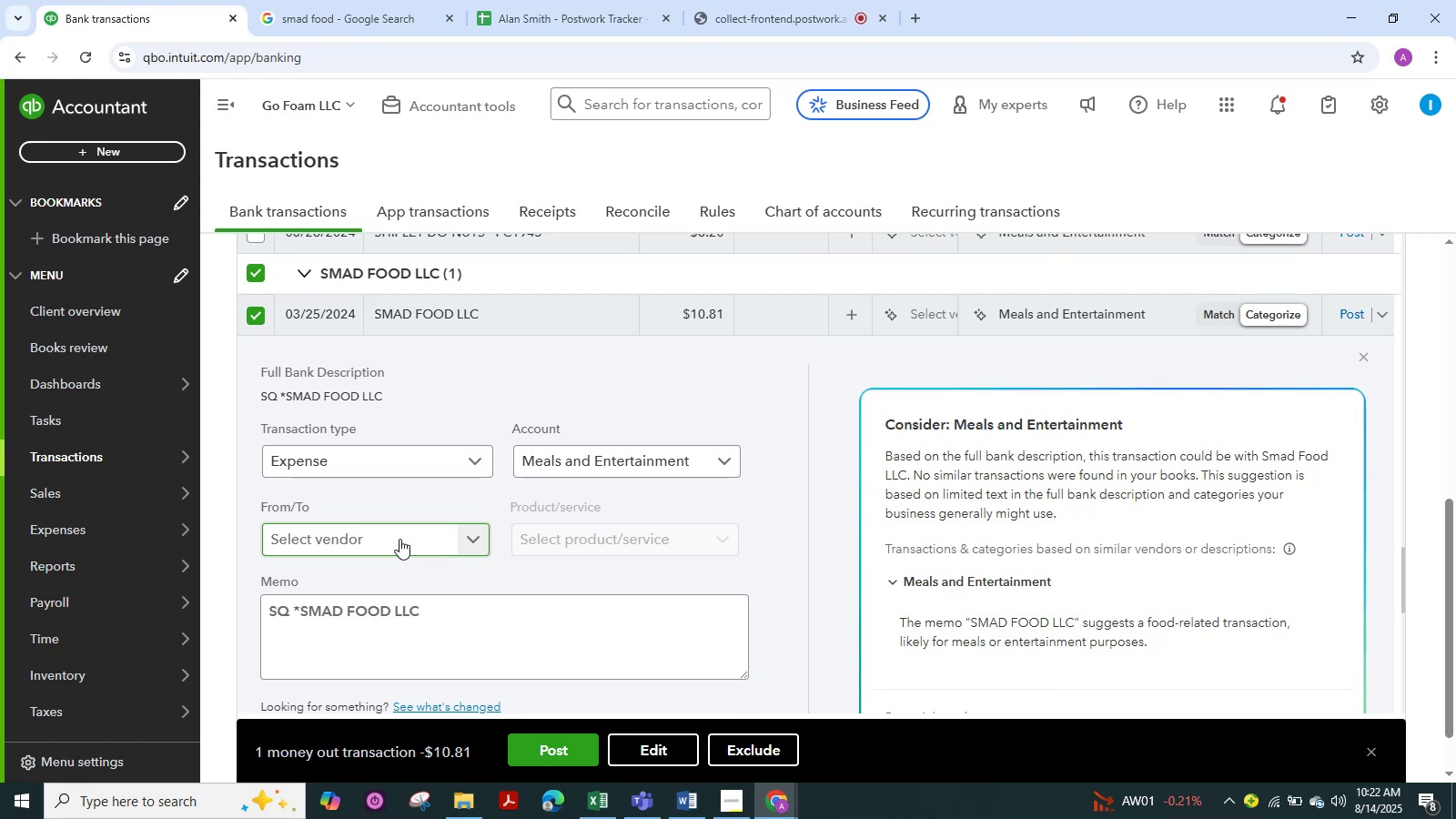 
left_click([399, 539])
 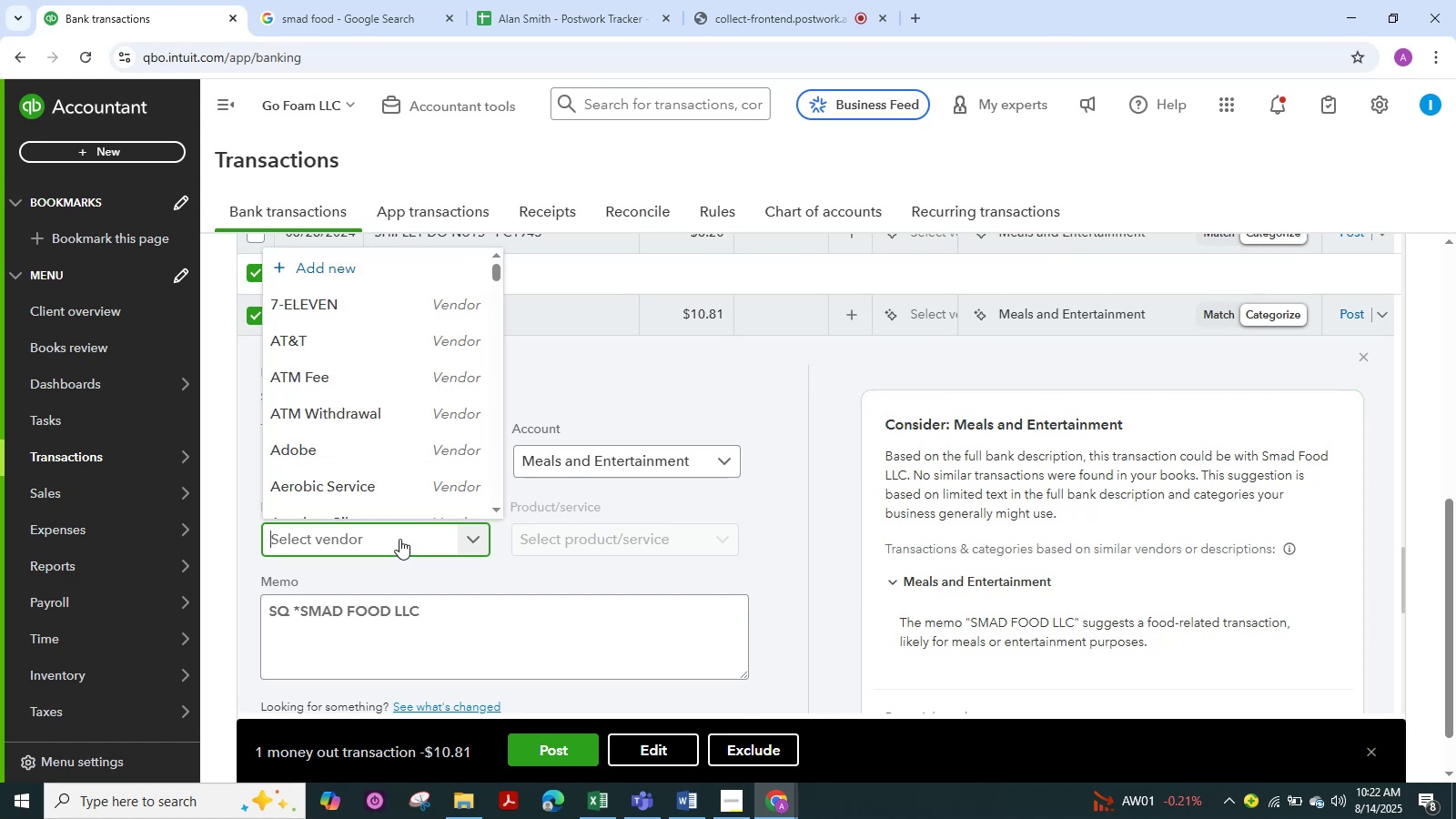 
type(sma)
 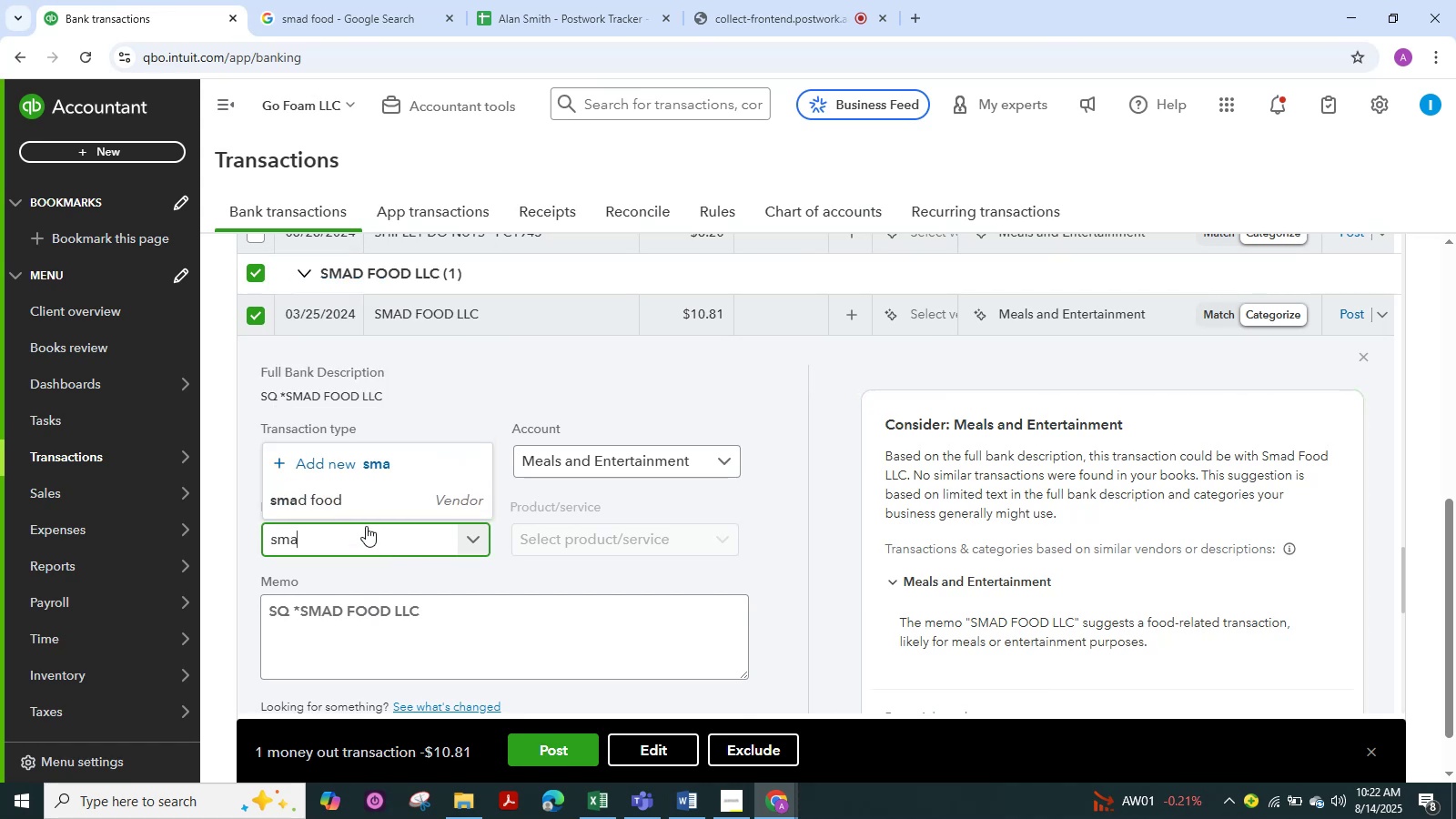 
left_click([333, 501])
 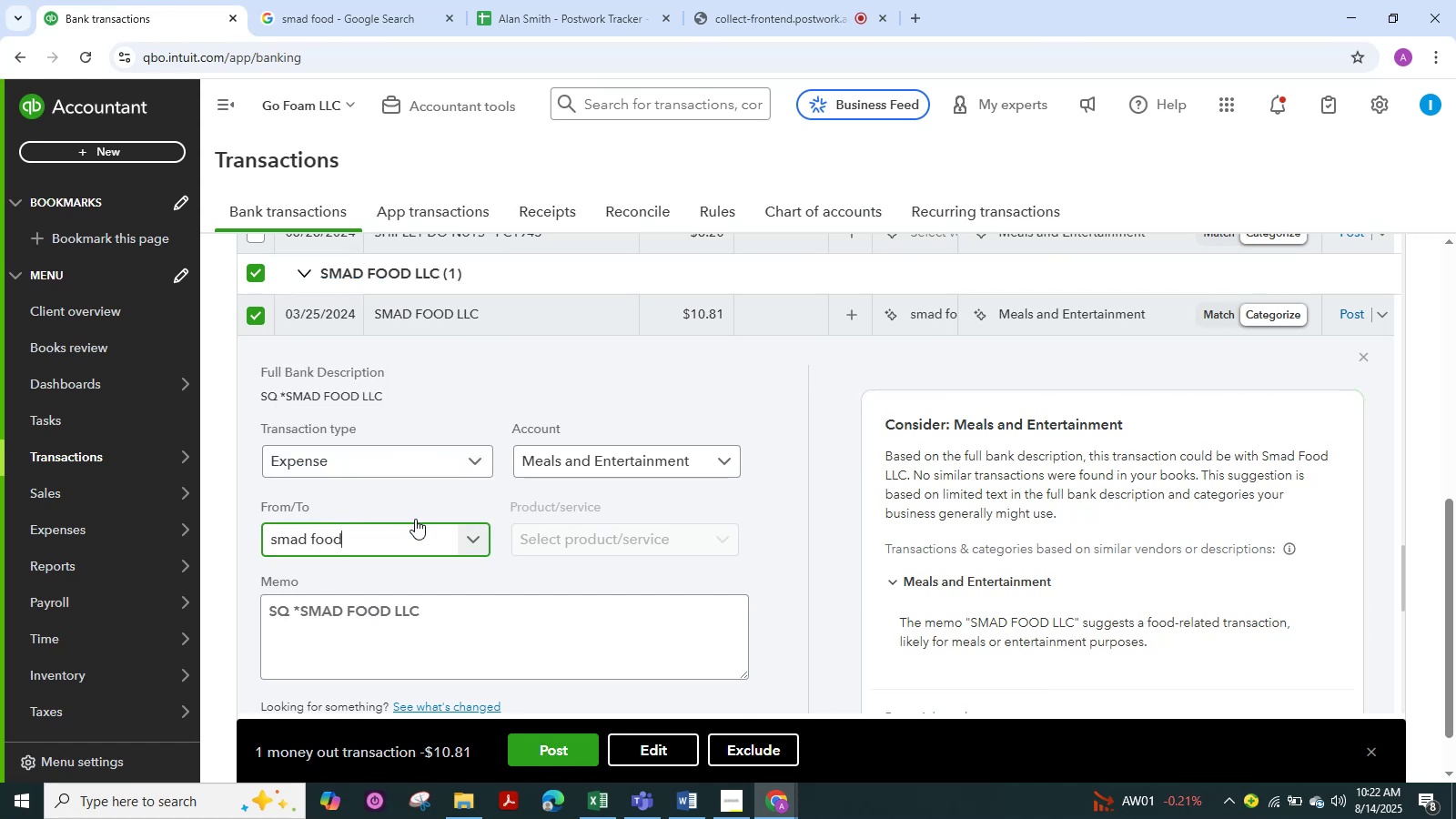 
scroll: coordinate [421, 521], scroll_direction: down, amount: 1.0
 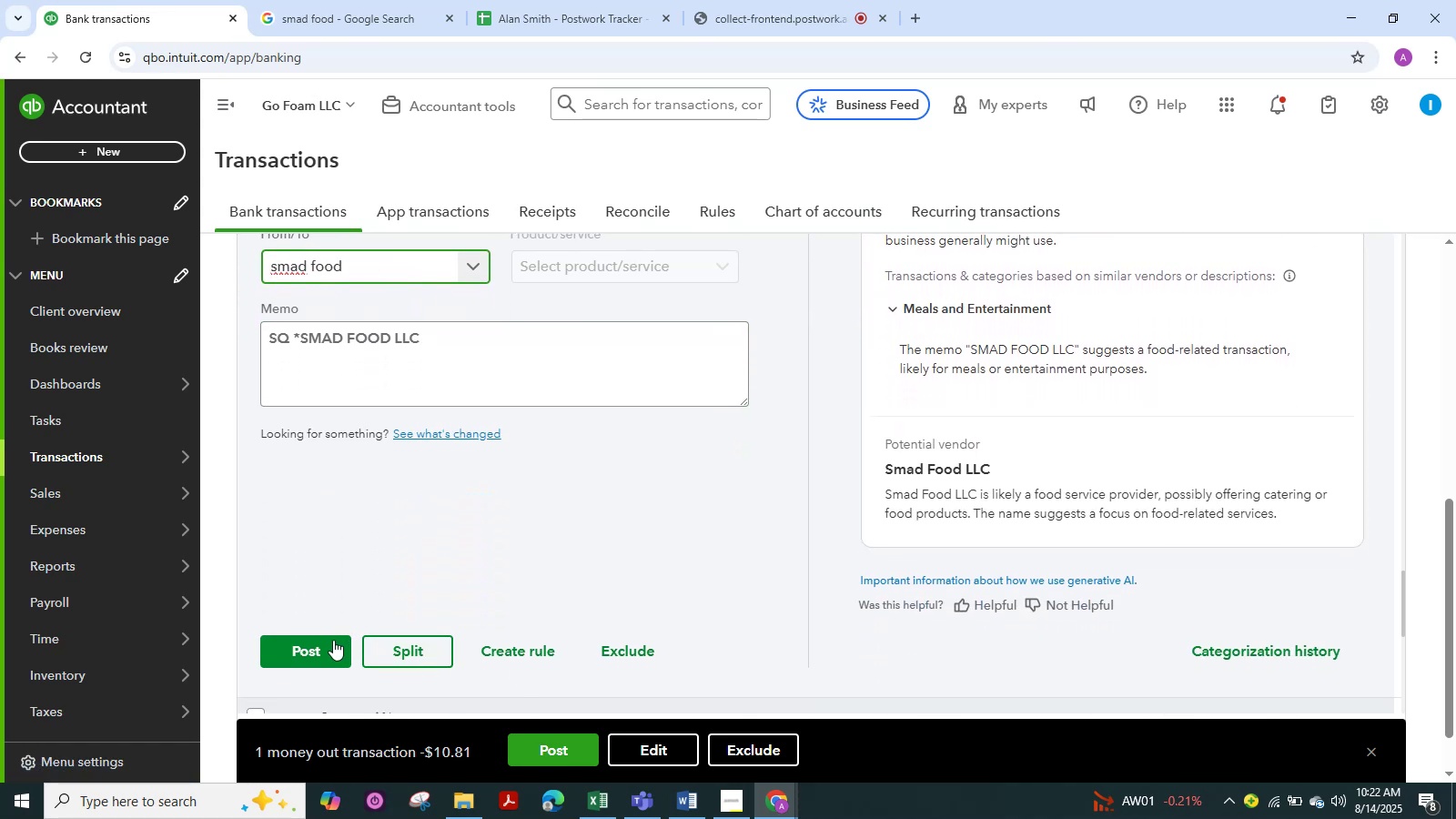 
left_click([329, 648])
 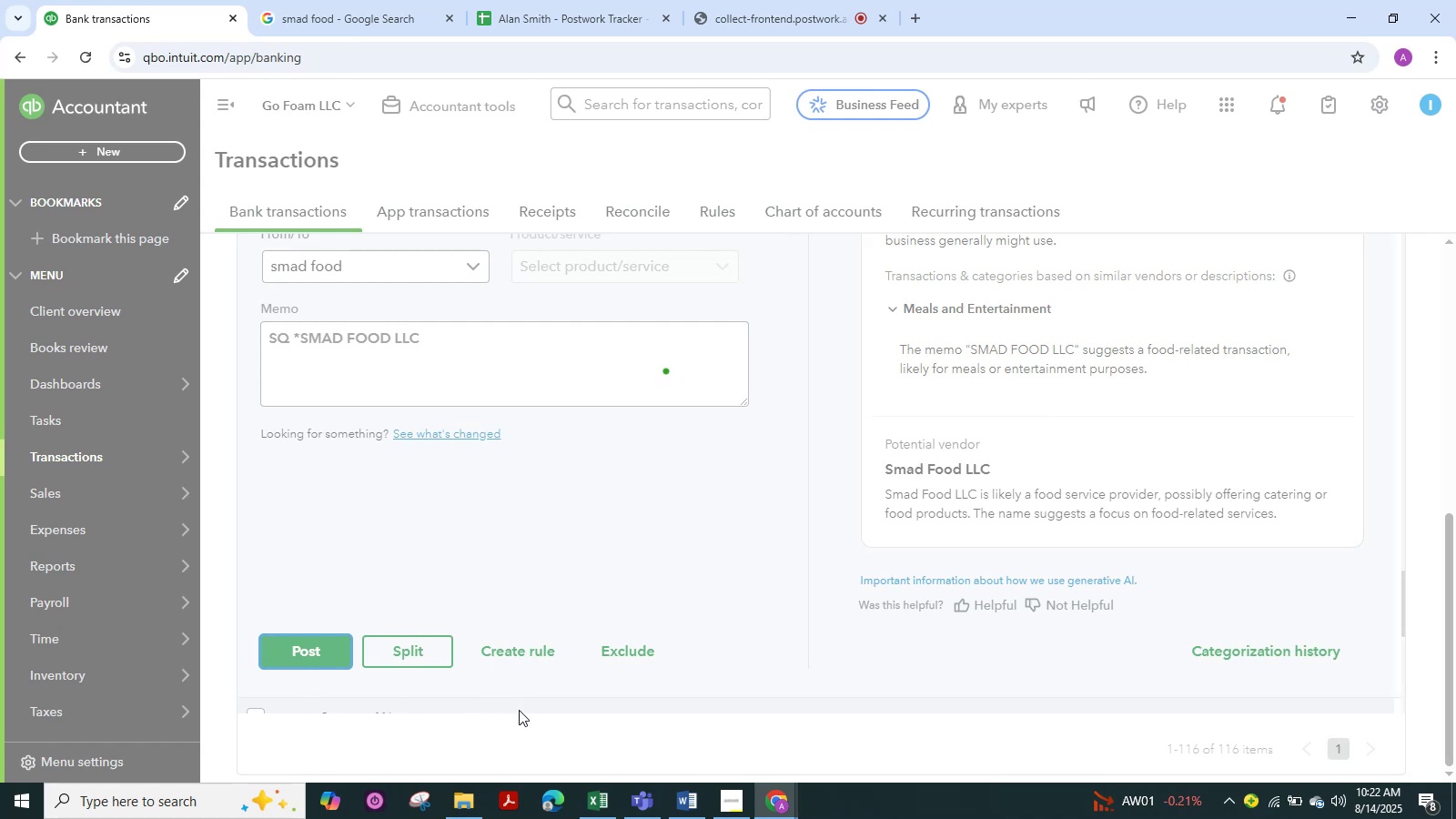 
wait(10.41)
 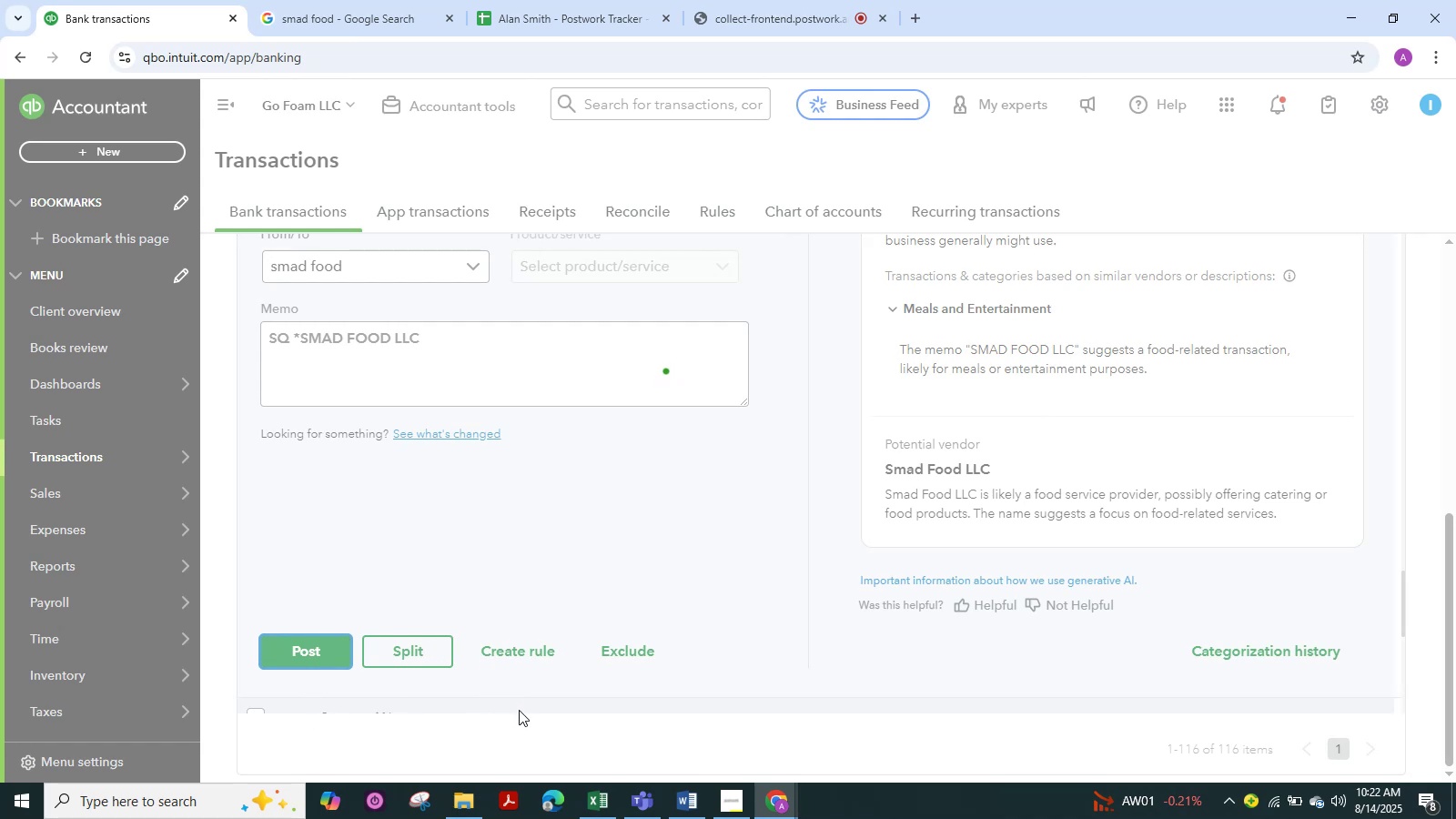 
scroll: coordinate [539, 584], scroll_direction: up, amount: 8.0
 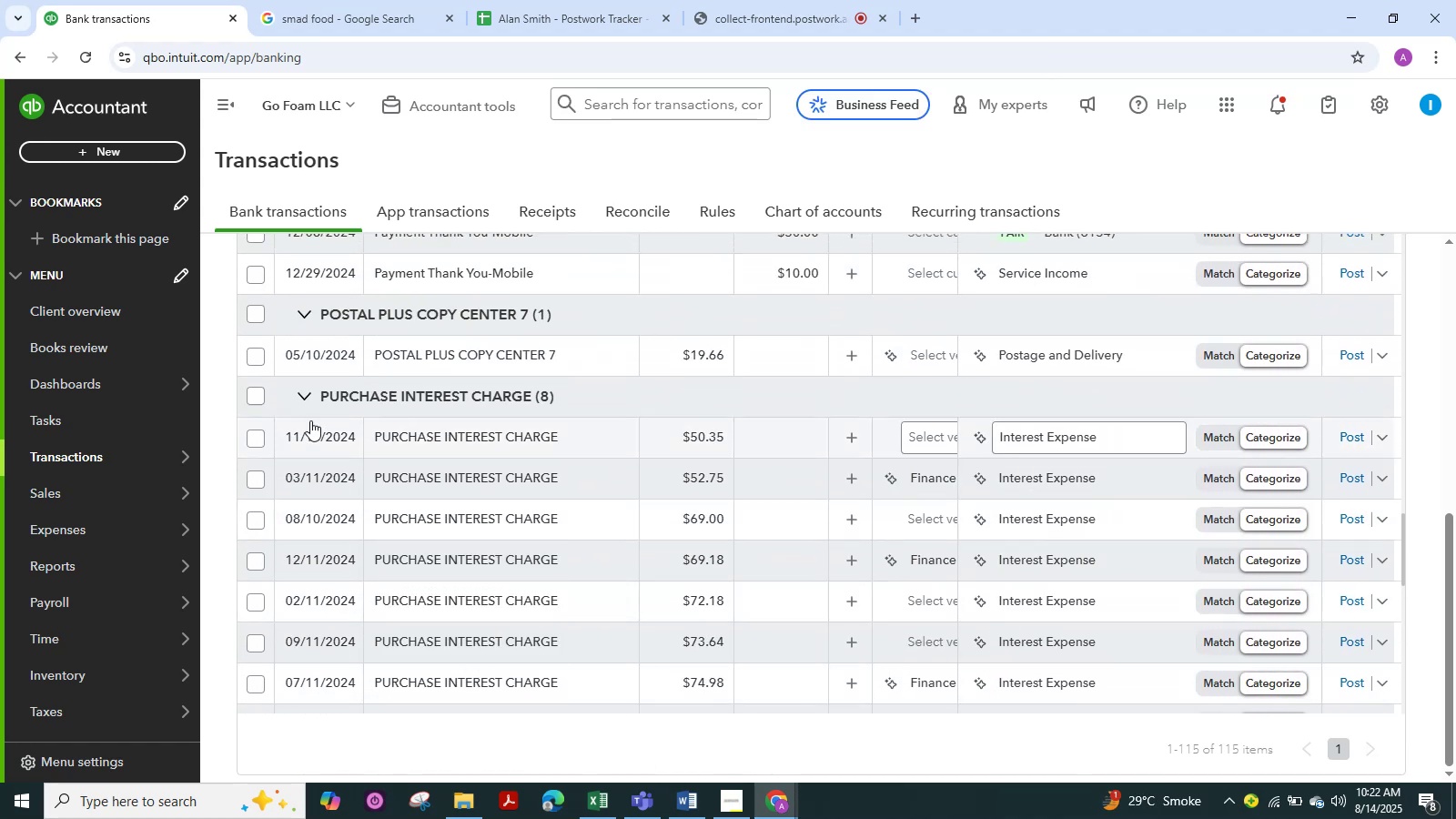 
left_click([257, 399])
 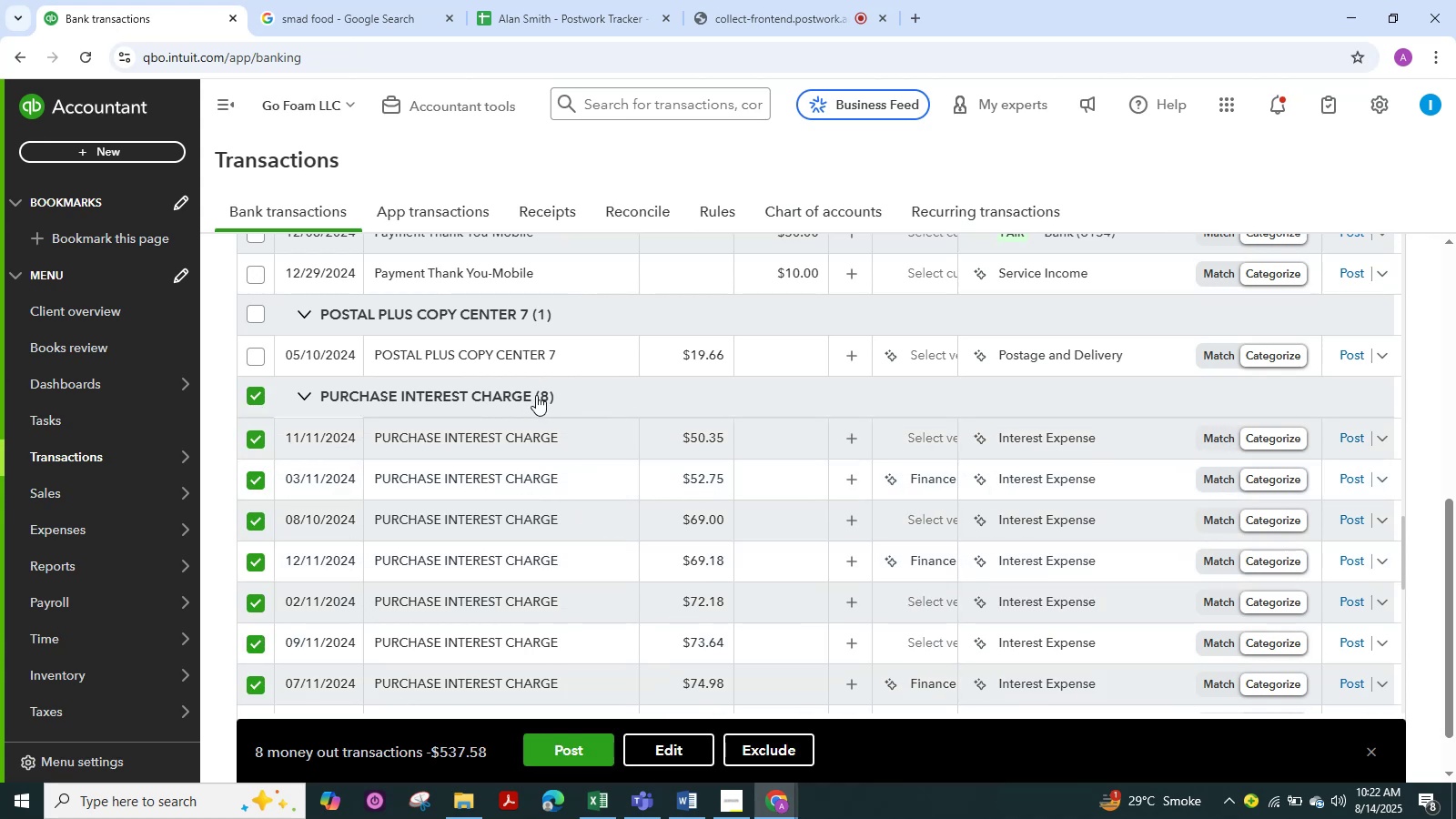 
wait(5.97)
 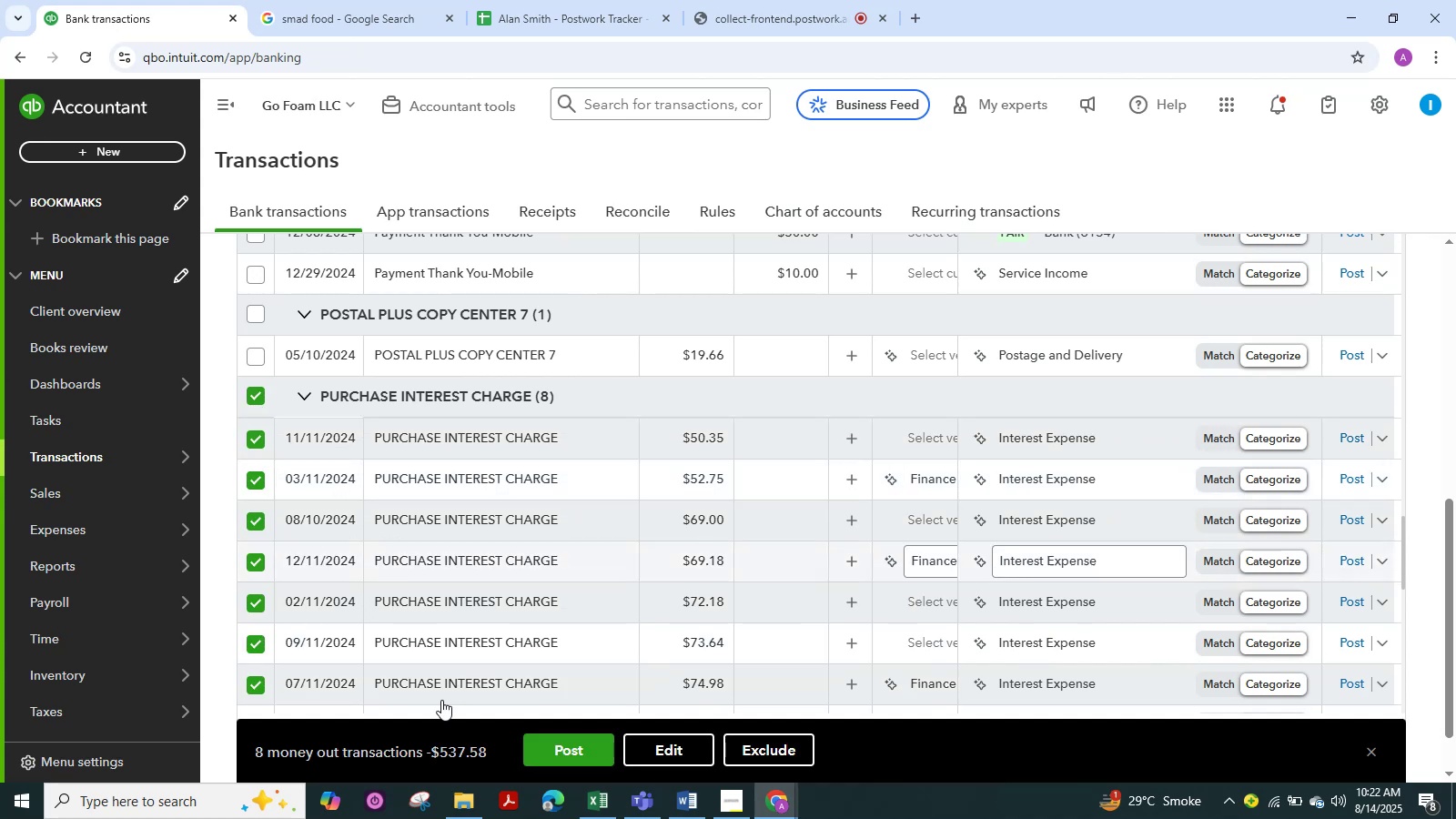 
left_click([667, 742])
 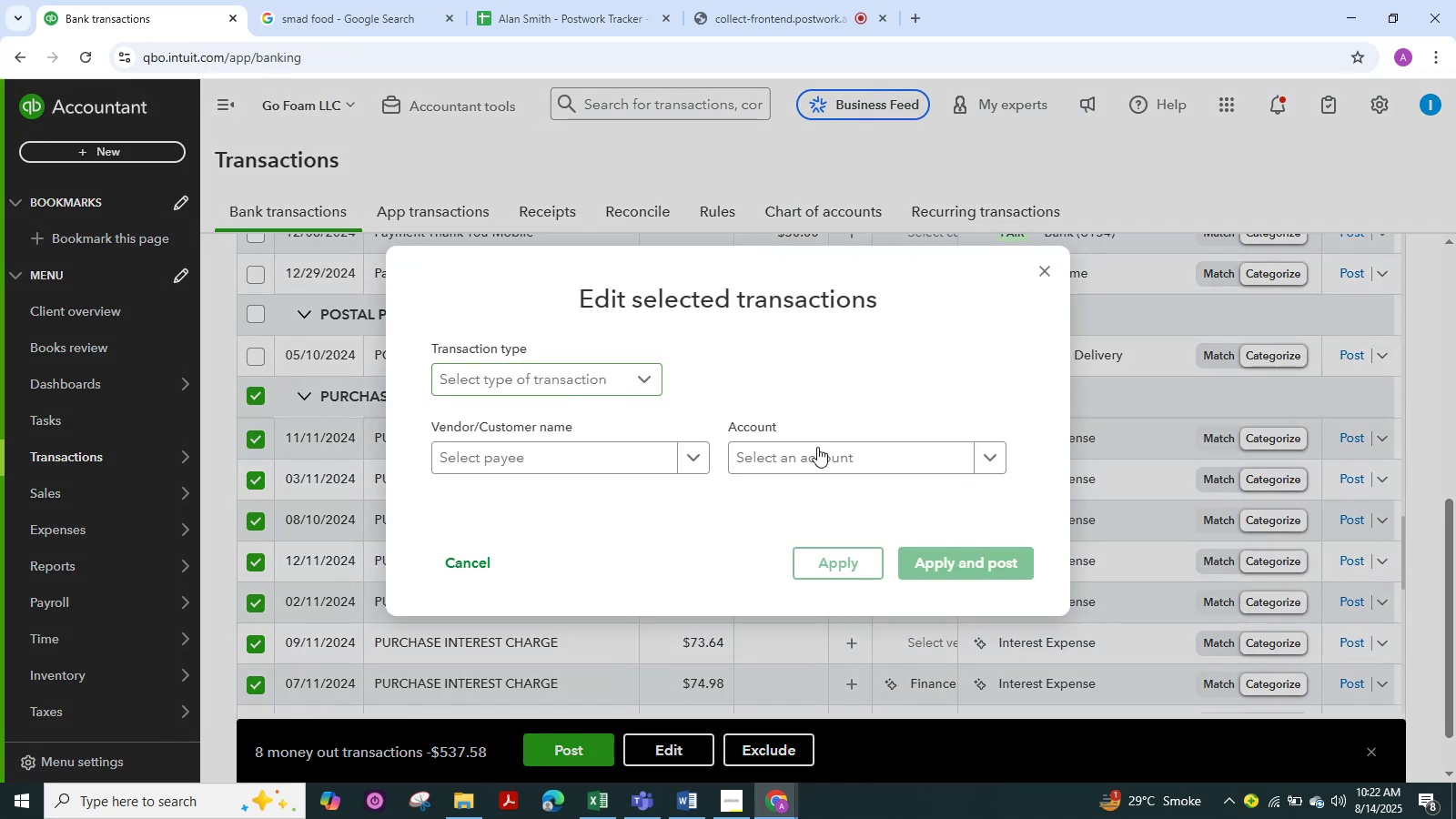 
left_click([963, 462])
 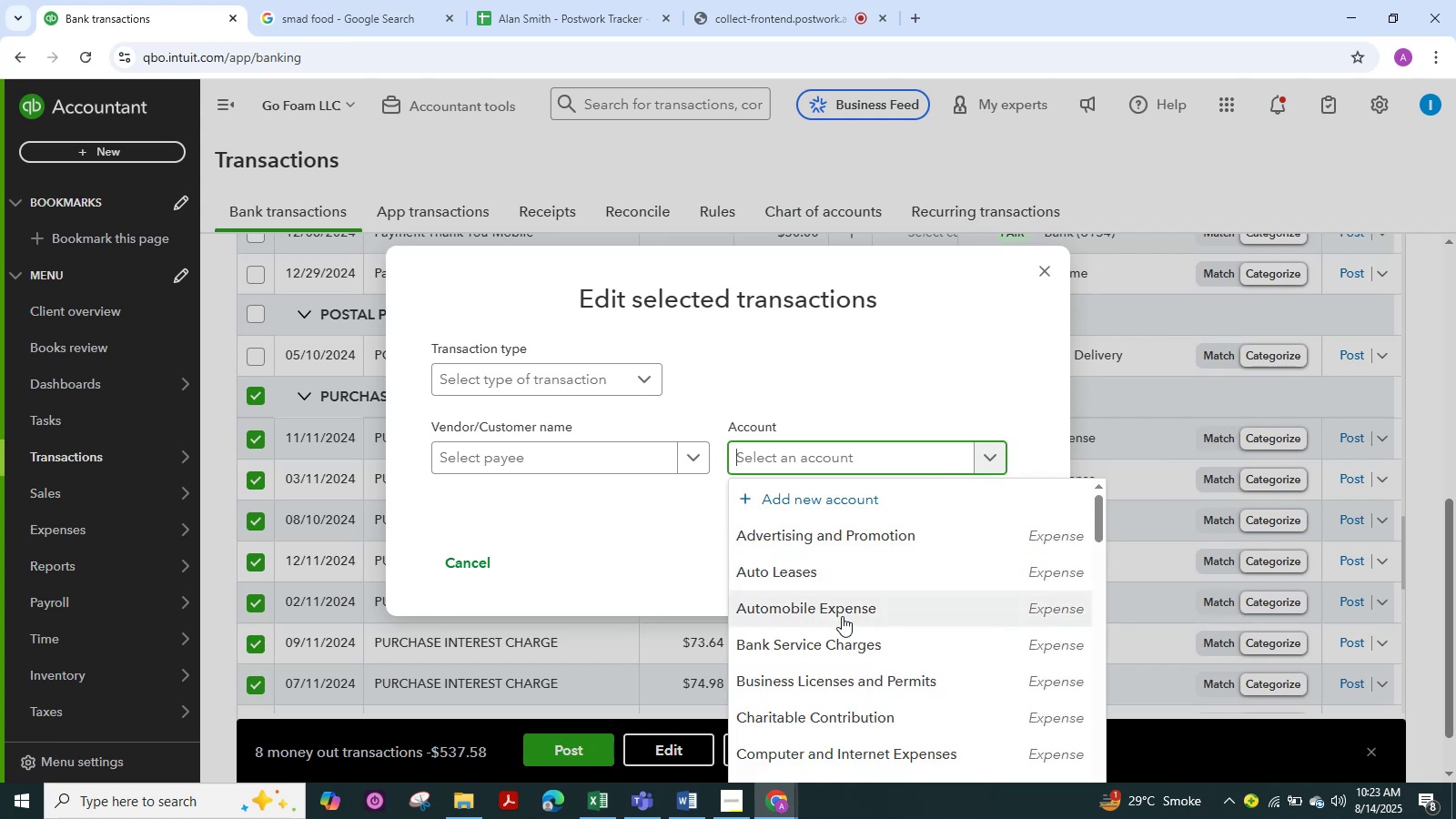 
scroll: coordinate [842, 616], scroll_direction: down, amount: 1.0
 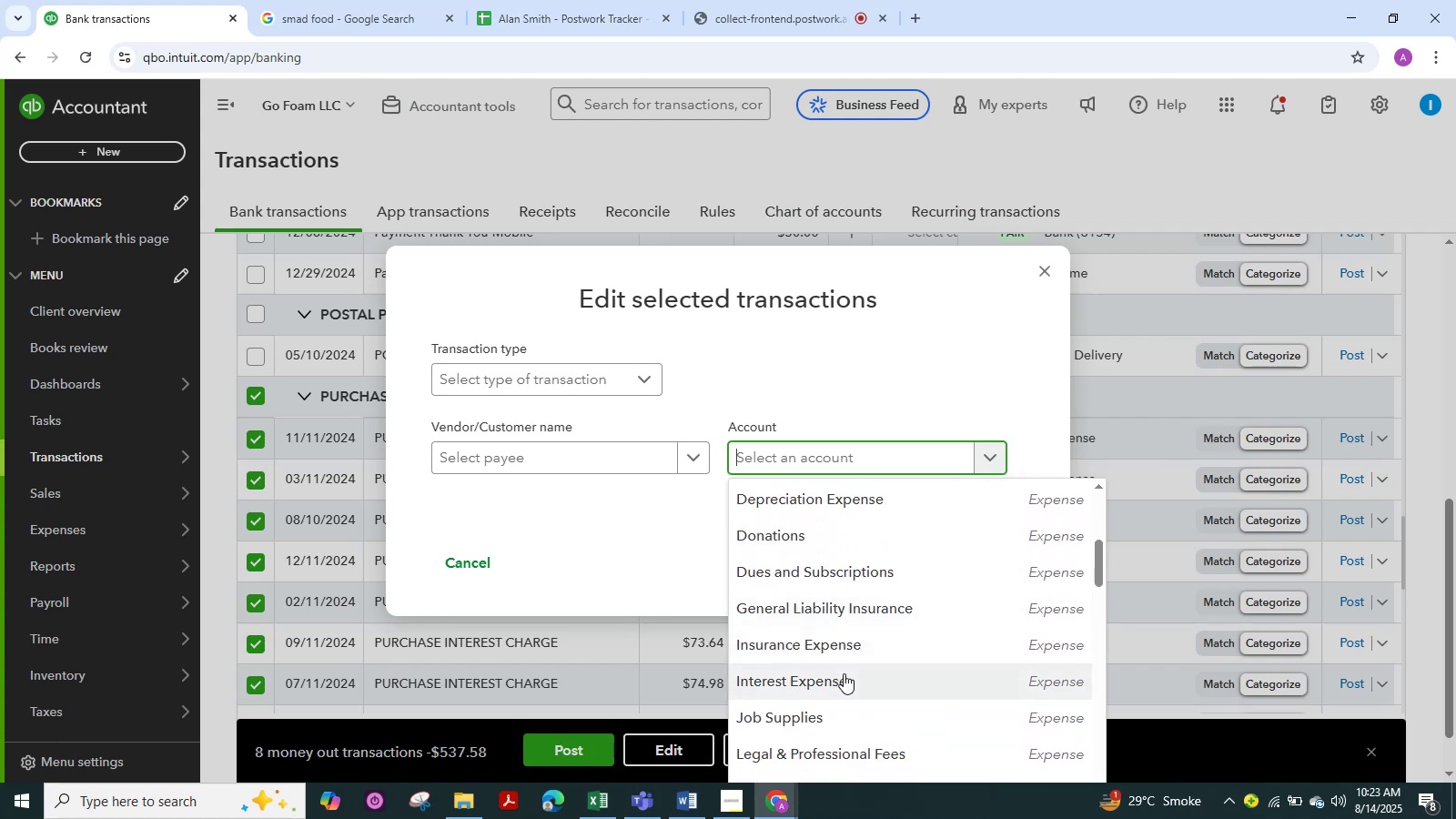 
left_click([844, 673])
 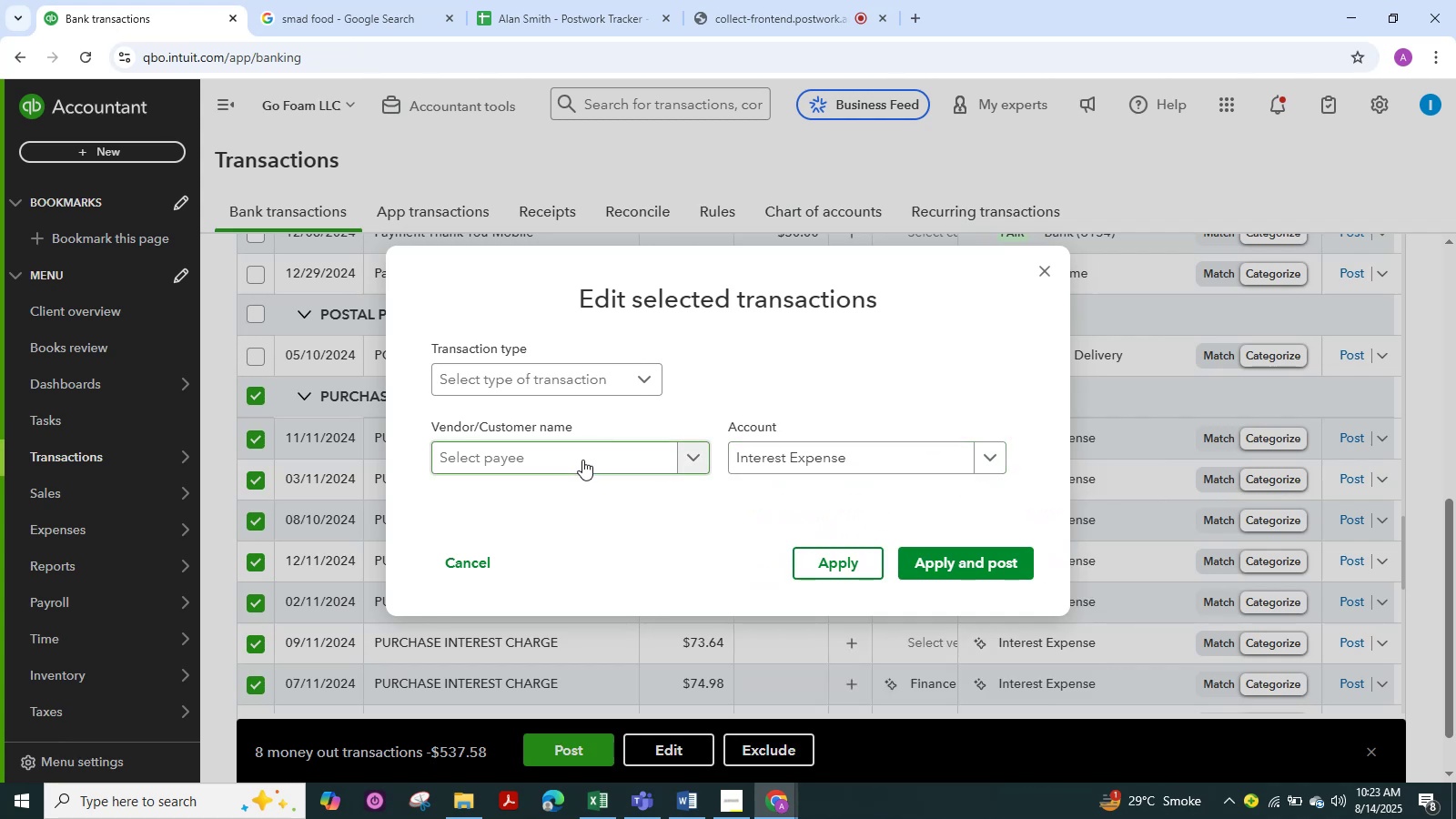 
left_click([582, 460])
 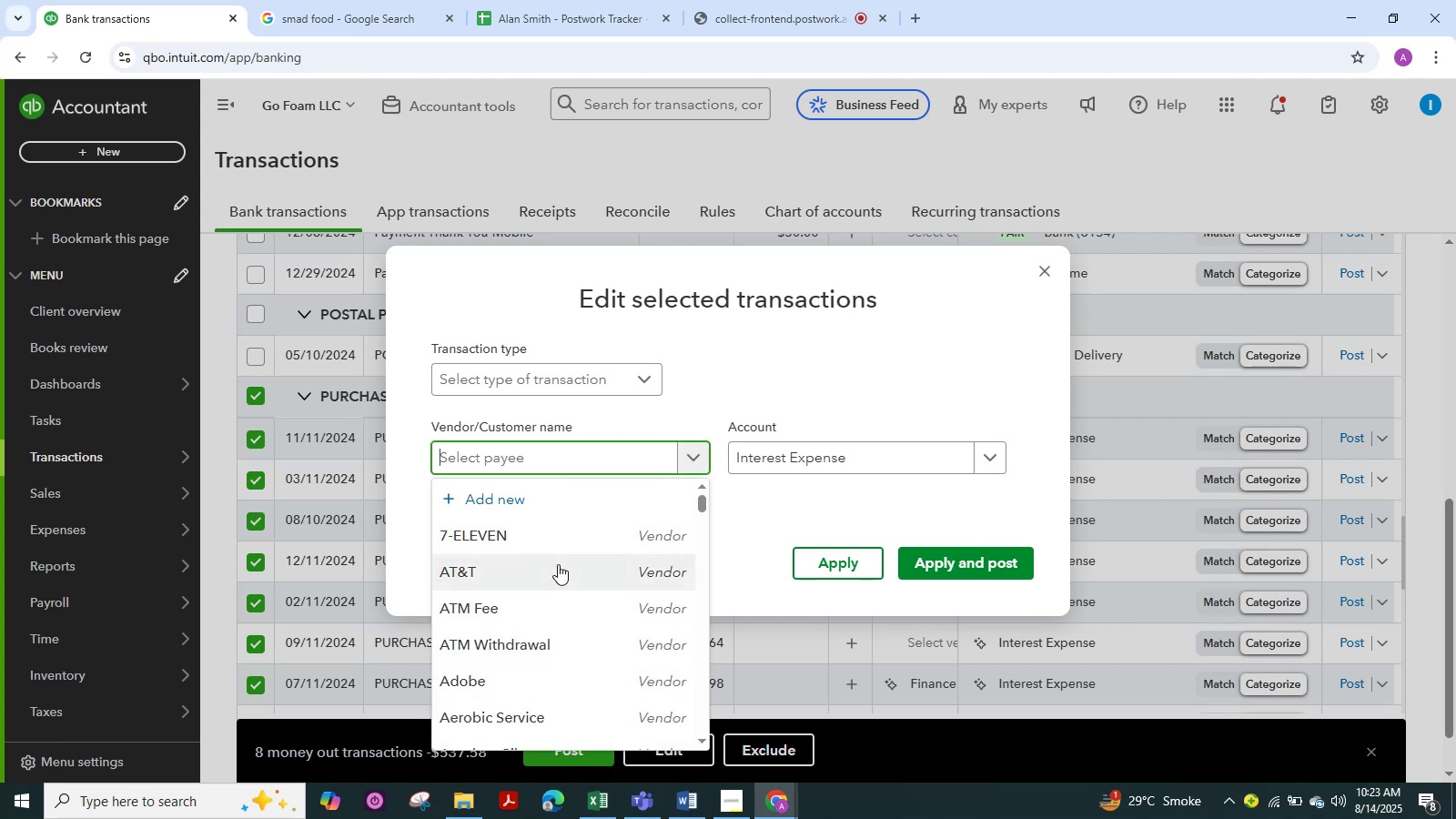 
scroll: coordinate [558, 564], scroll_direction: down, amount: 6.0
 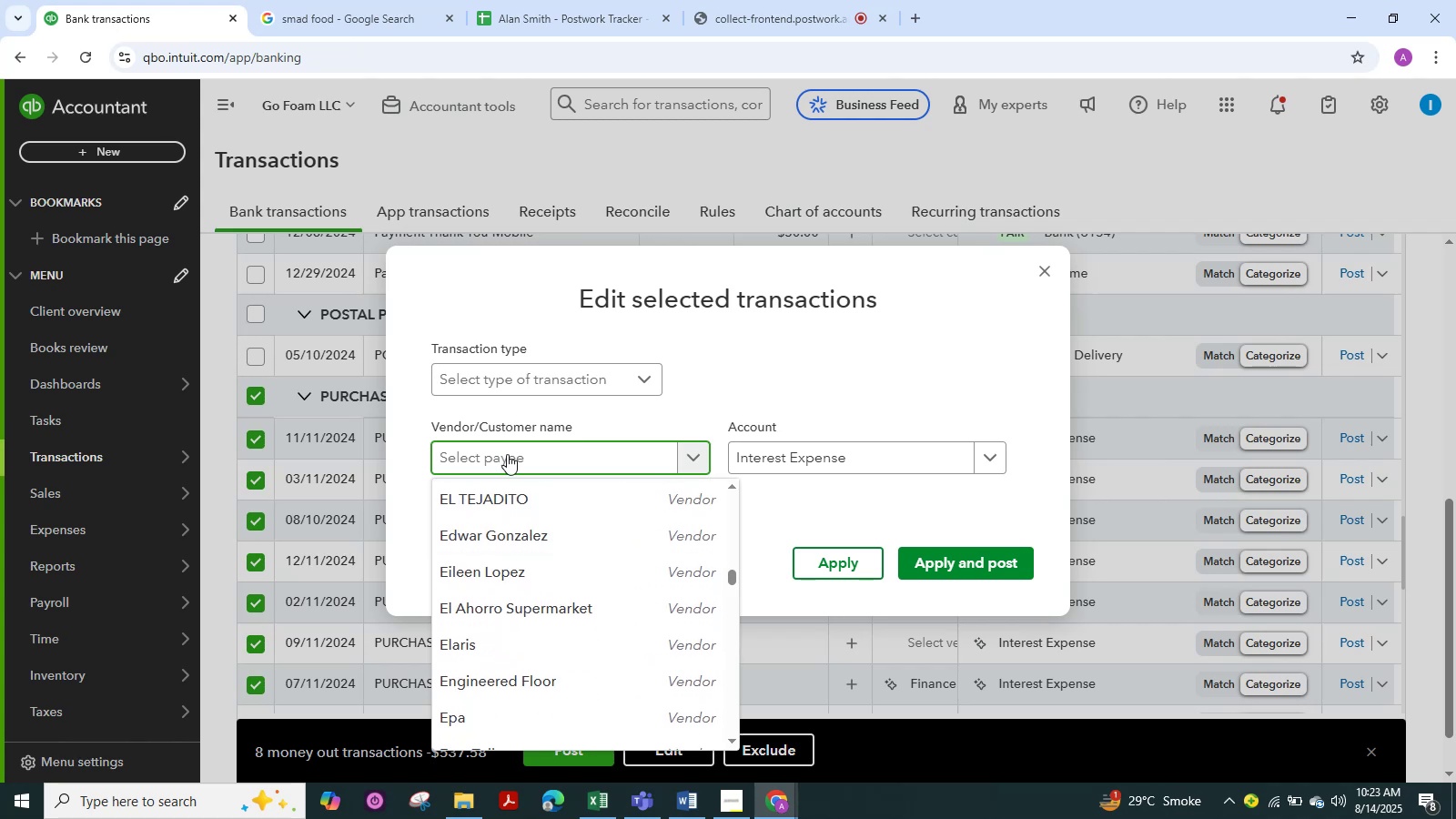 
type(int)
 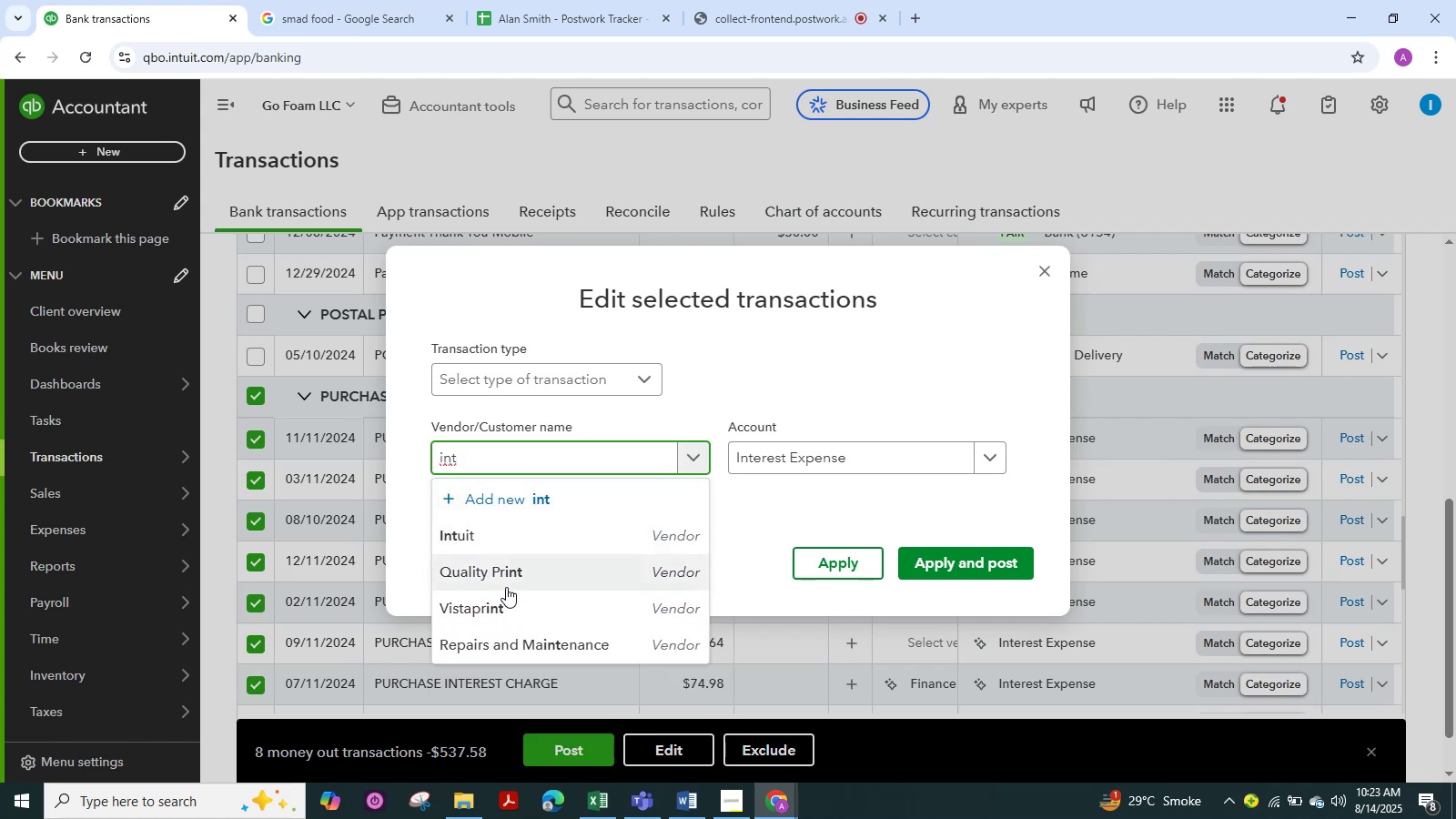 
key(Backspace)
key(Backspace)
key(Backspace)
type(Int)
 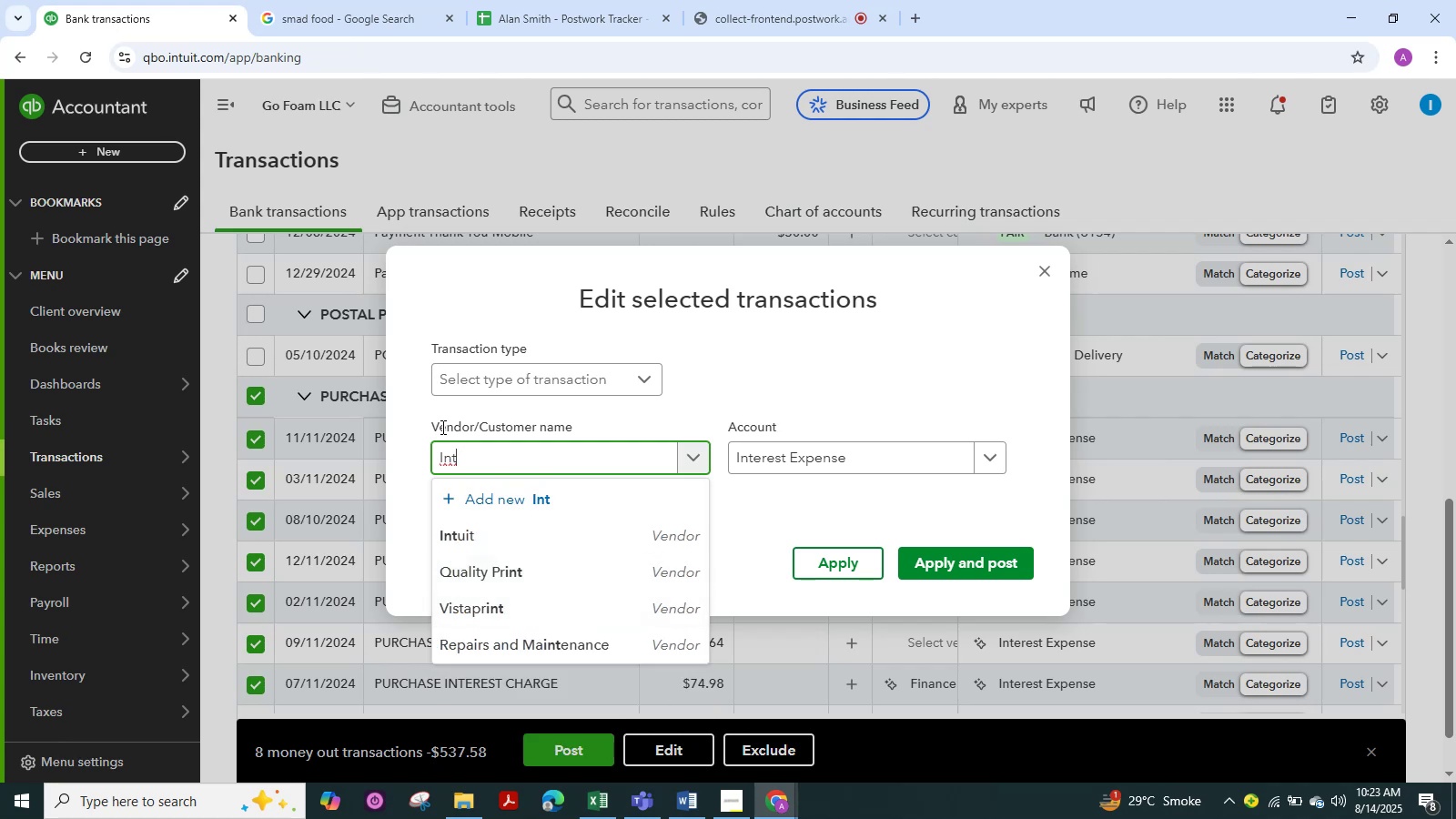 
wait(5.83)
 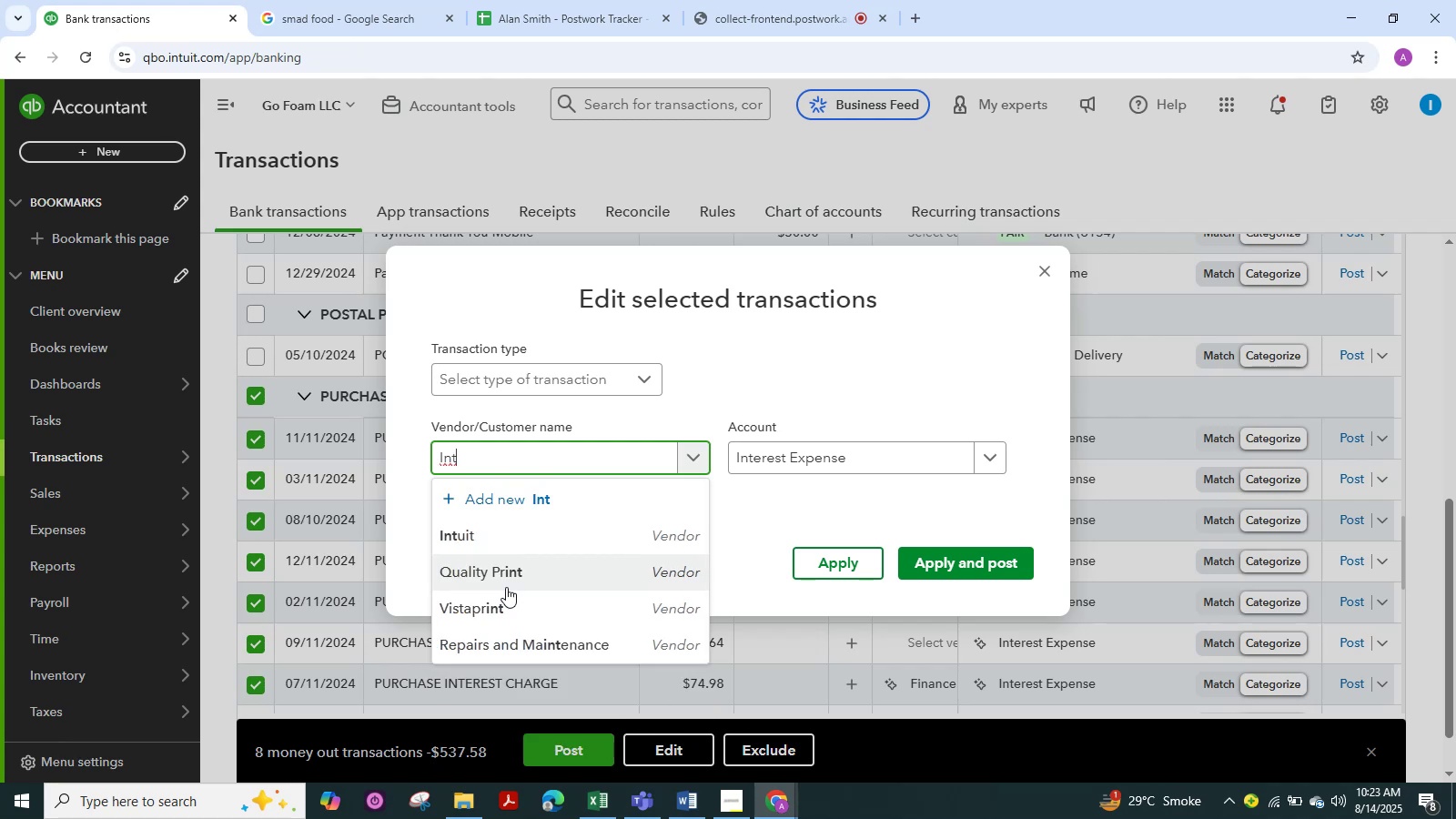 
key(Backspace)
key(Backspace)
key(Backspace)
type(char)
 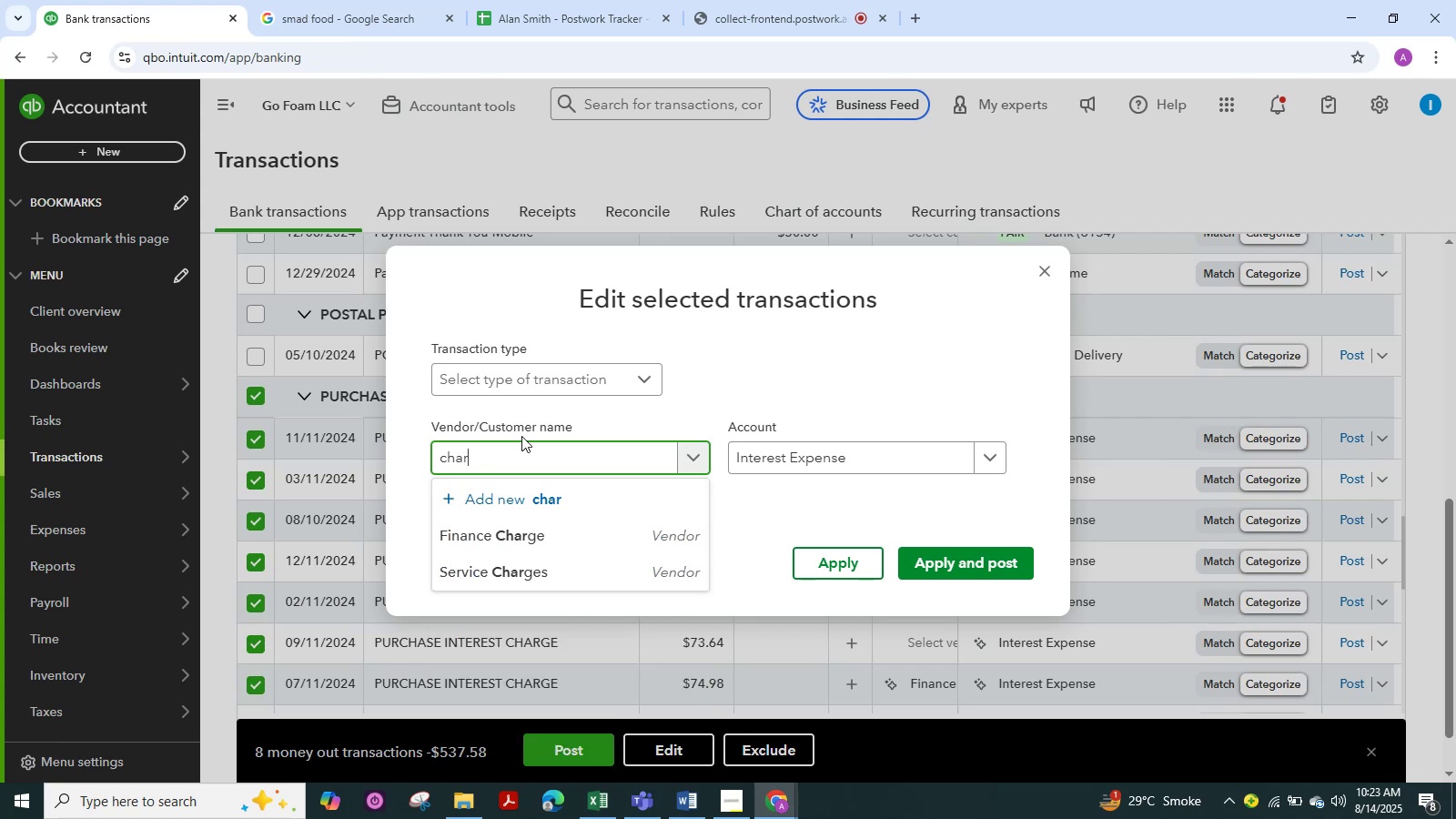 
key(Backspace)
key(Backspace)
key(Backspace)
key(Backspace)
type(Intrest Charge)
 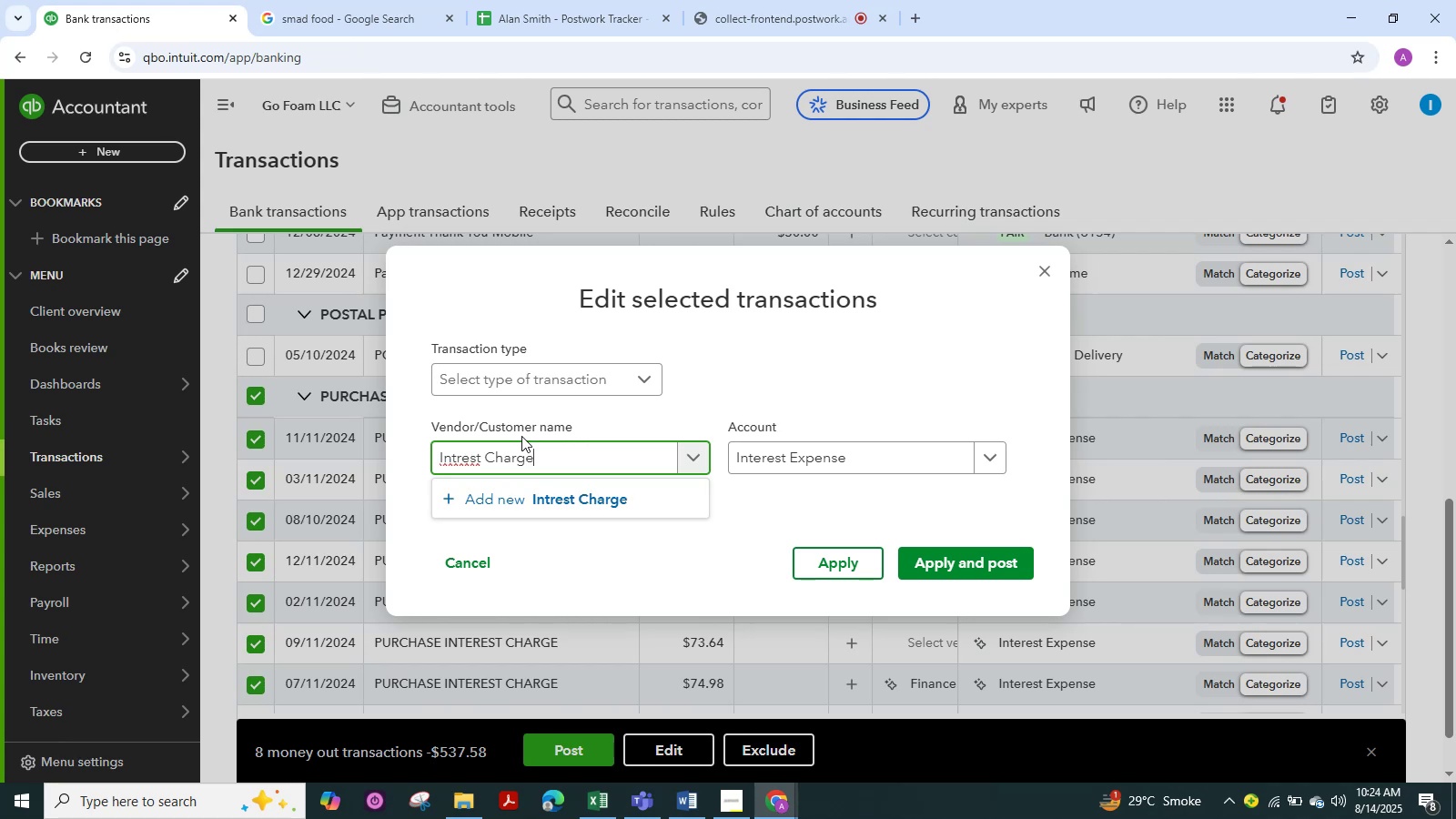 
left_click([944, 556])
 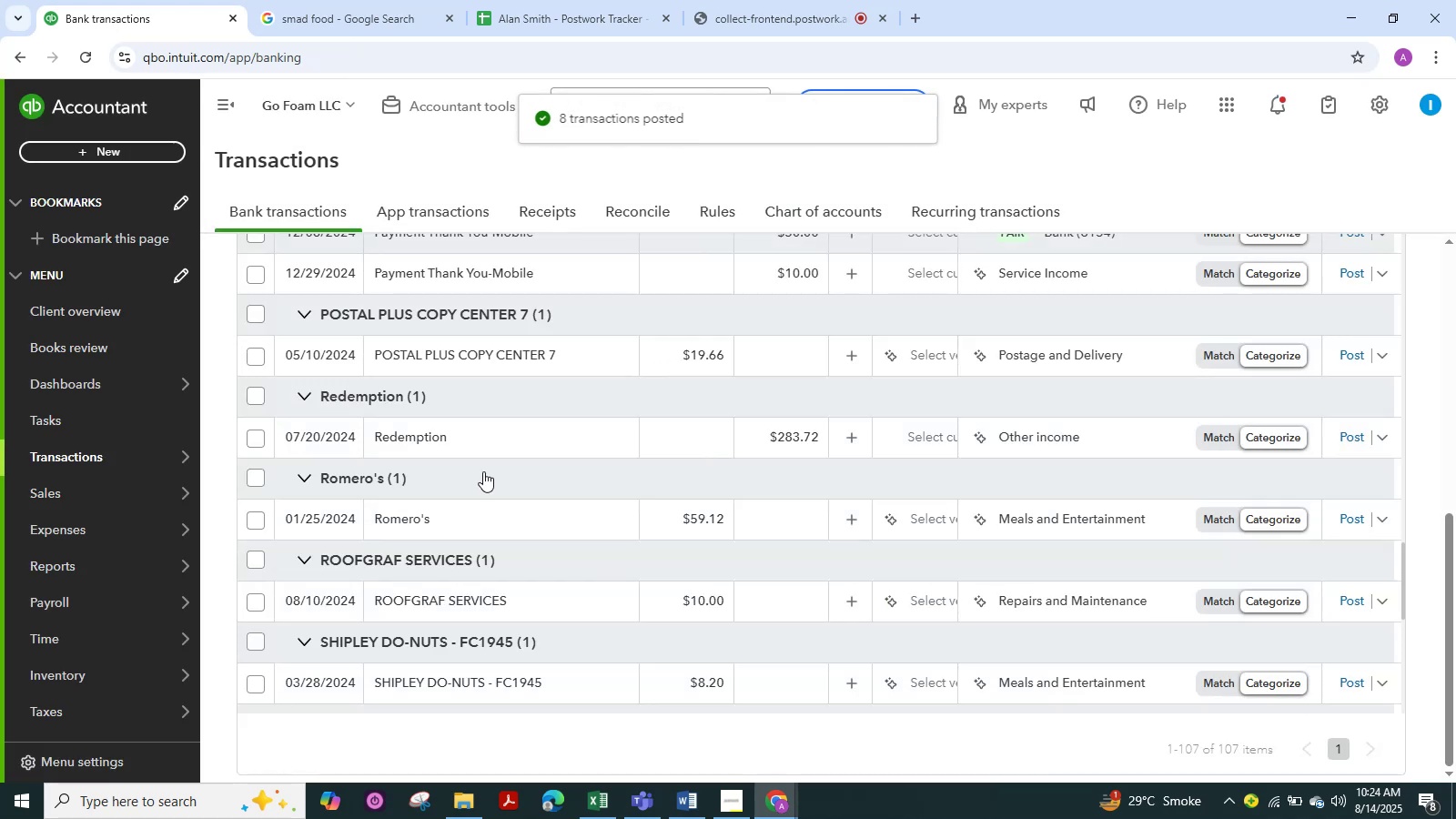 
scroll: coordinate [483, 471], scroll_direction: down, amount: 1.0
 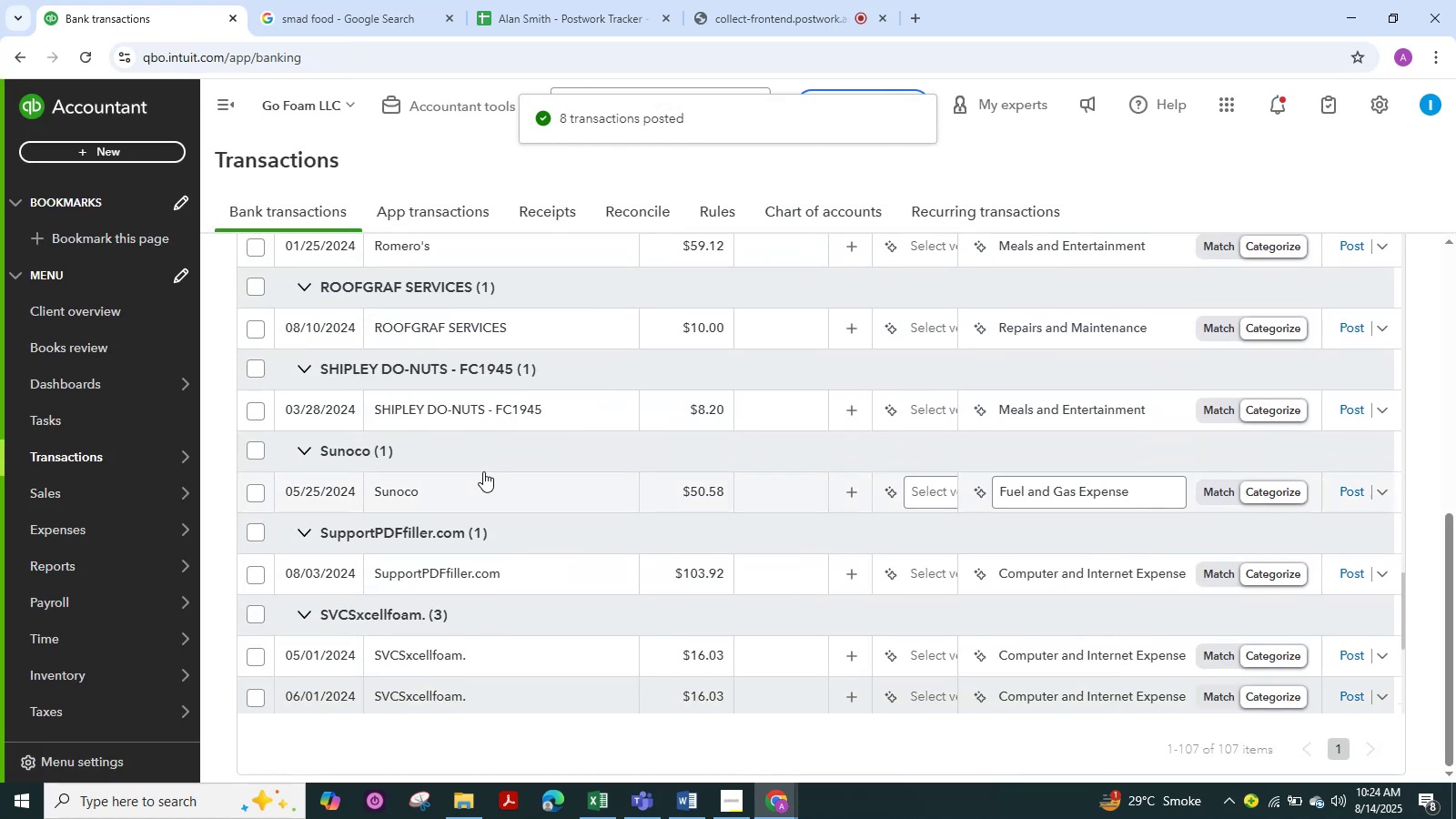 
scroll: coordinate [483, 471], scroll_direction: up, amount: 8.0
 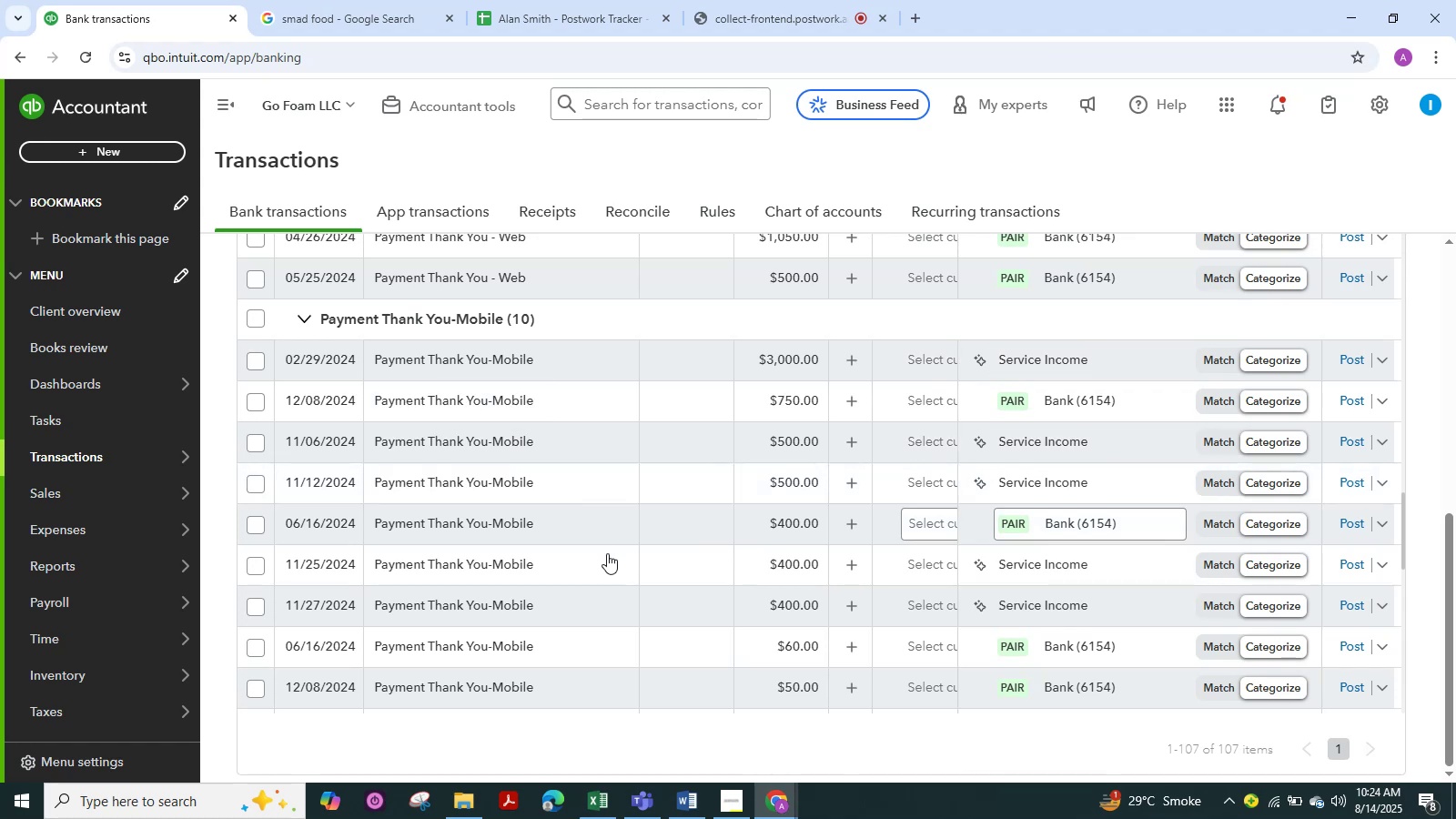 
wait(5.96)
 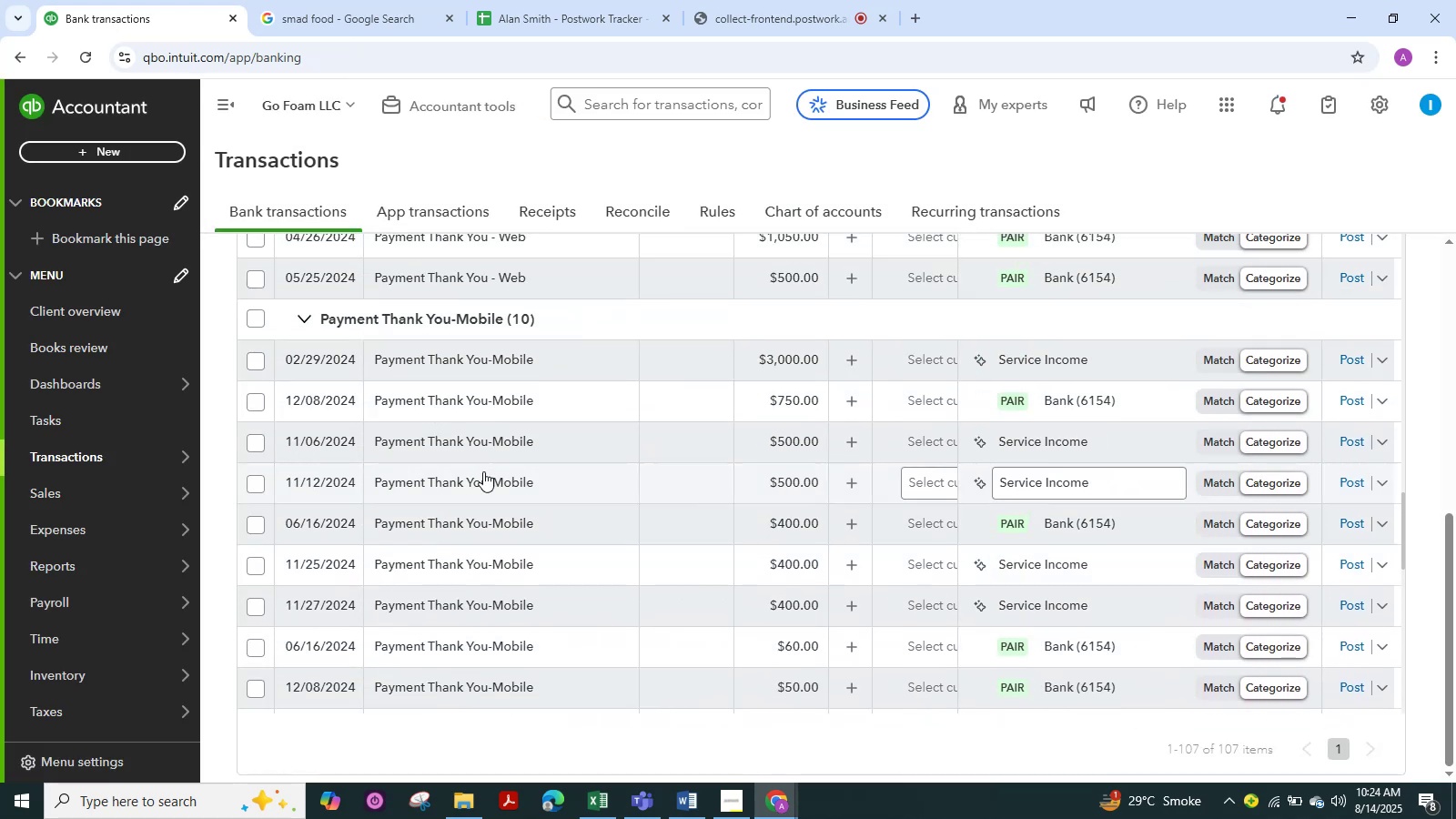 
scroll: coordinate [612, 571], scroll_direction: up, amount: 3.0
 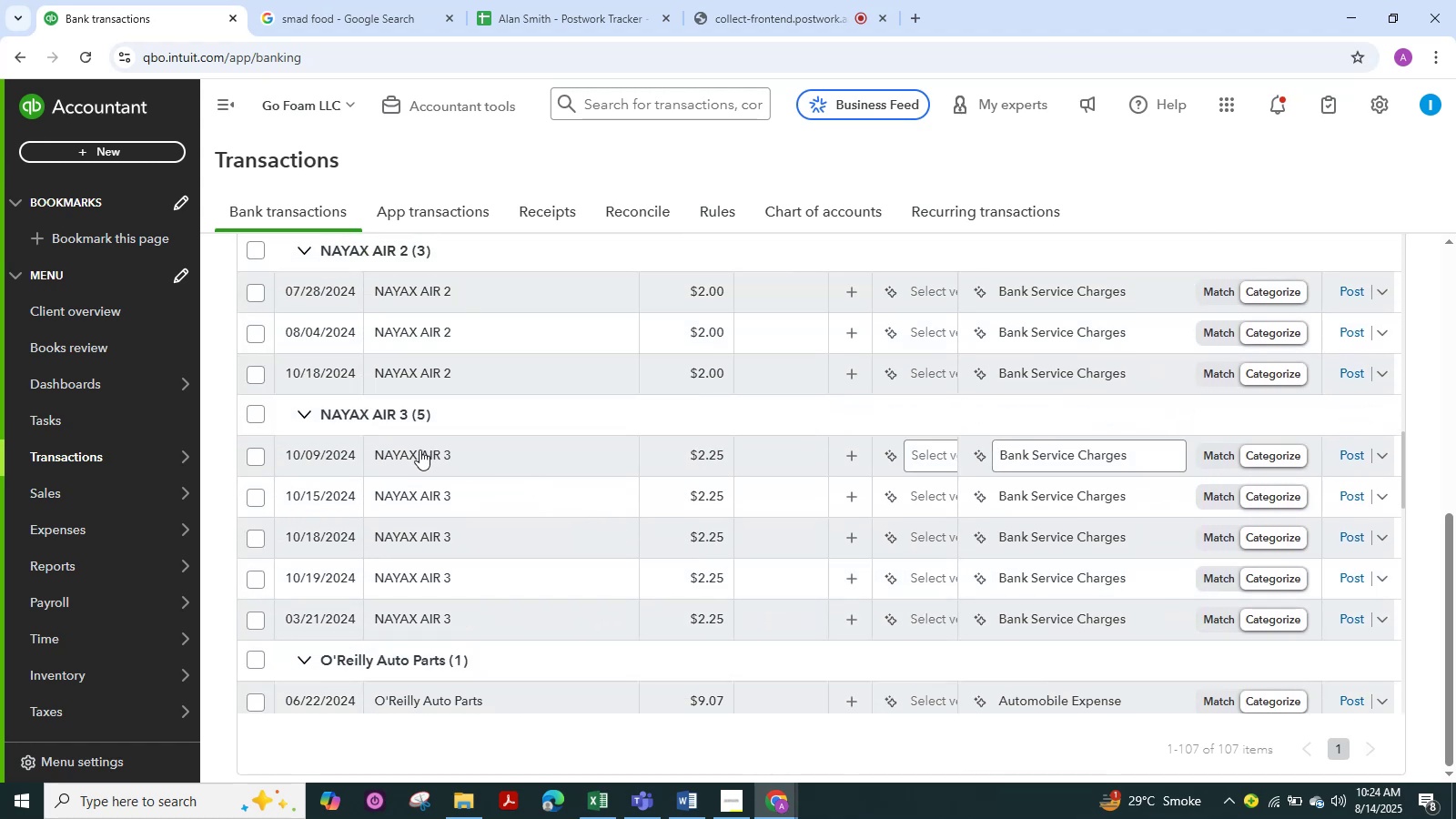 
left_click([418, 455])
 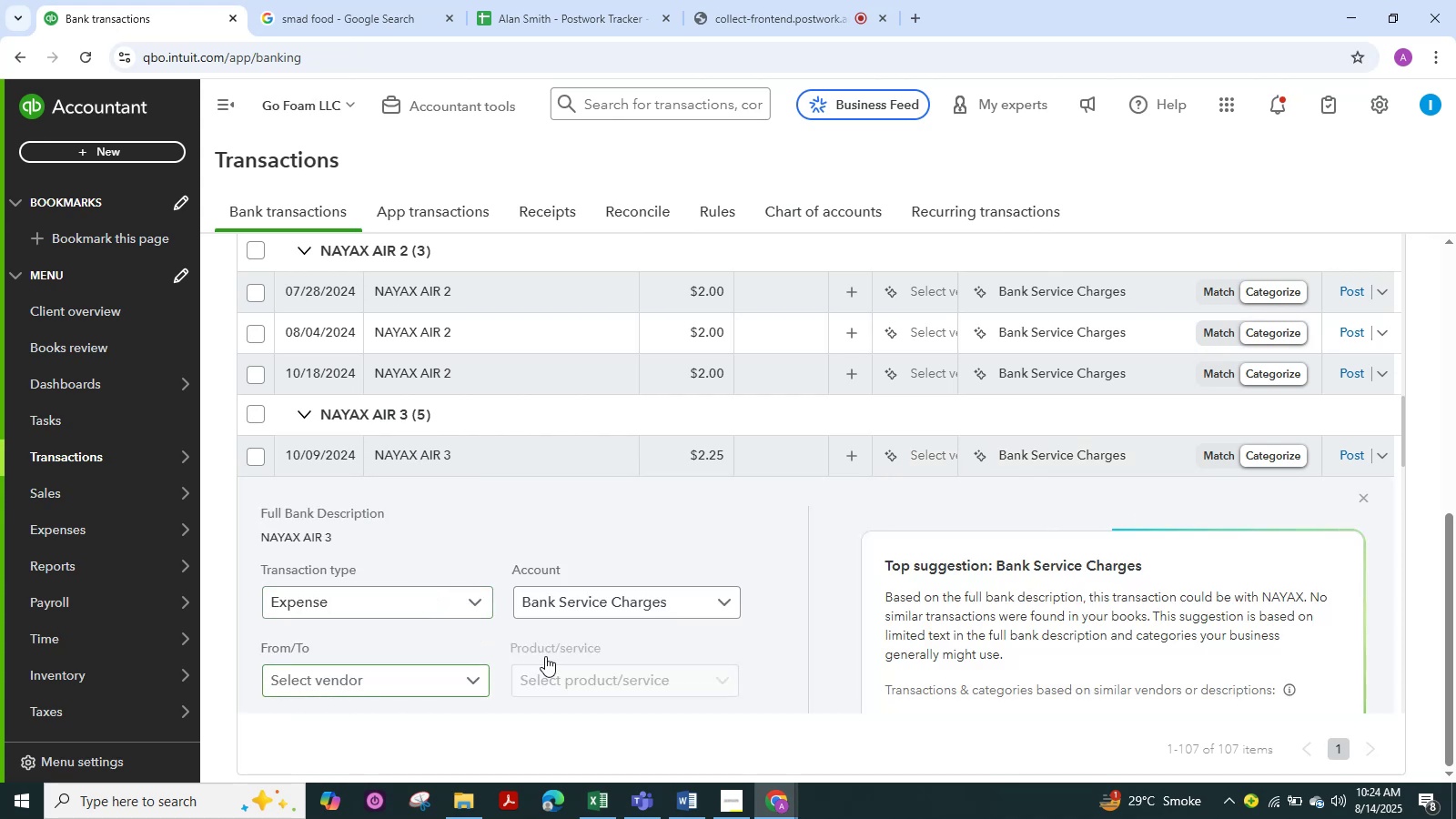 
scroll: coordinate [395, 670], scroll_direction: down, amount: 1.0
 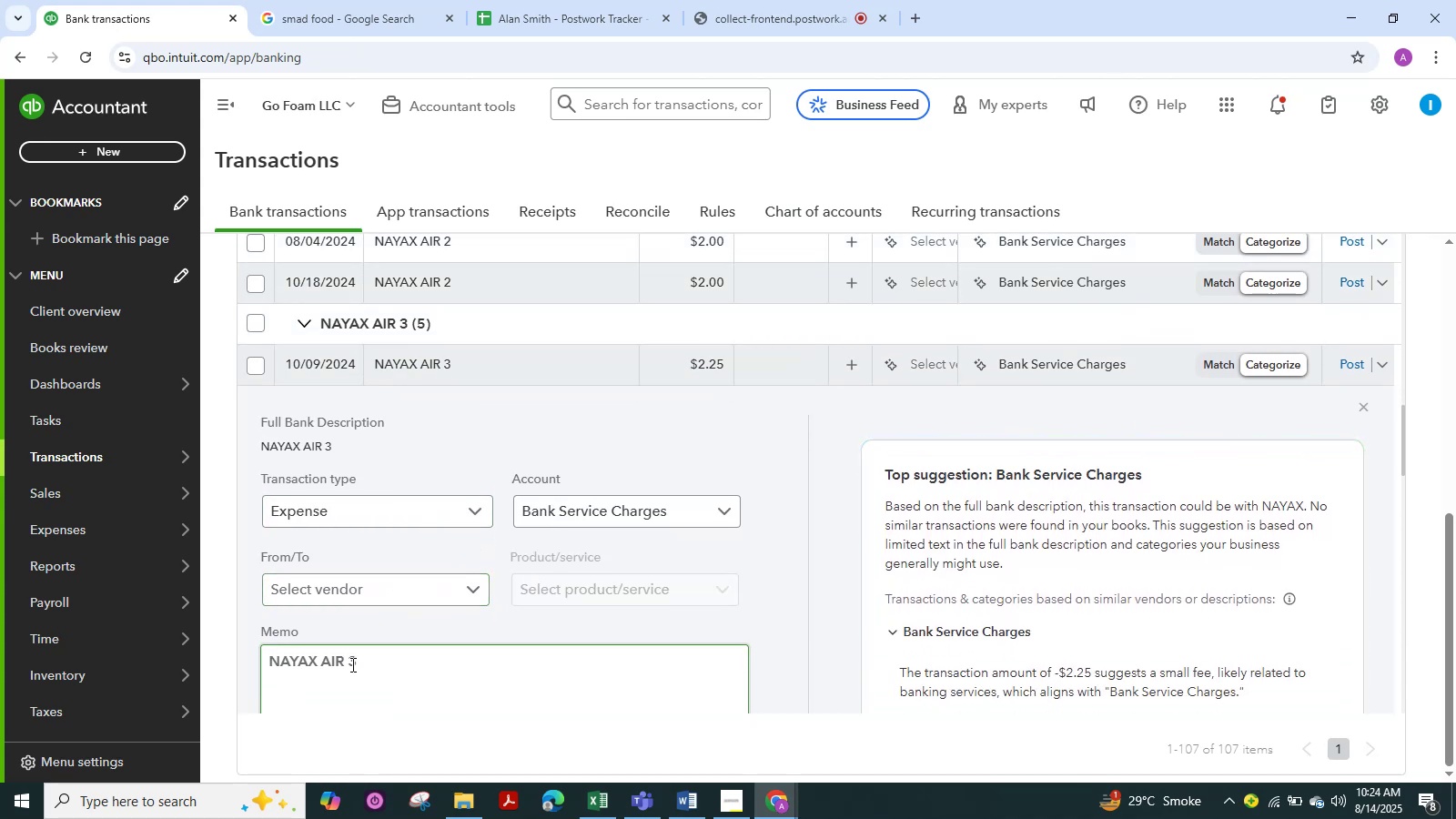 
left_click_drag(start_coordinate=[355, 662], to_coordinate=[246, 644])
 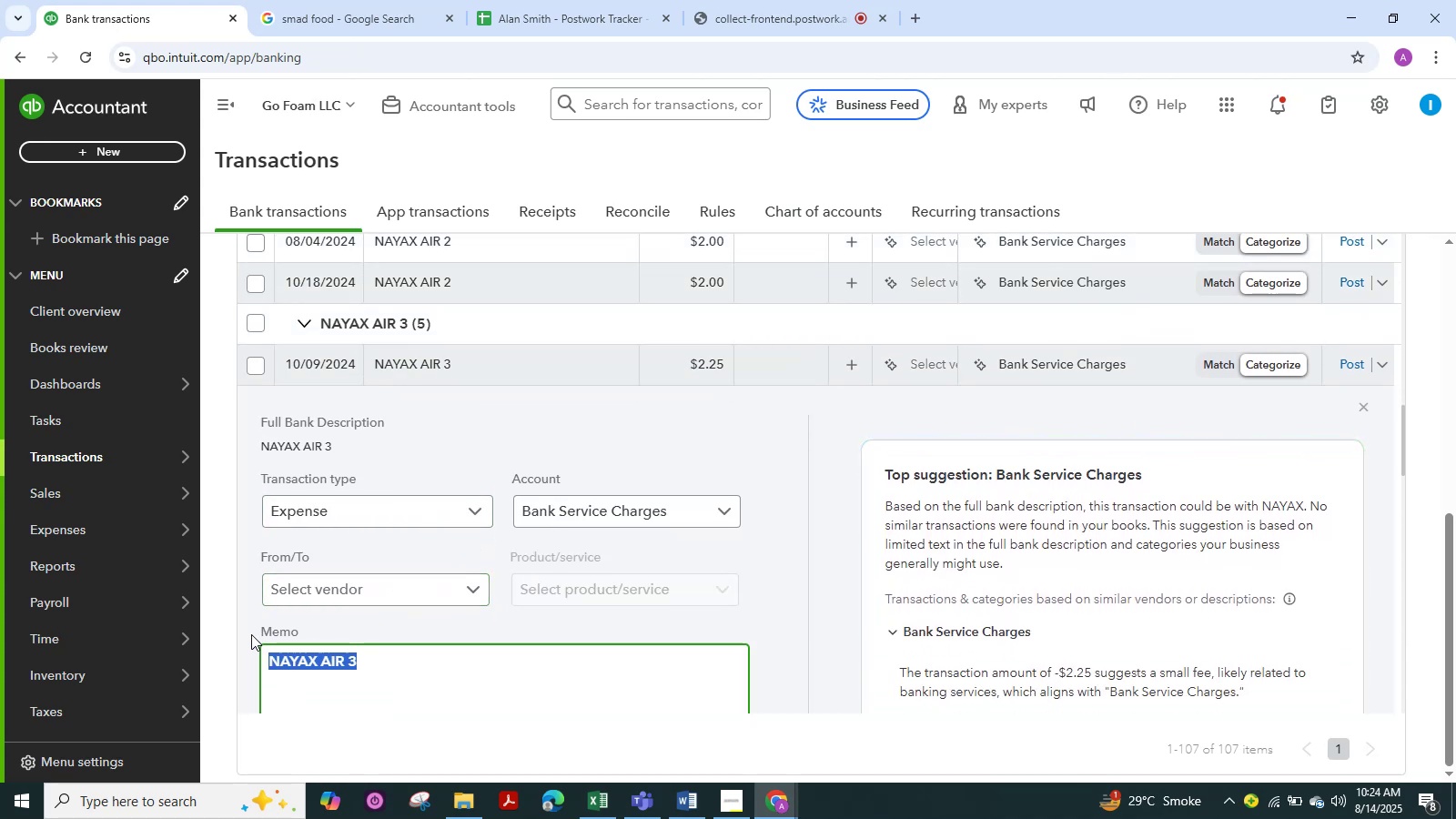 
hold_key(key=ControlLeft, duration=1.08)
 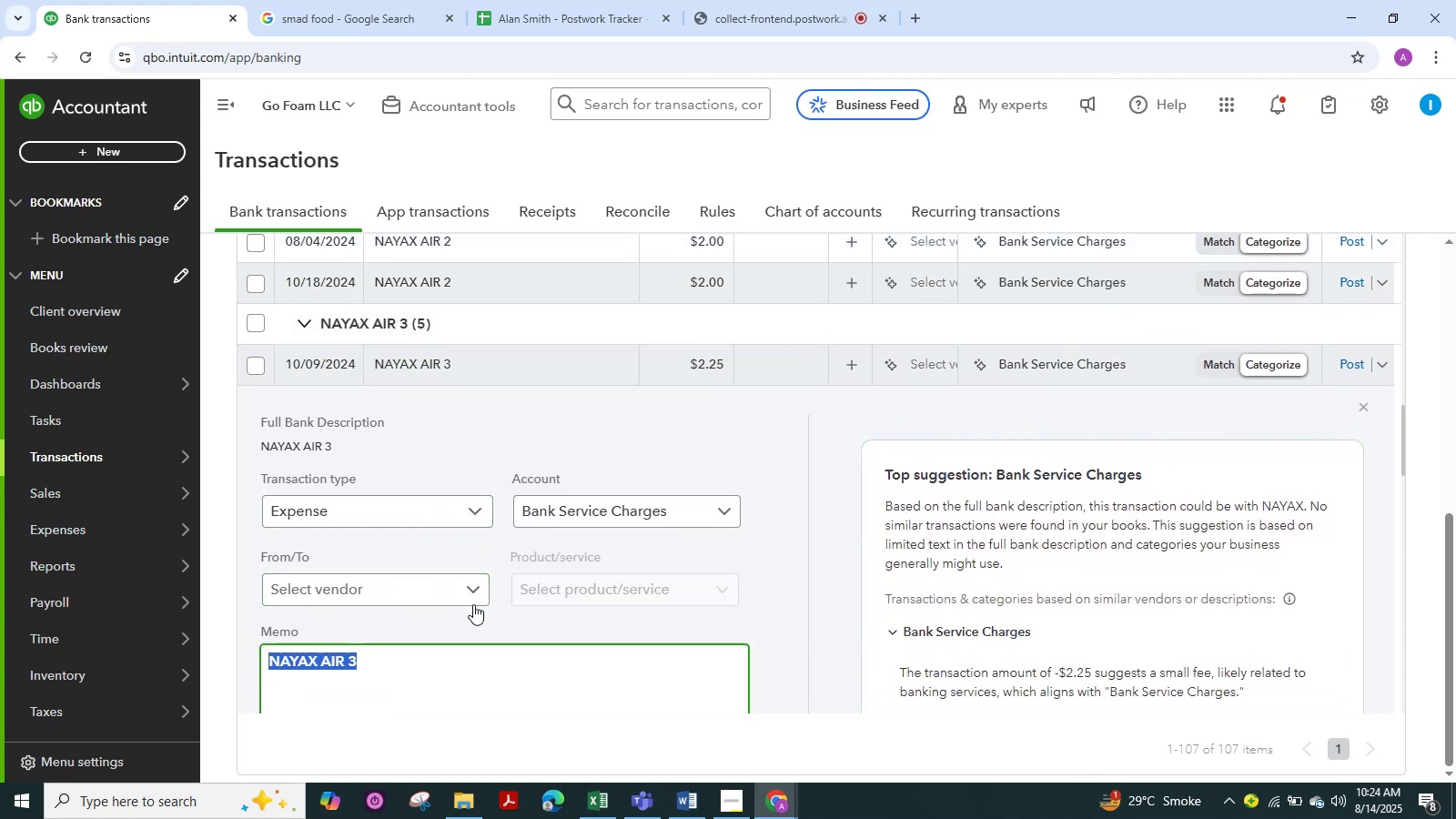 
hold_key(key=C, duration=0.39)
 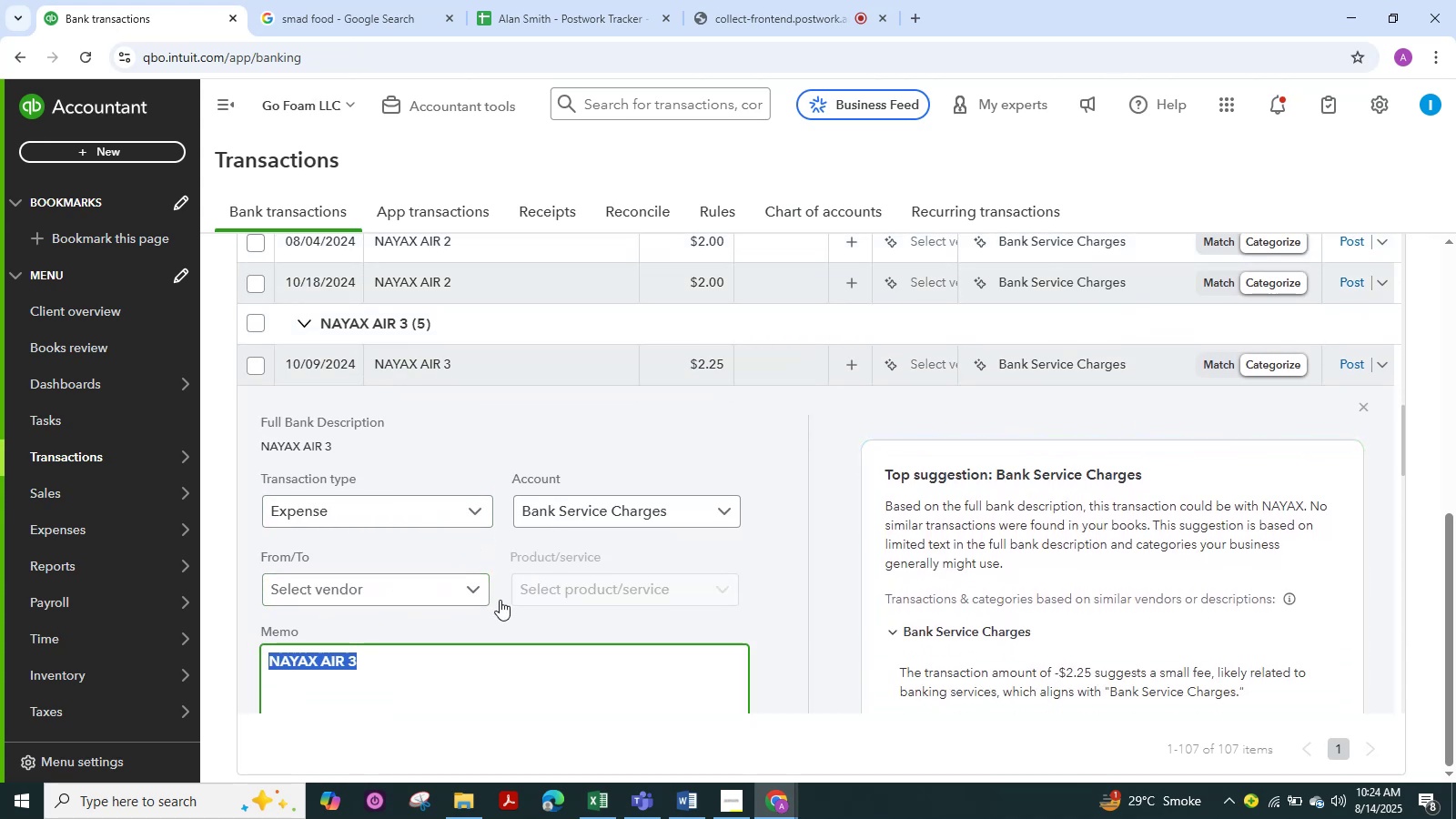 
scroll: coordinate [505, 596], scroll_direction: down, amount: 3.0
 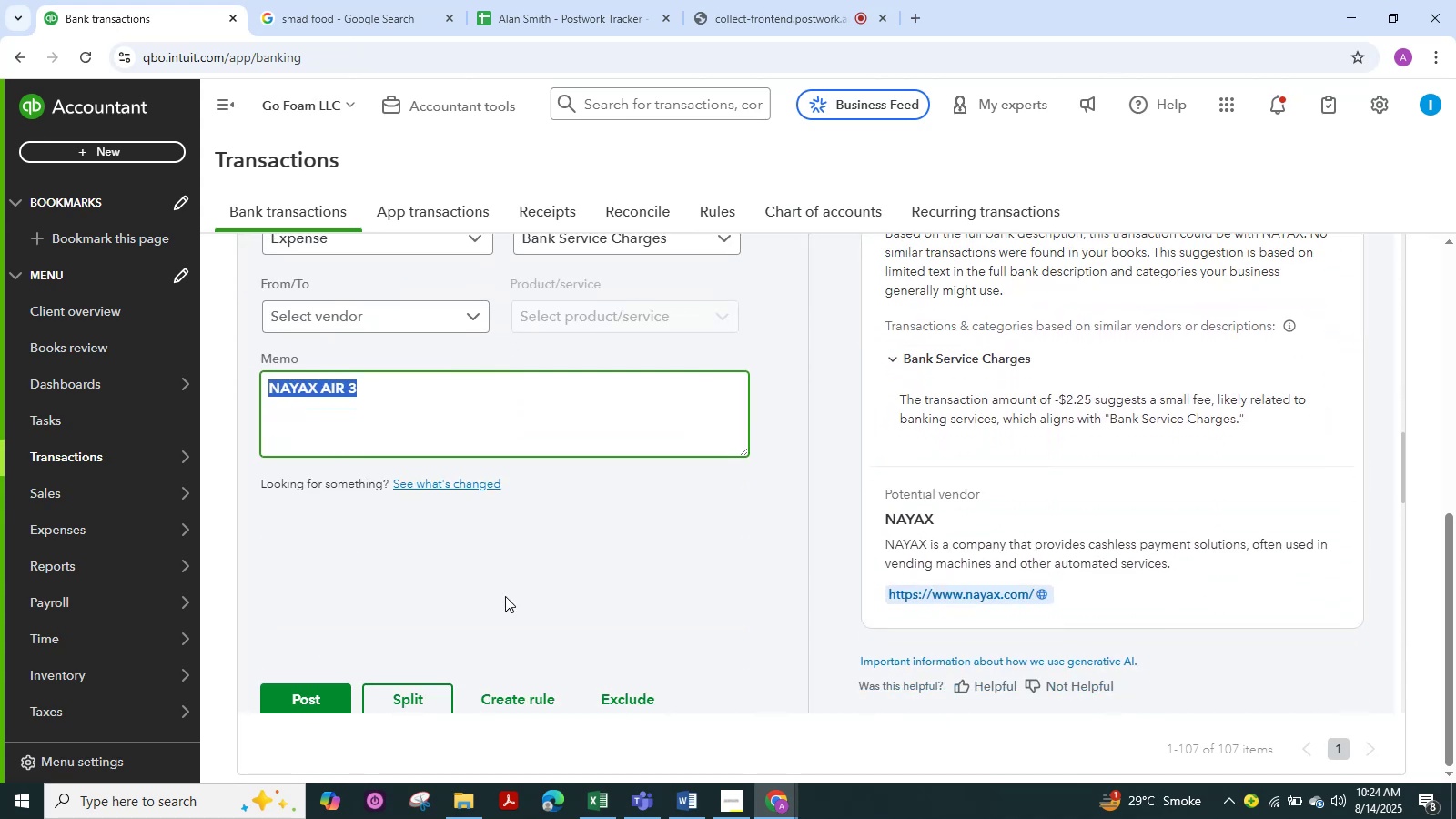 
scroll: coordinate [505, 596], scroll_direction: up, amount: 1.0
 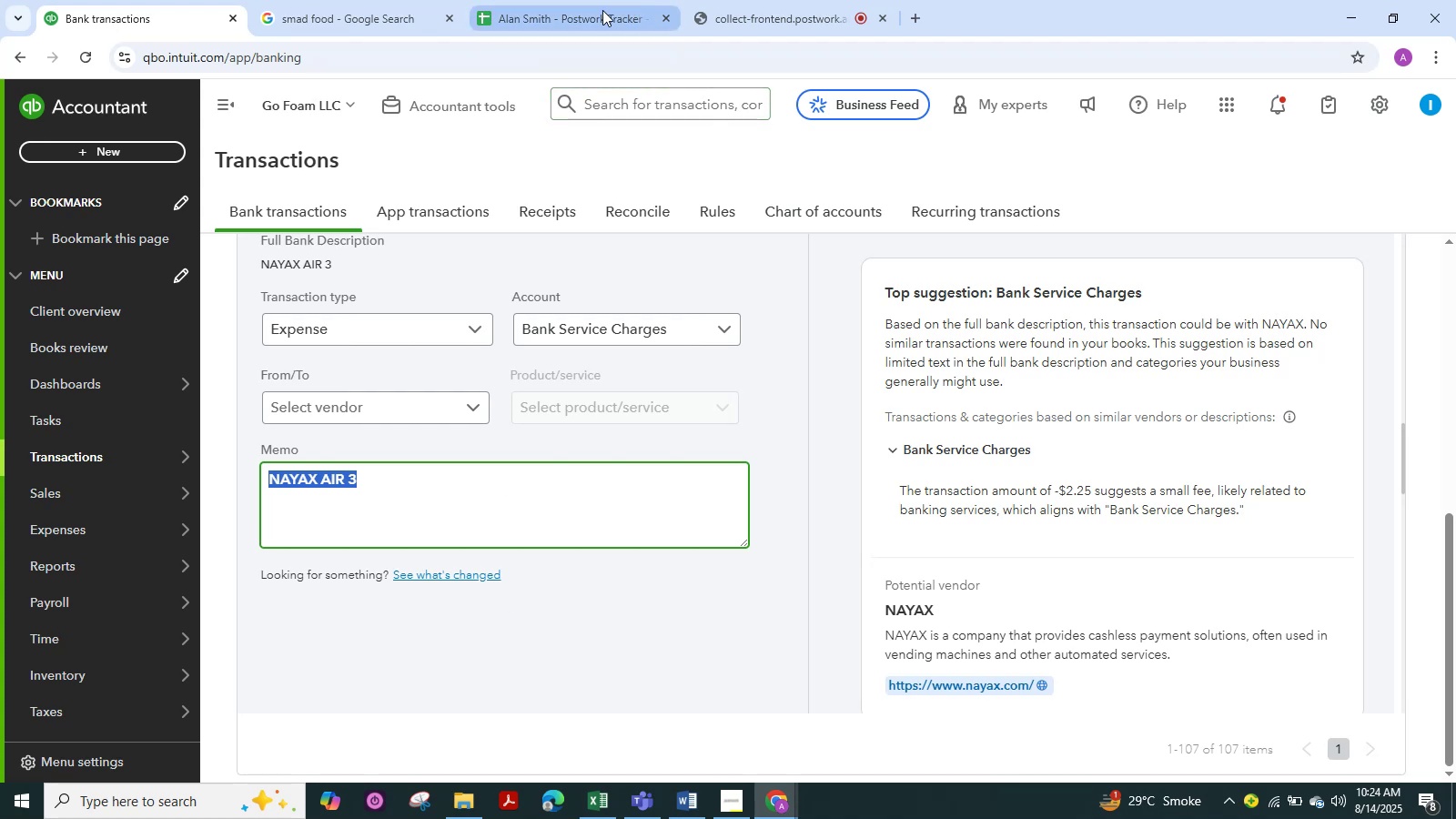 
left_click([346, 9])
 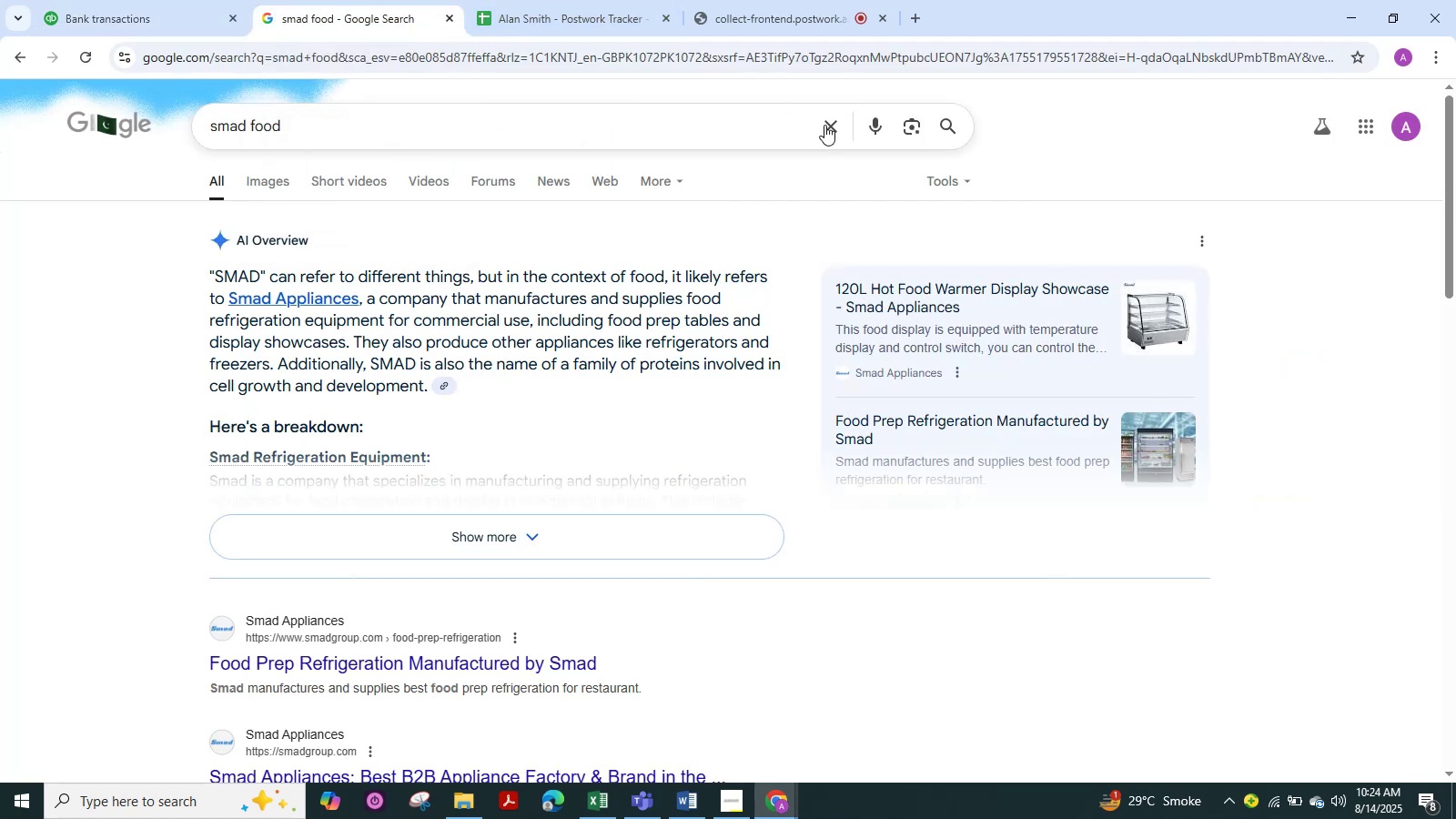 
left_click([832, 126])
 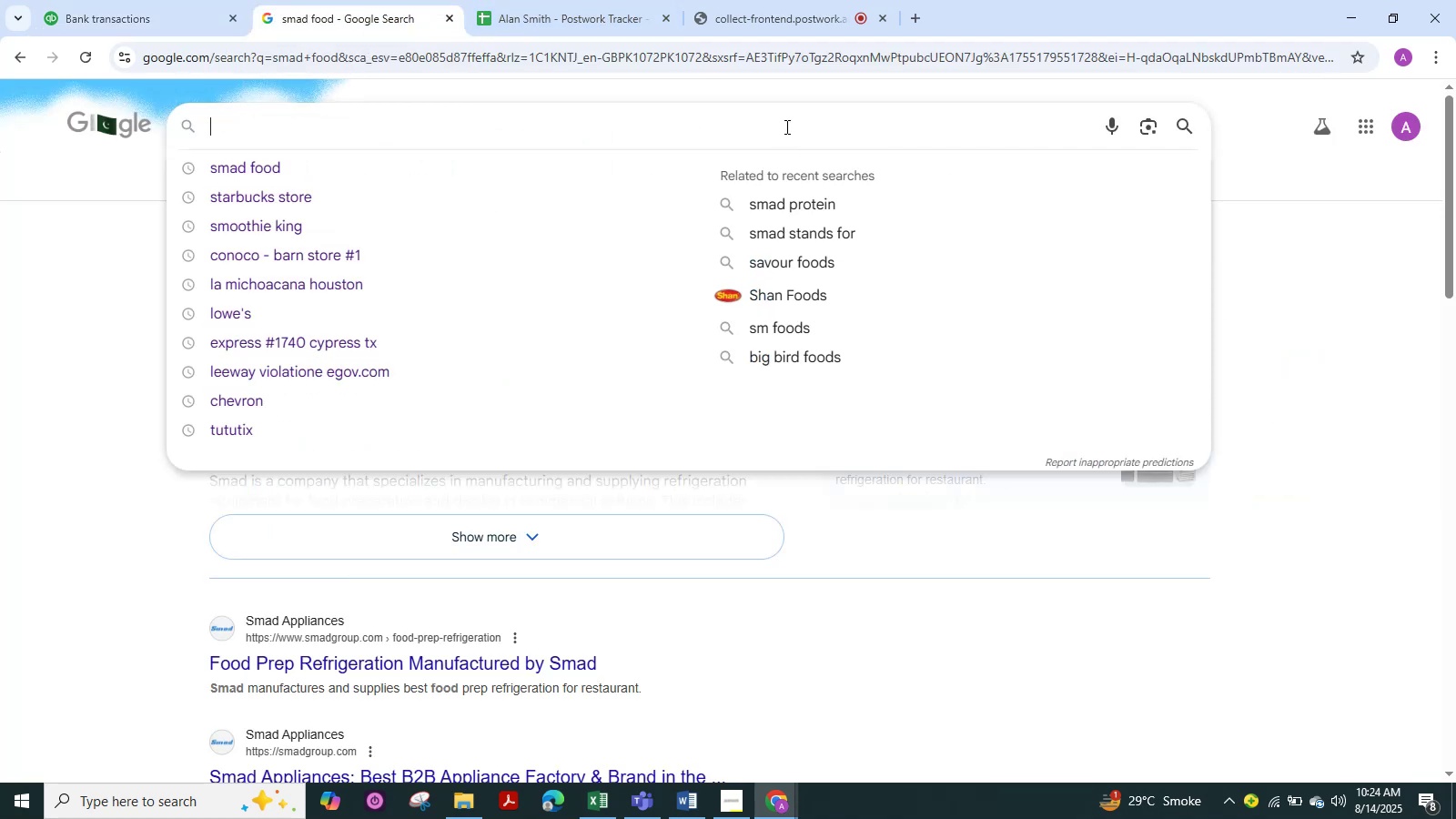 
left_click([785, 126])
 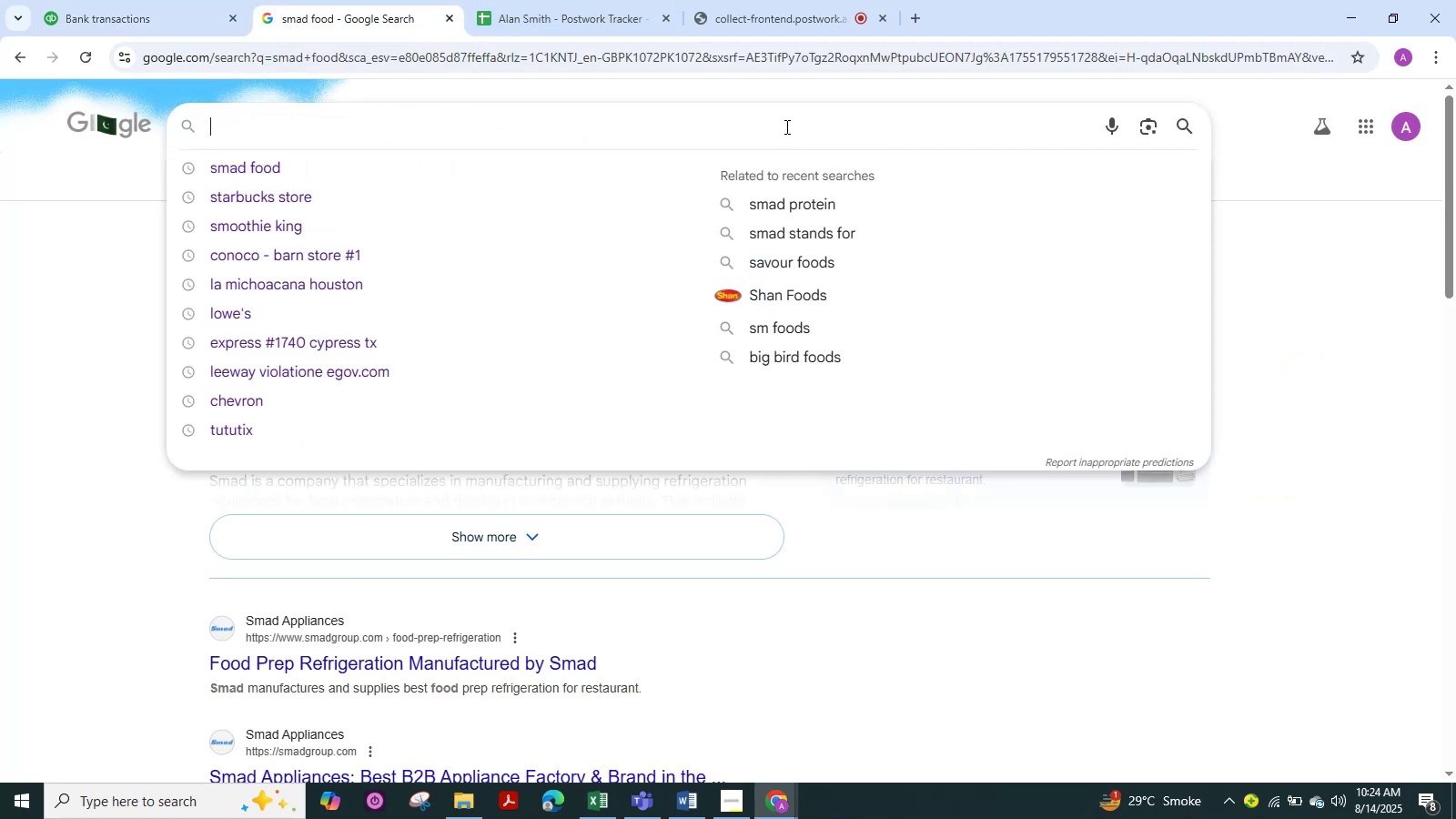 
key(Control+V)
 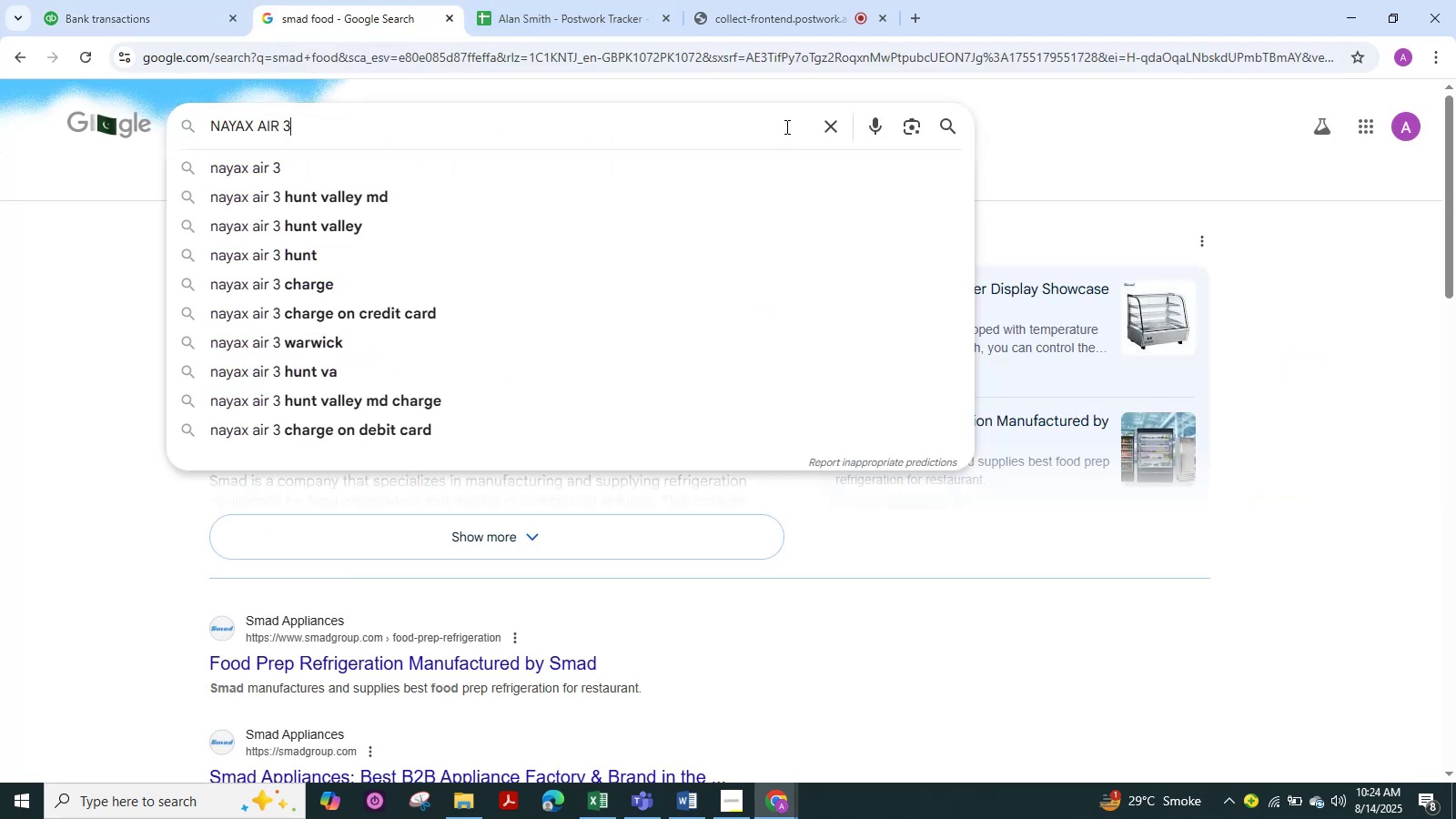 
key(NumpadEnter)
 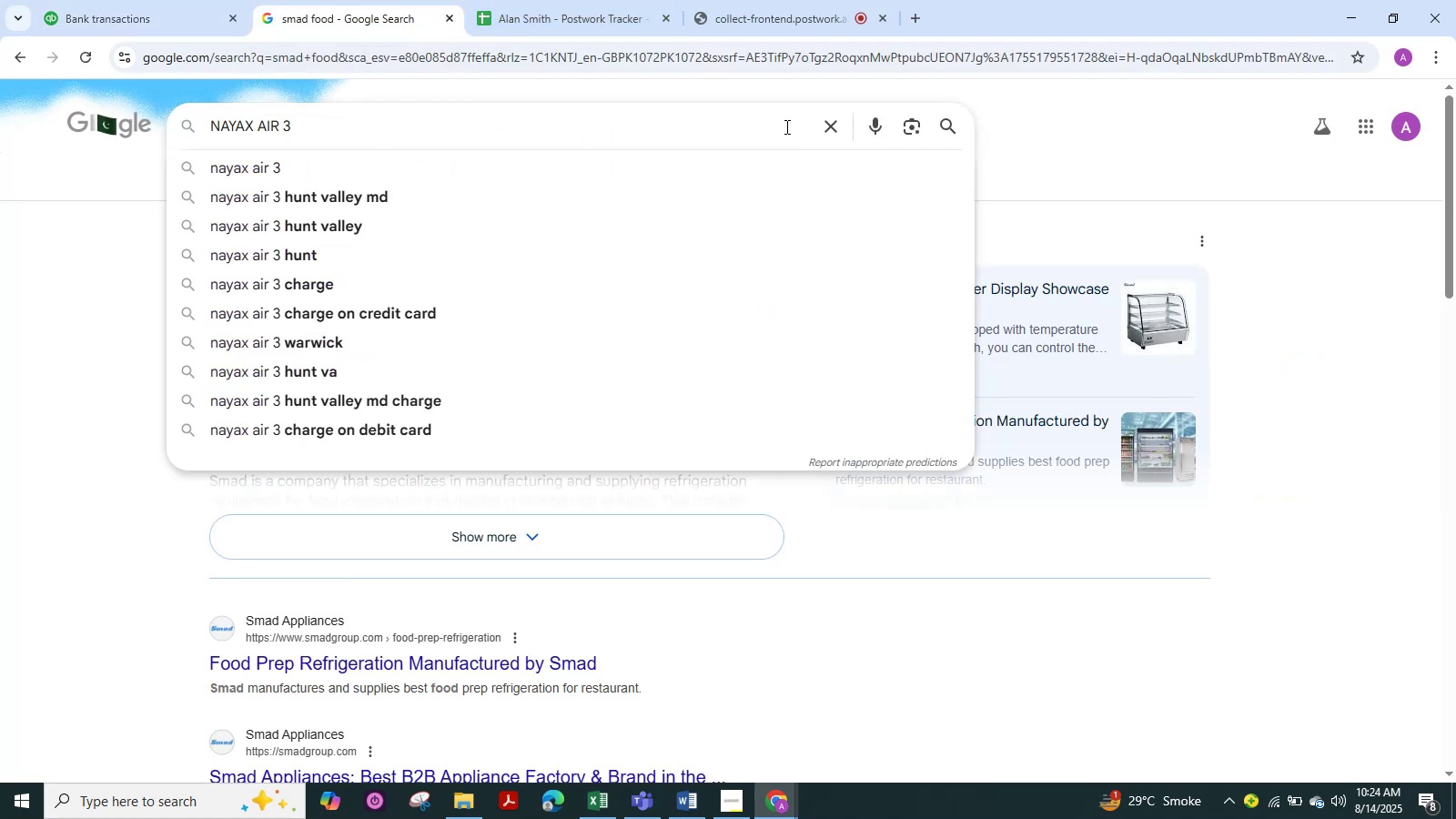 
mouse_move([836, 83])
 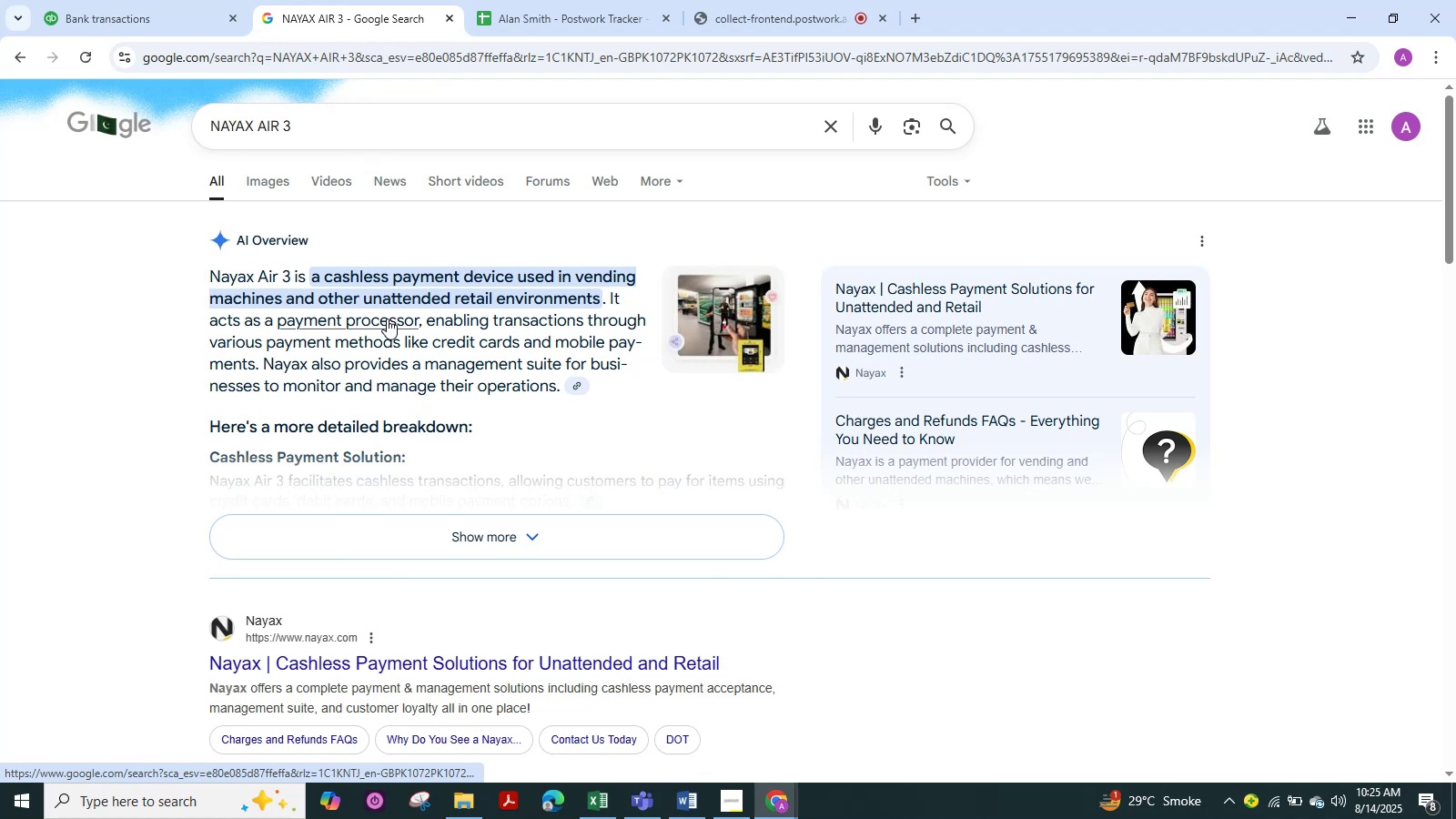 
scroll: coordinate [387, 318], scroll_direction: down, amount: 1.0
 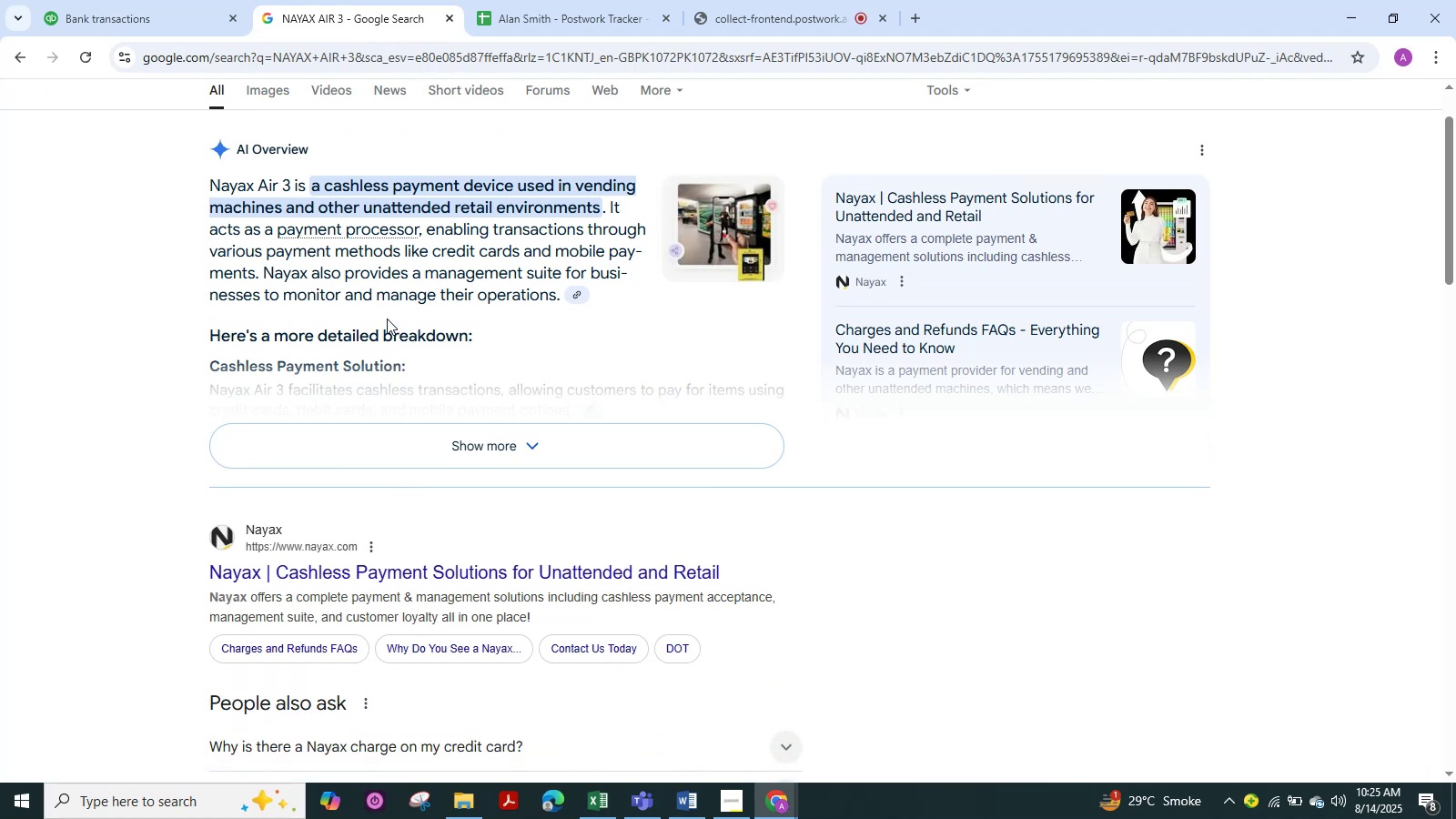 
scroll: coordinate [387, 318], scroll_direction: up, amount: 1.0
 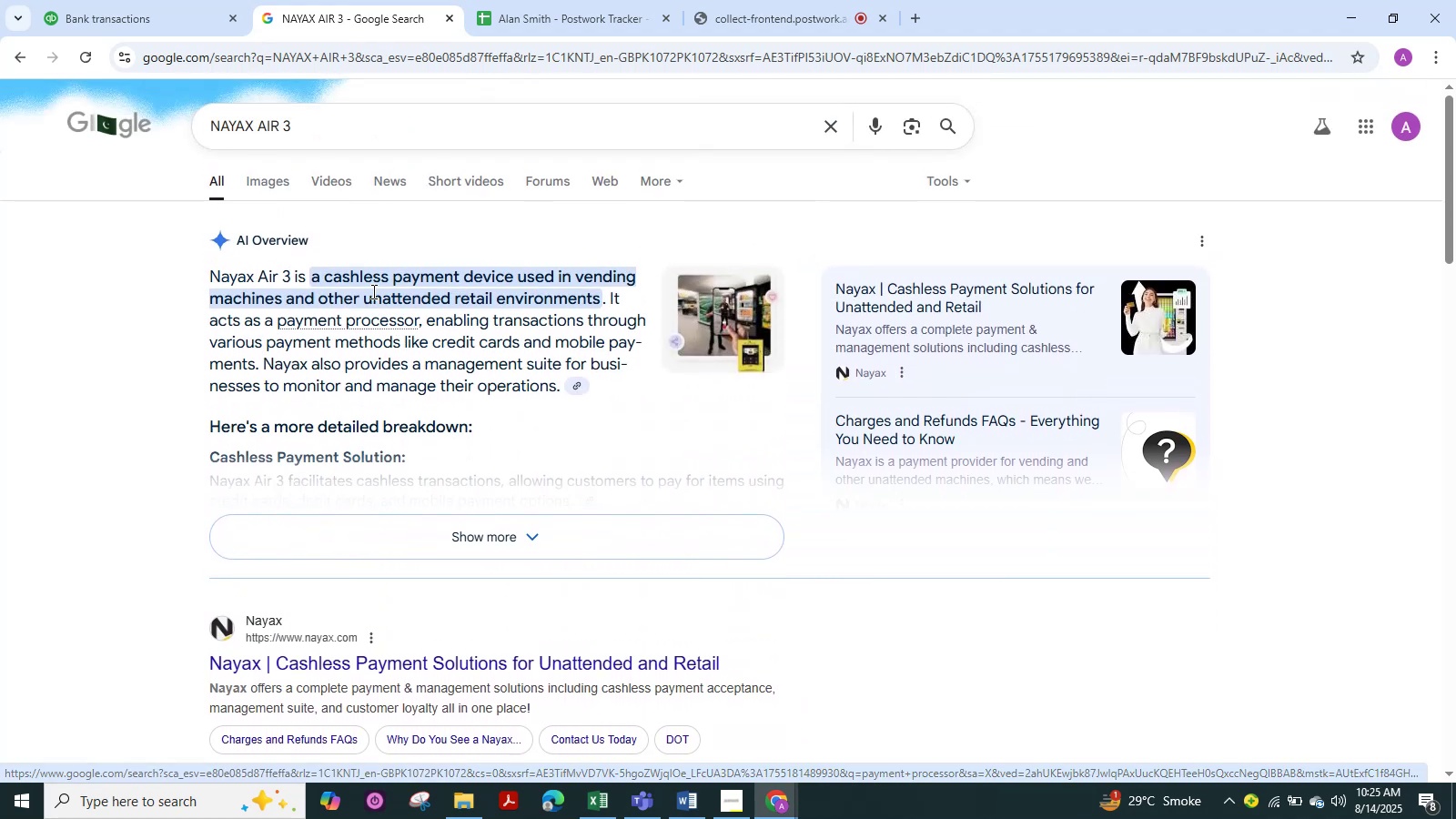 
wait(10.35)
 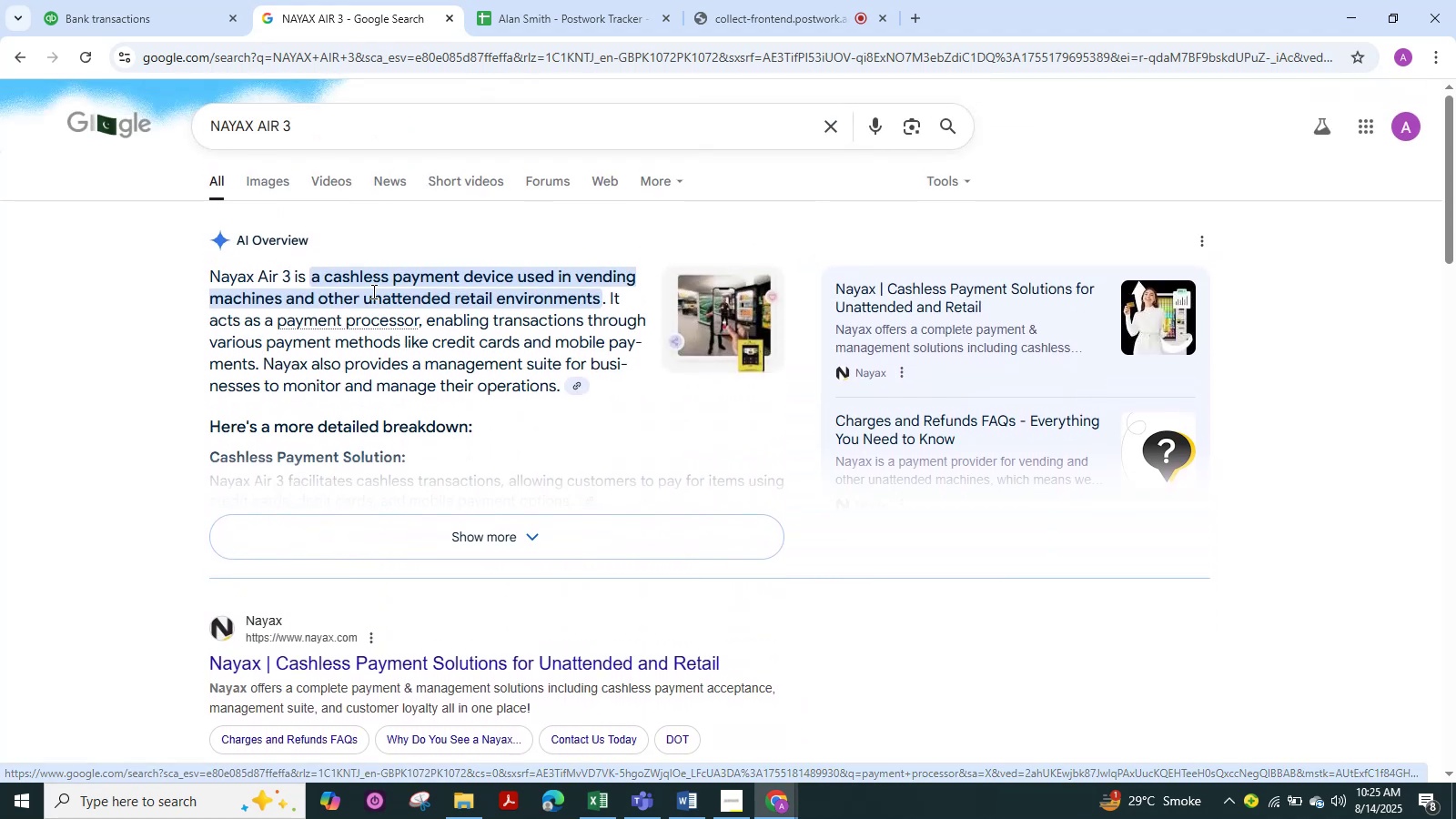 
scroll: coordinate [424, 343], scroll_direction: down, amount: 1.0
 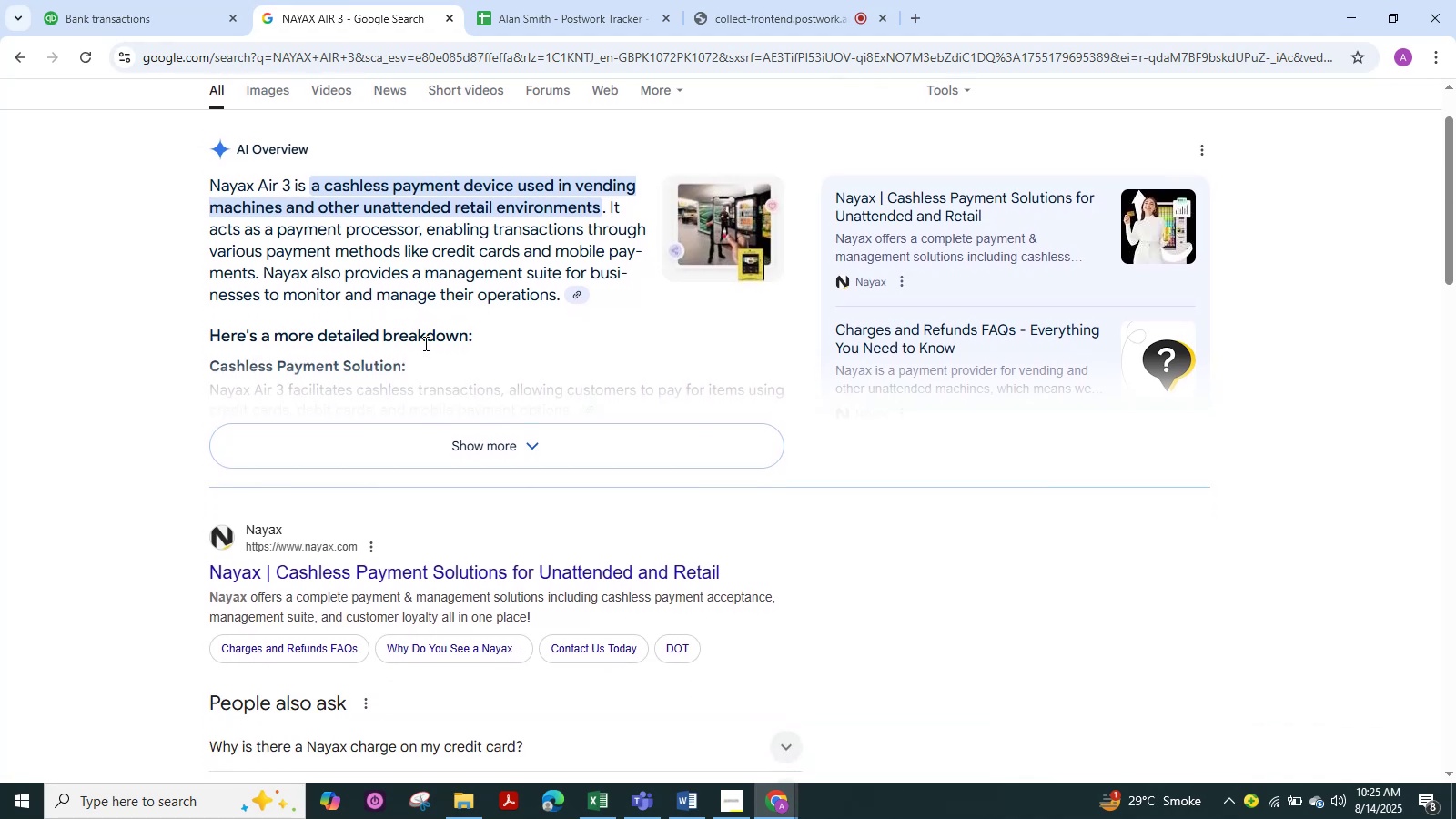 
scroll: coordinate [424, 343], scroll_direction: up, amount: 2.0
 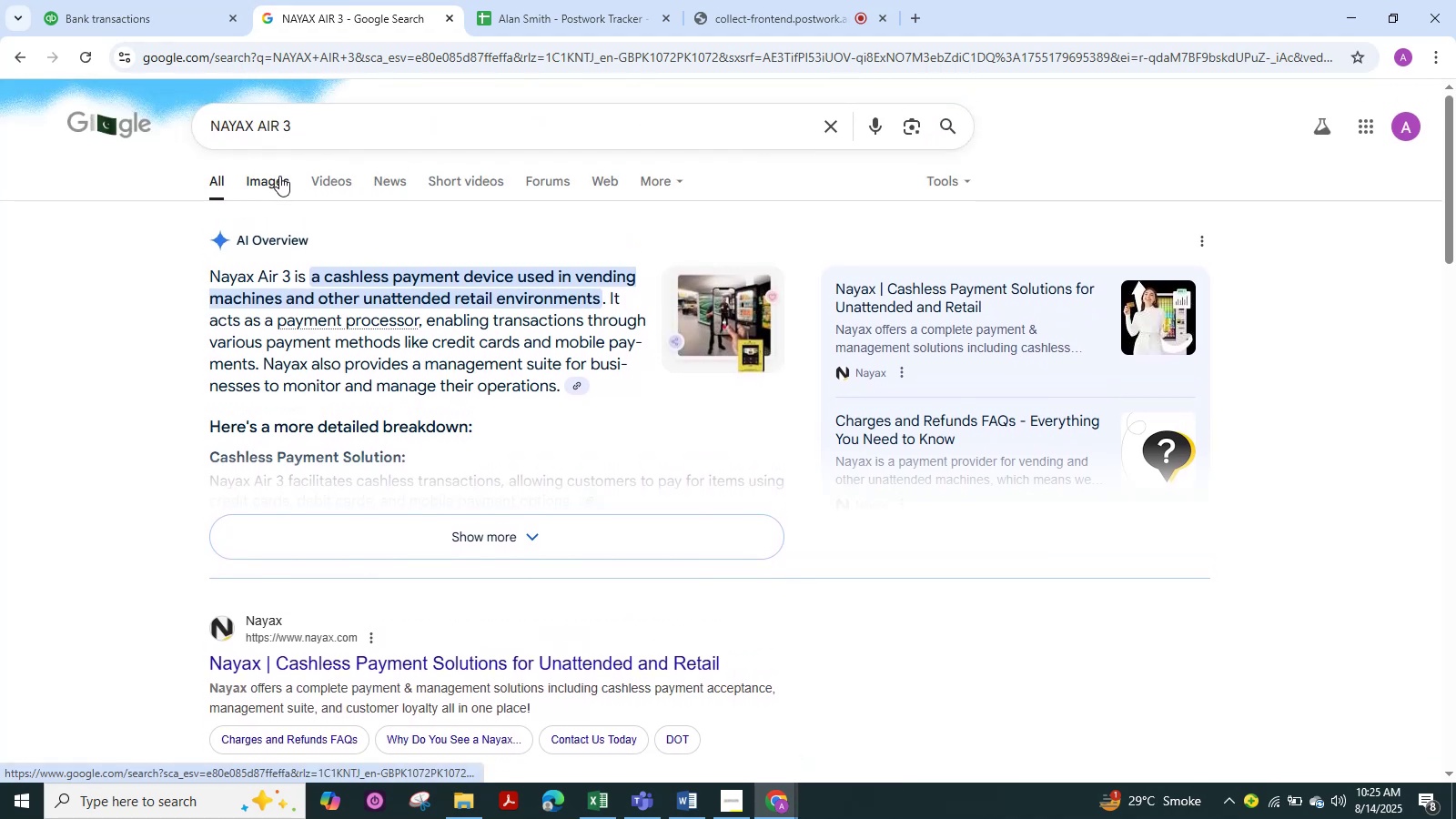 
left_click([278, 177])
 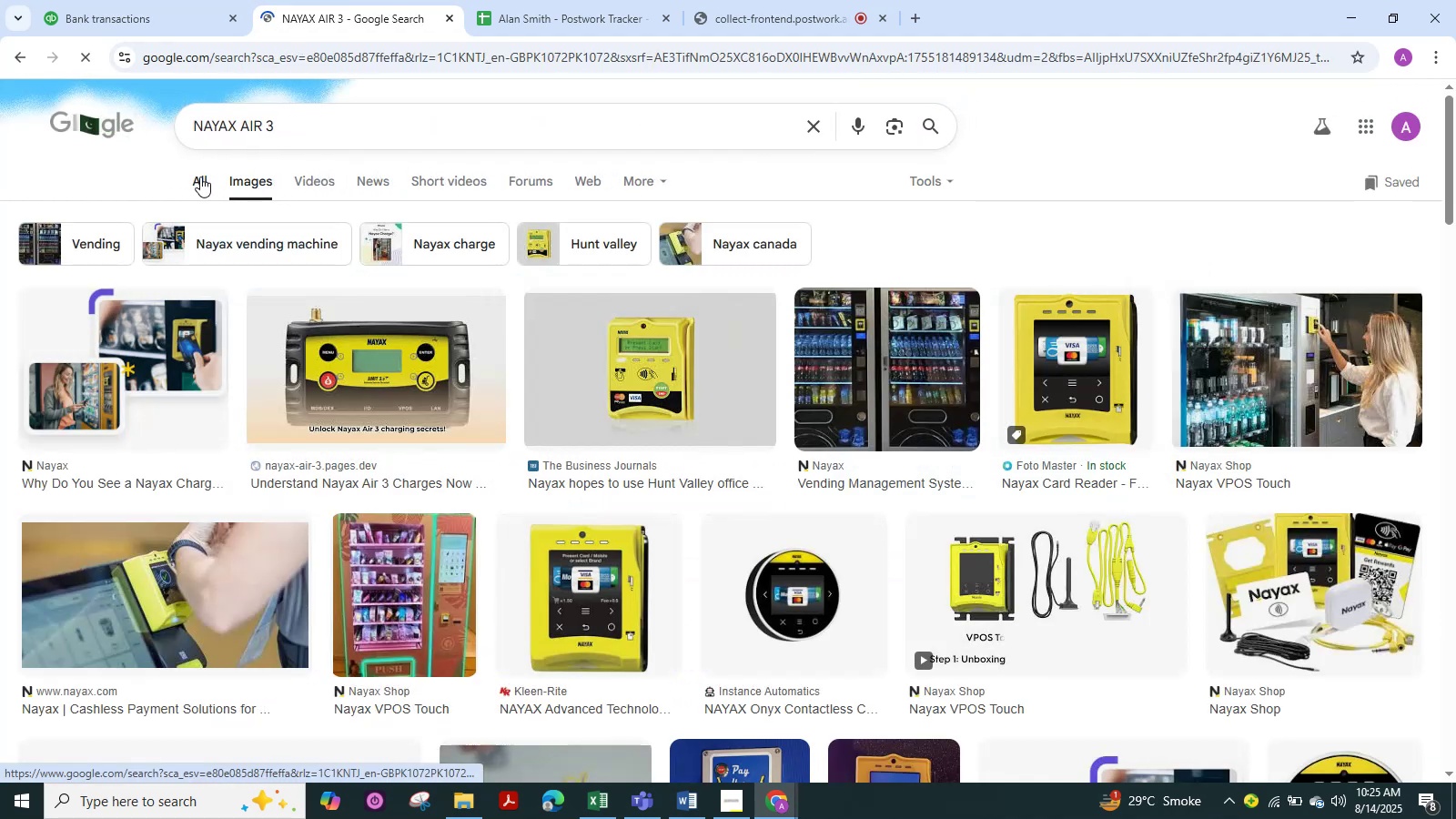 
left_click([200, 177])
 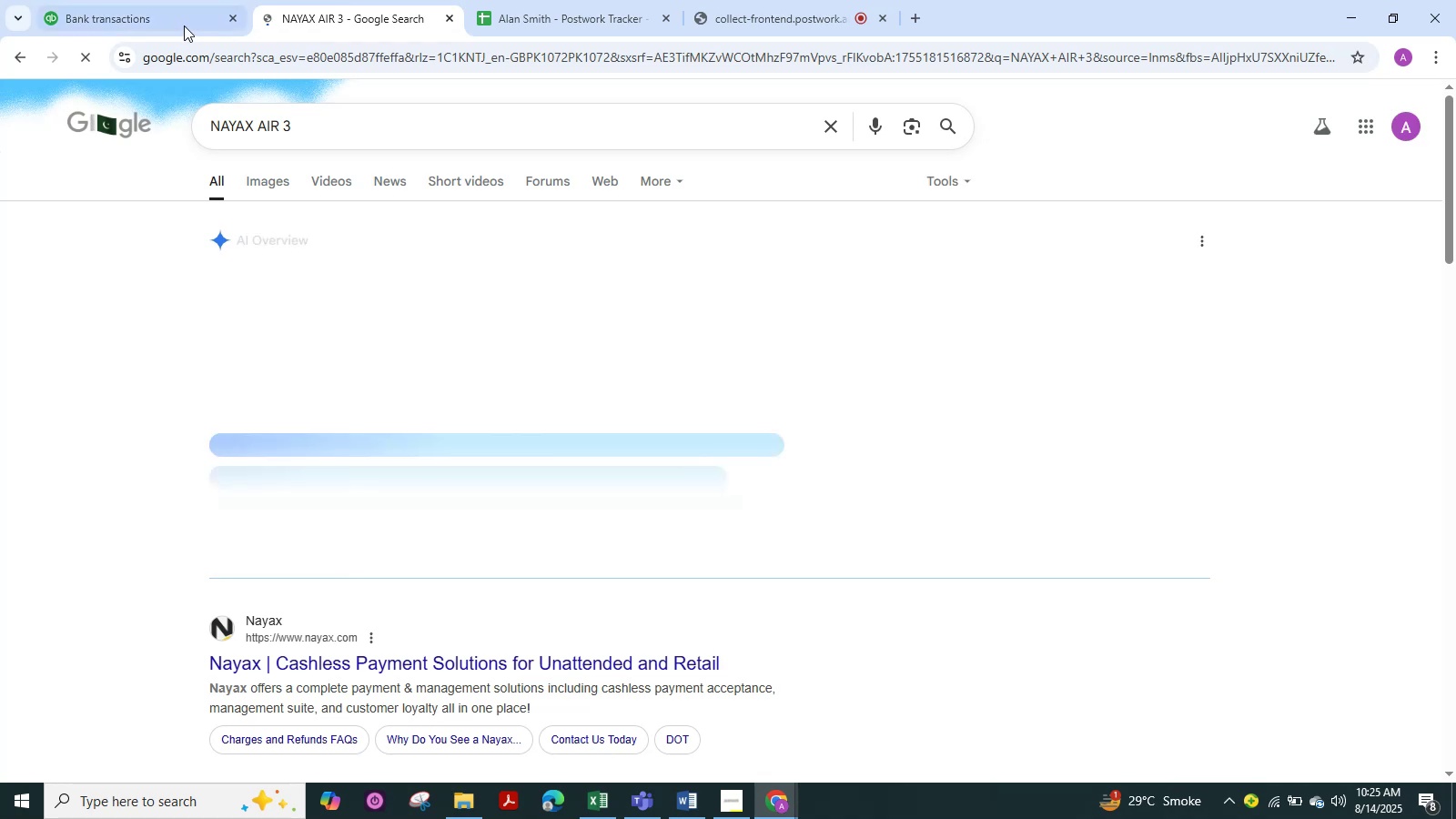 
left_click([170, 17])
 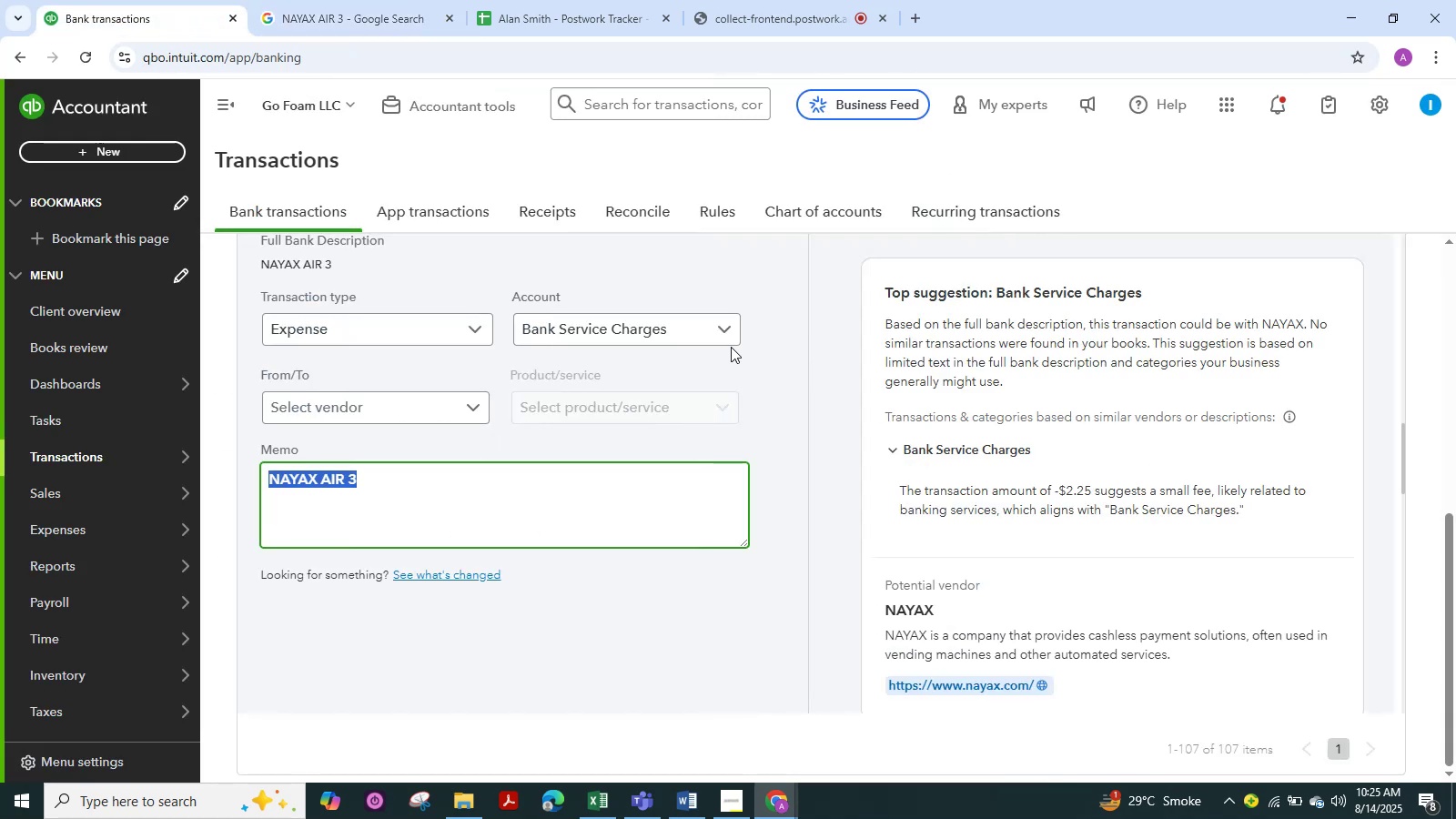 
wait(5.52)
 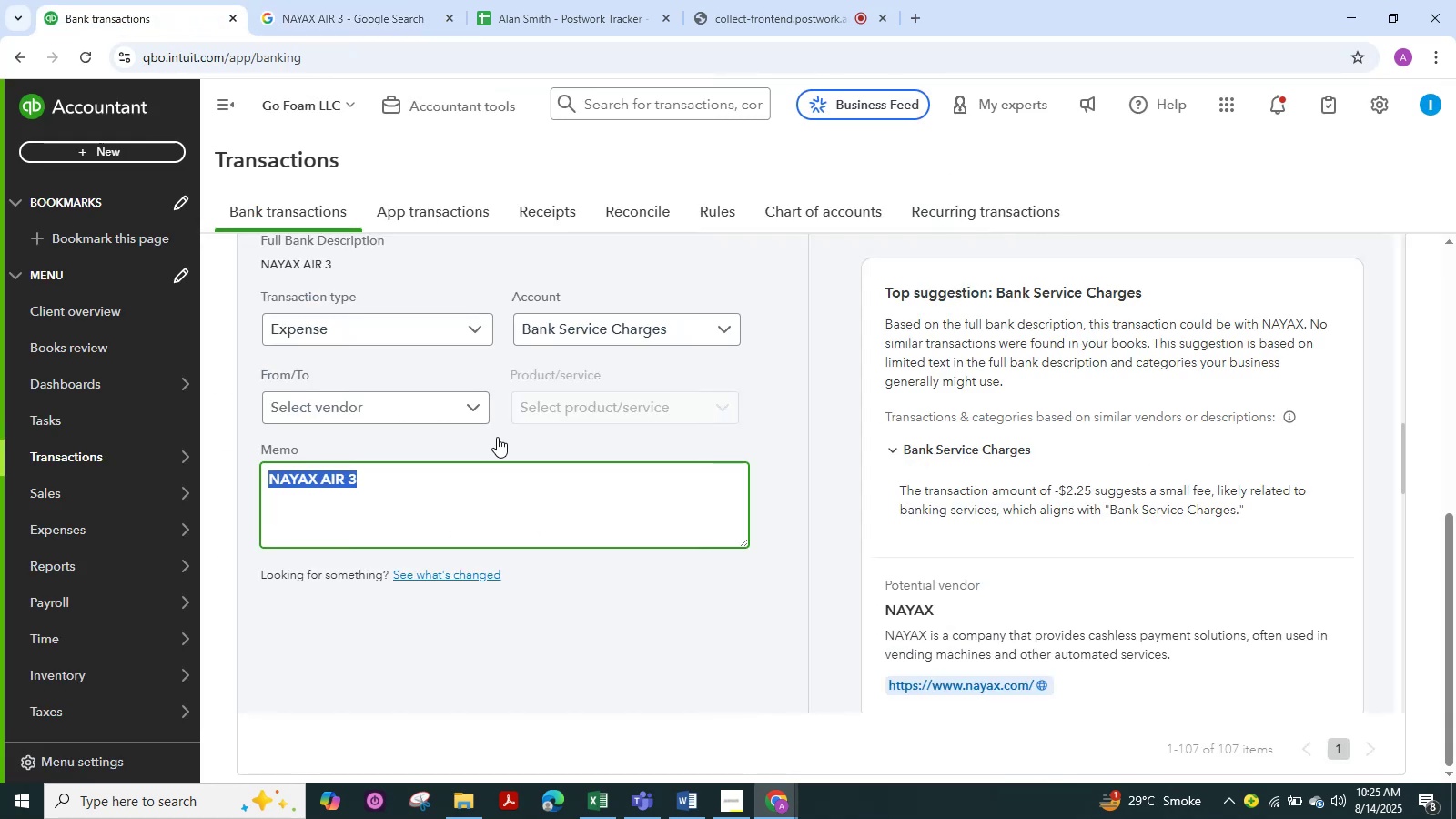 
scroll: coordinate [524, 343], scroll_direction: up, amount: 4.0
 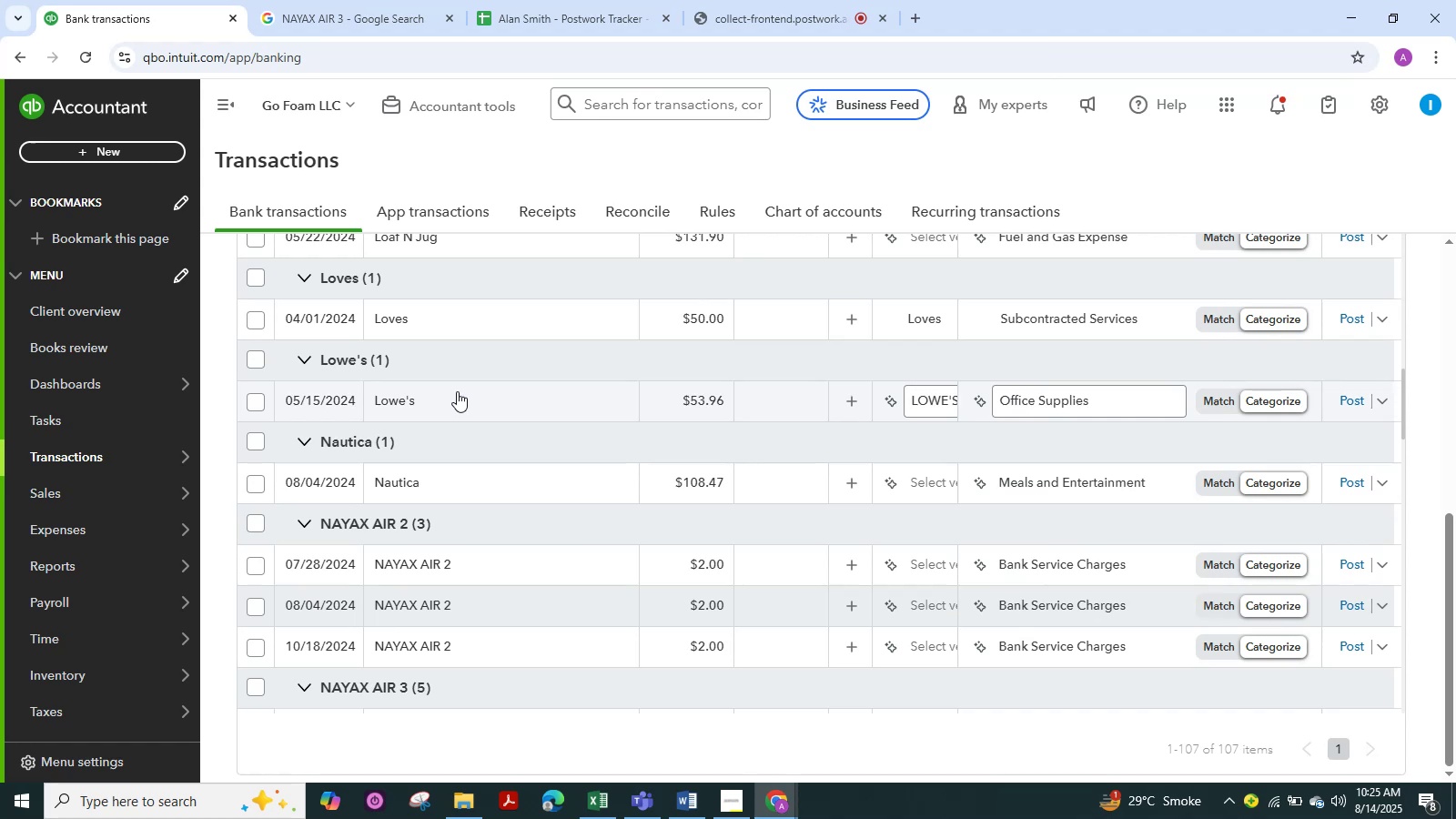 
left_click([457, 391])
 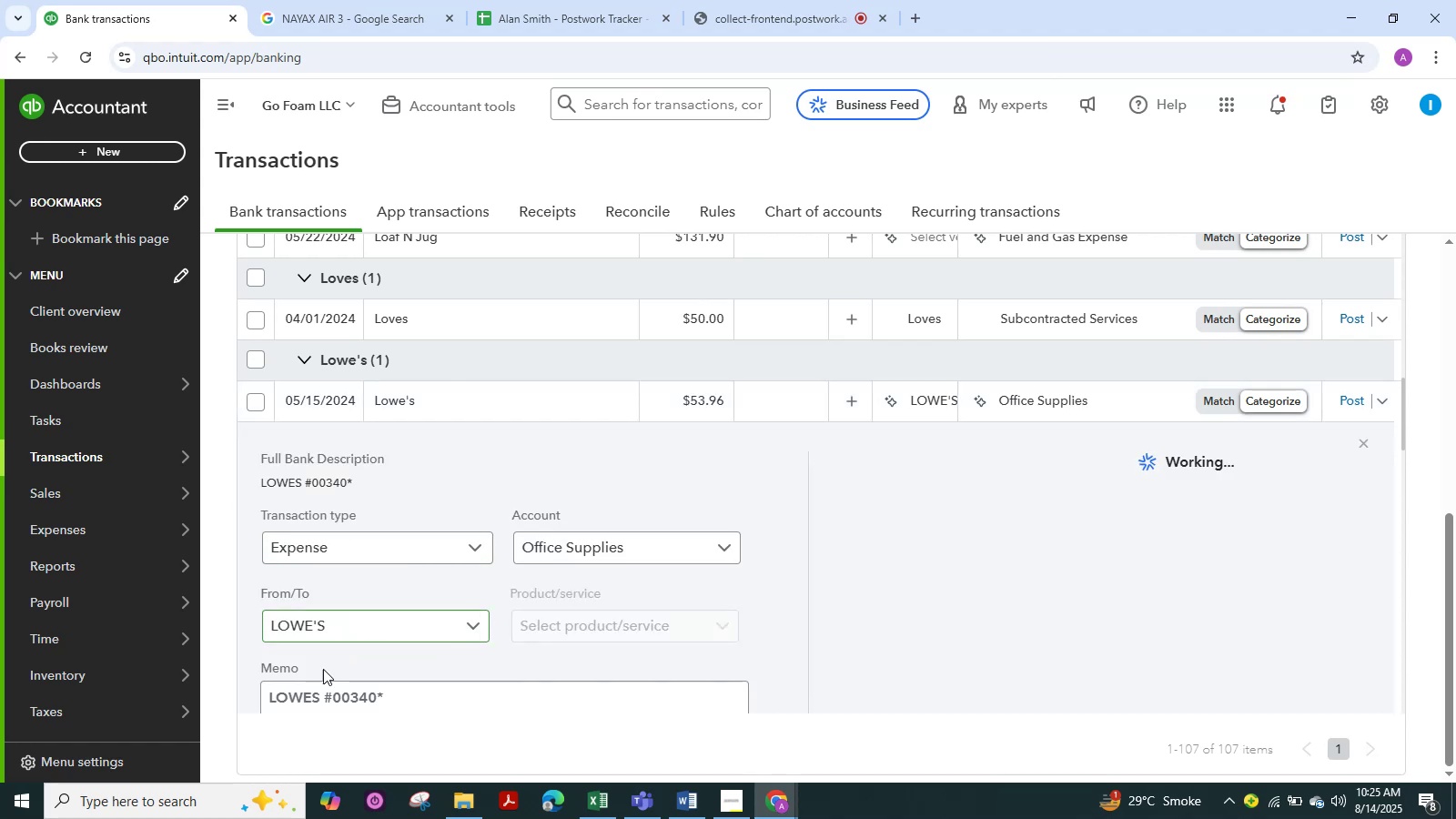 
left_click_drag(start_coordinate=[324, 703], to_coordinate=[223, 682])
 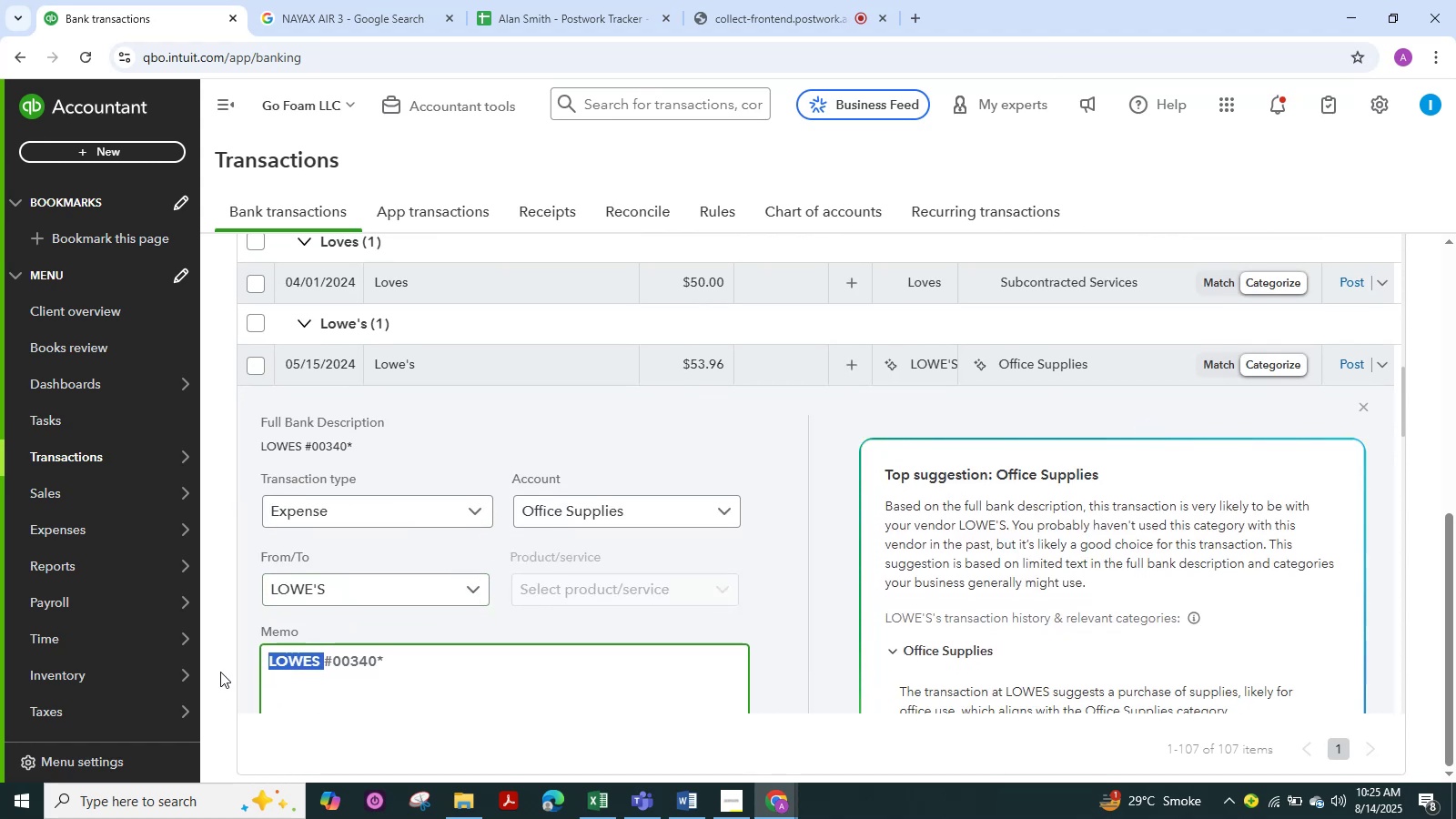 
key(Control+C)
 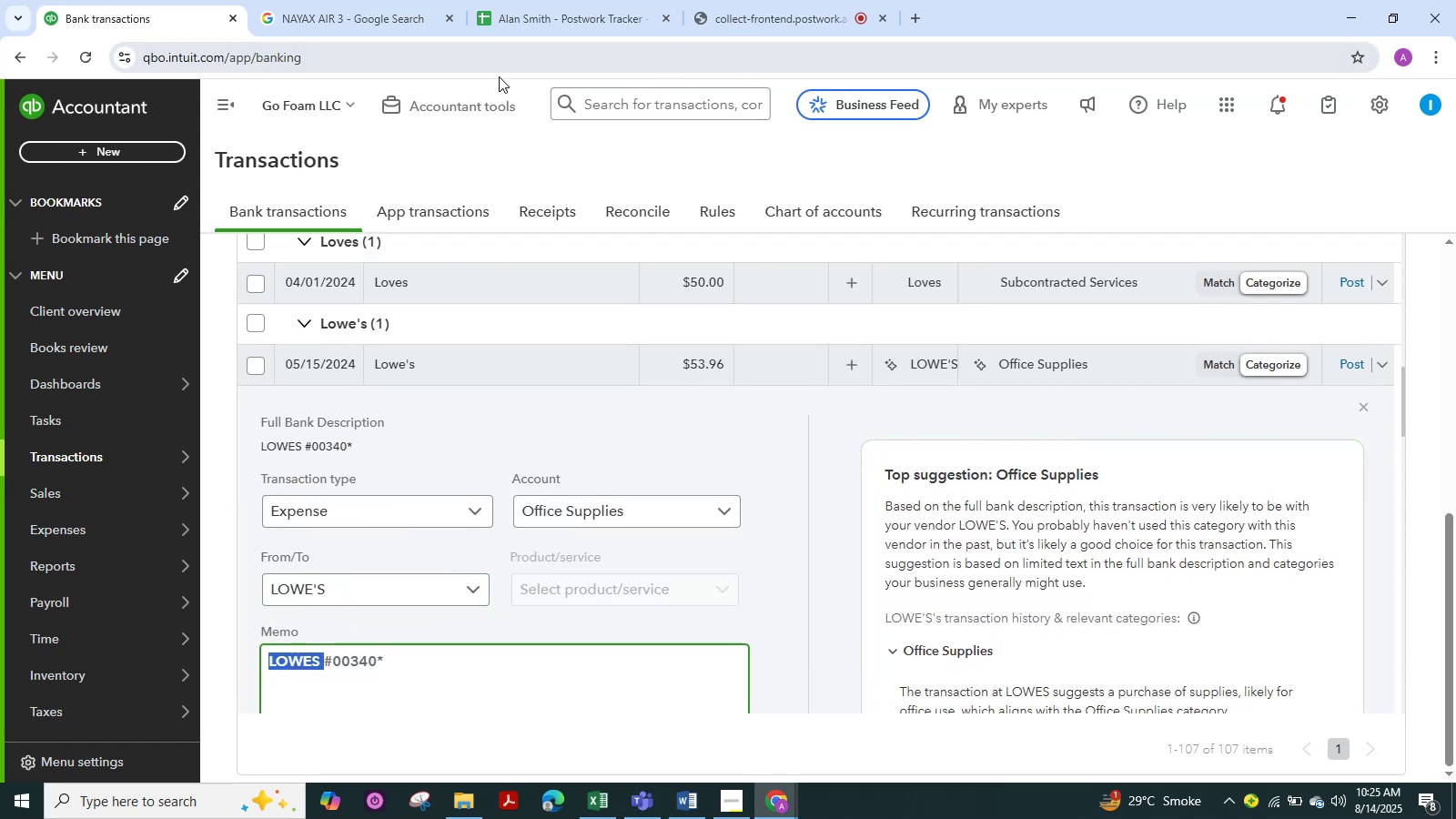 
left_click([371, 0])
 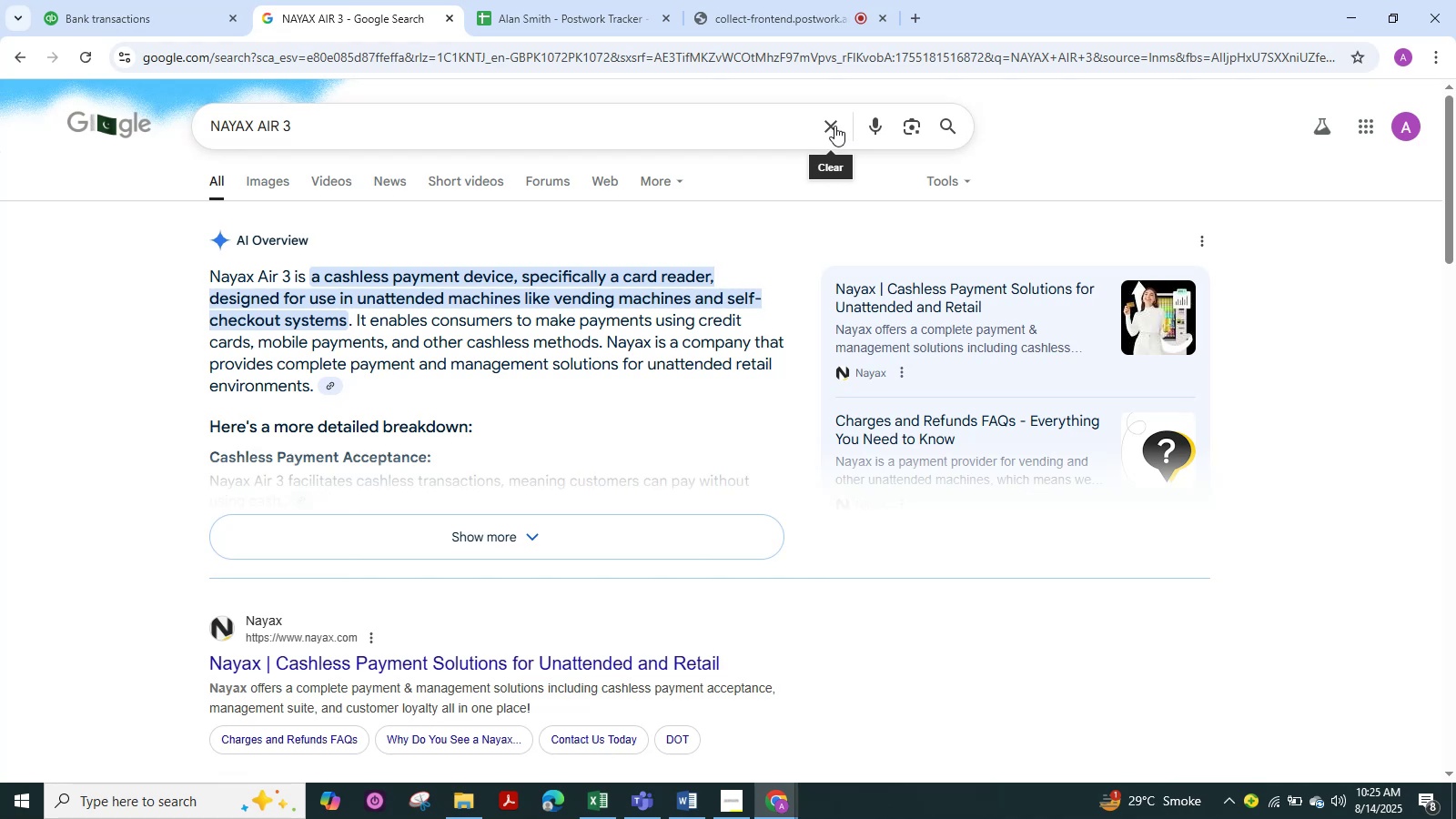 
double_click([779, 130])
 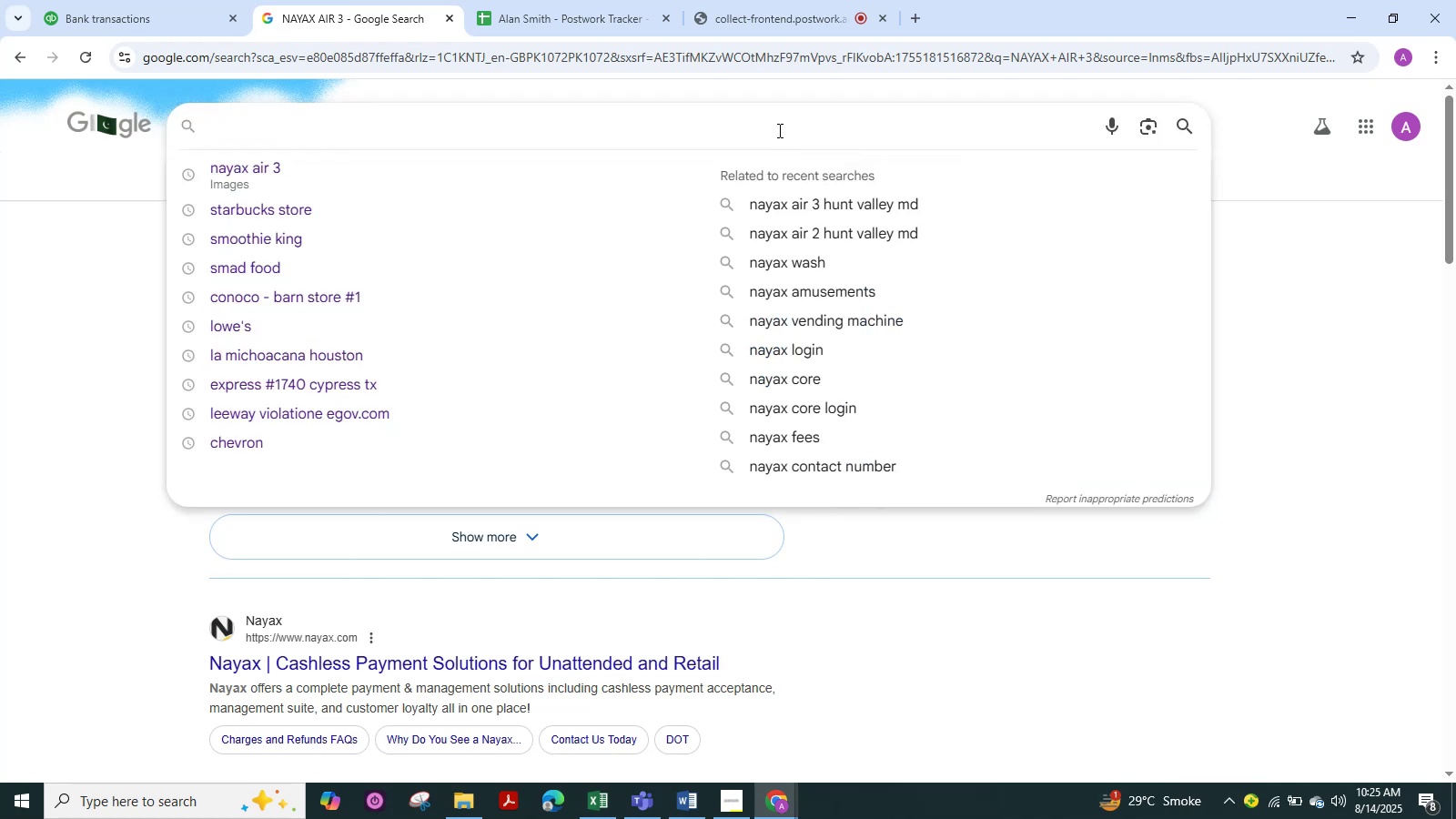 
key(Control+V)
 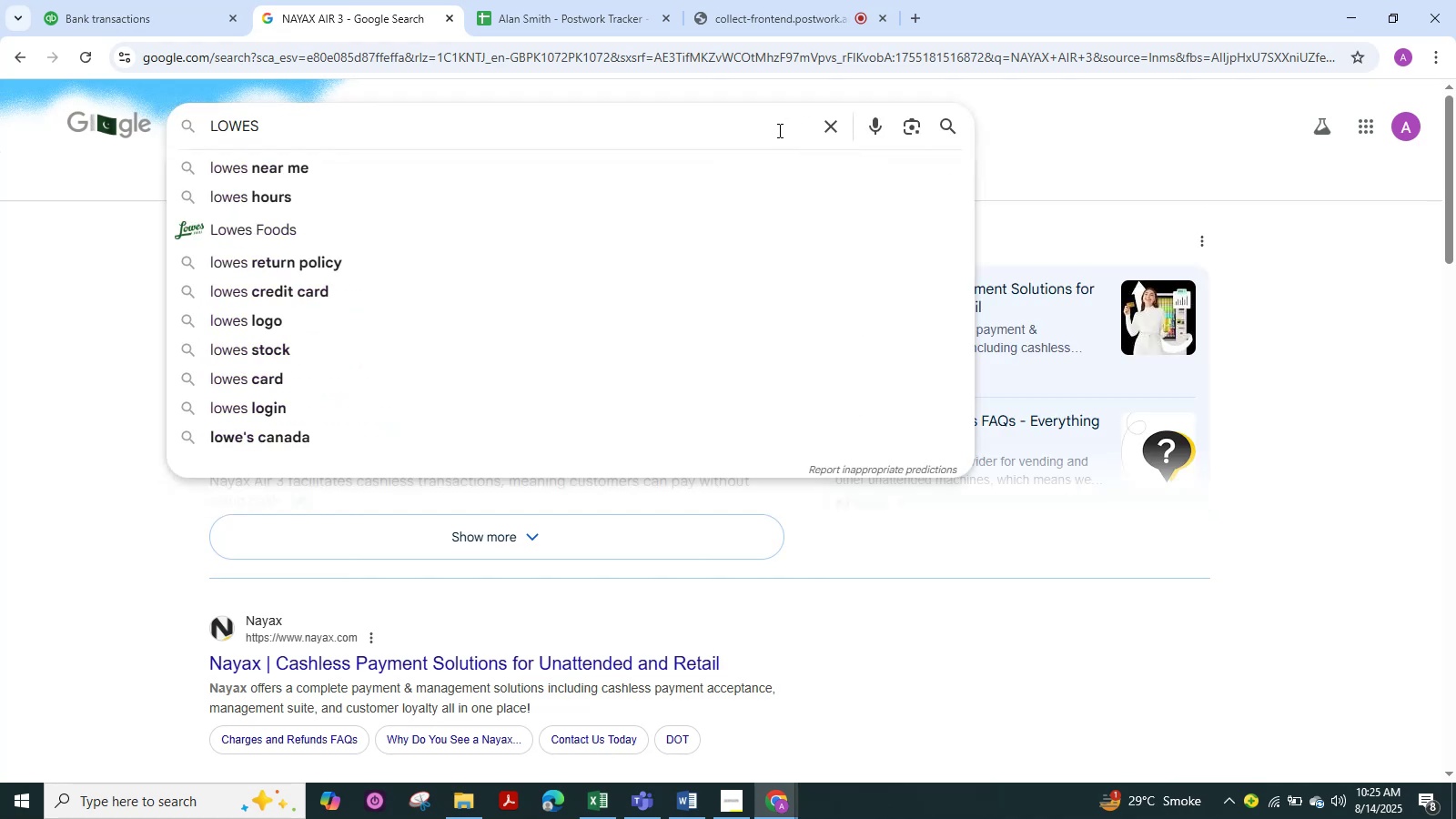 
key(NumpadEnter)
 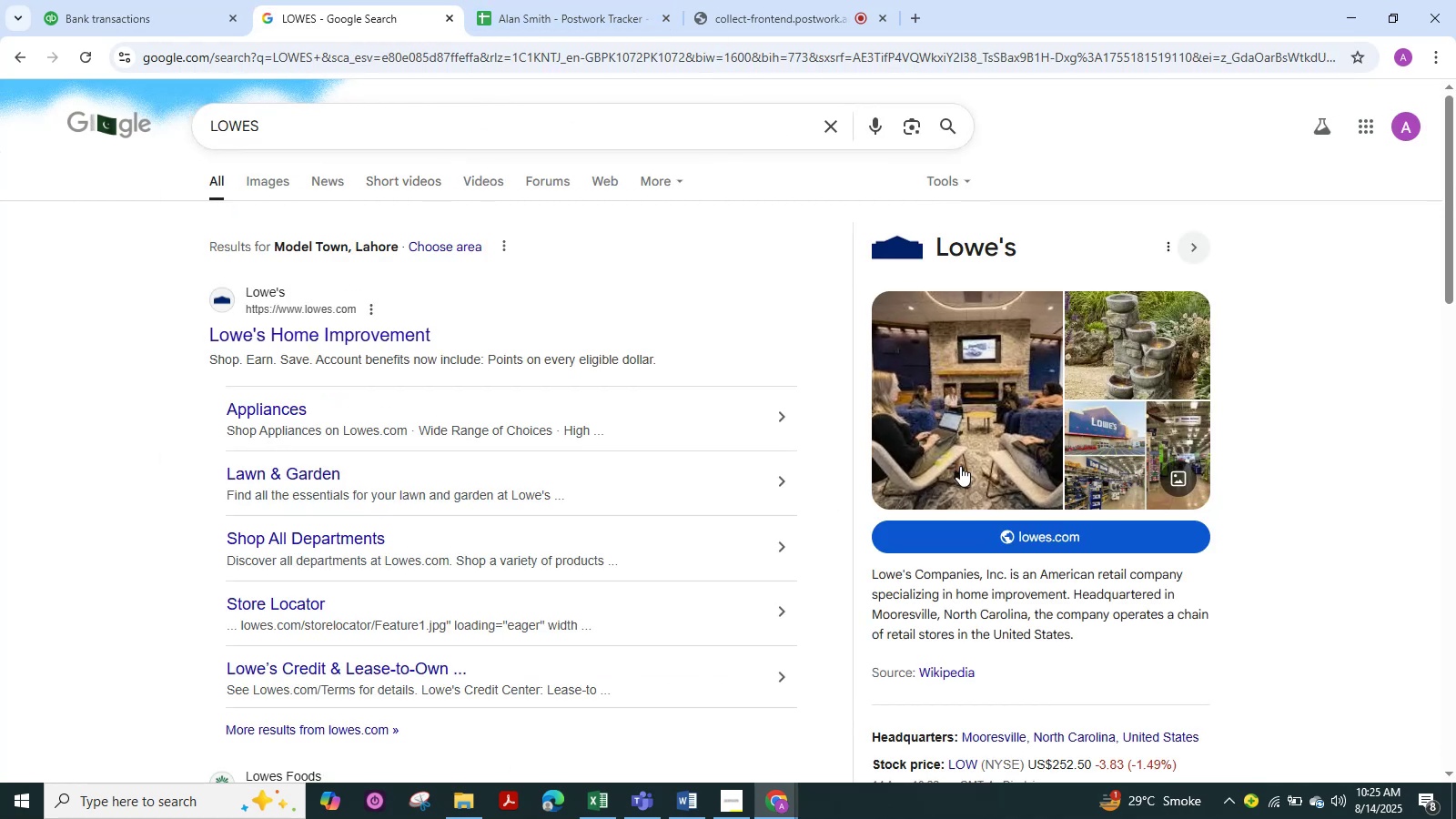 
wait(11.57)
 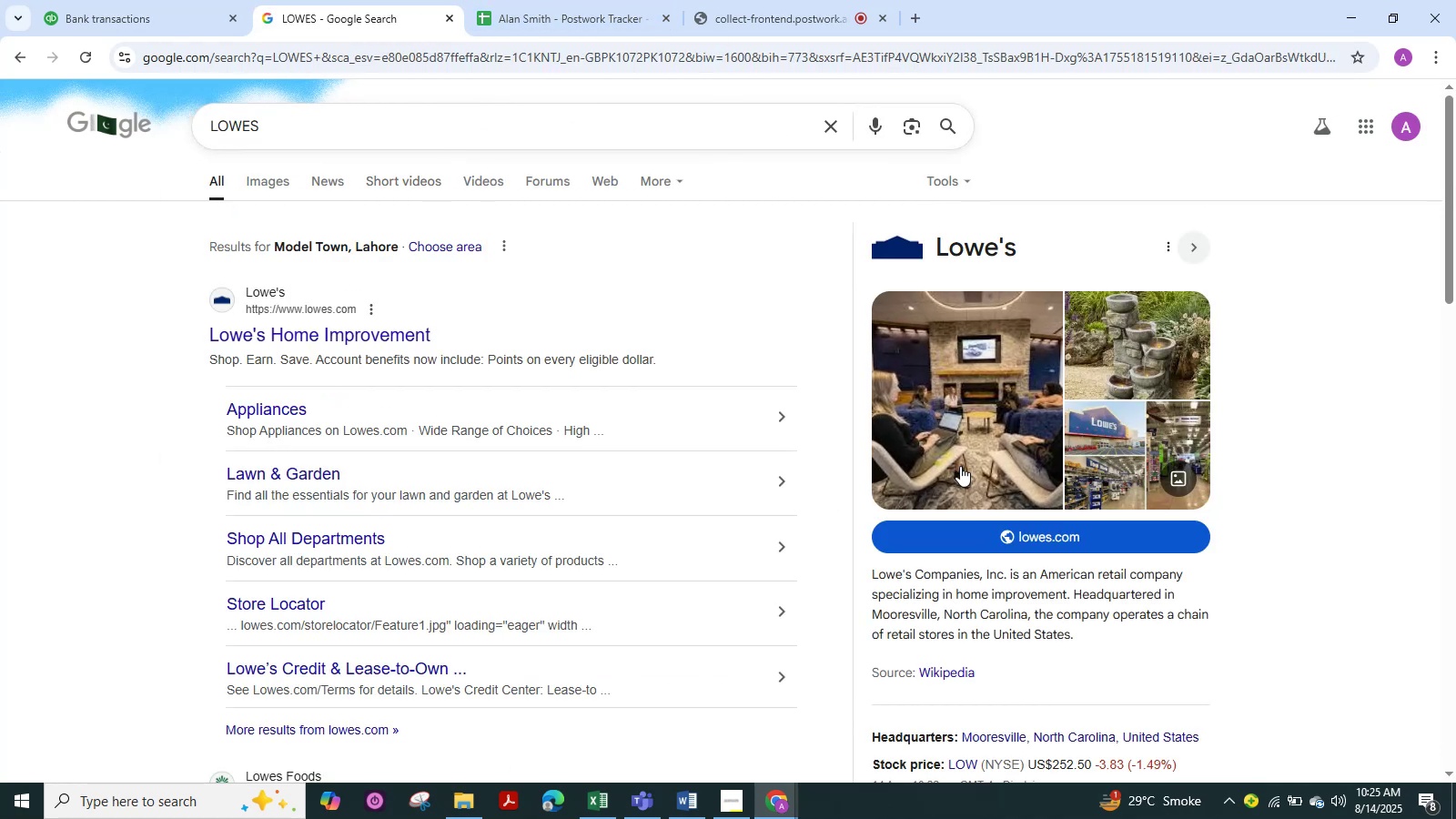 
scroll: coordinate [986, 477], scroll_direction: down, amount: 1.0
 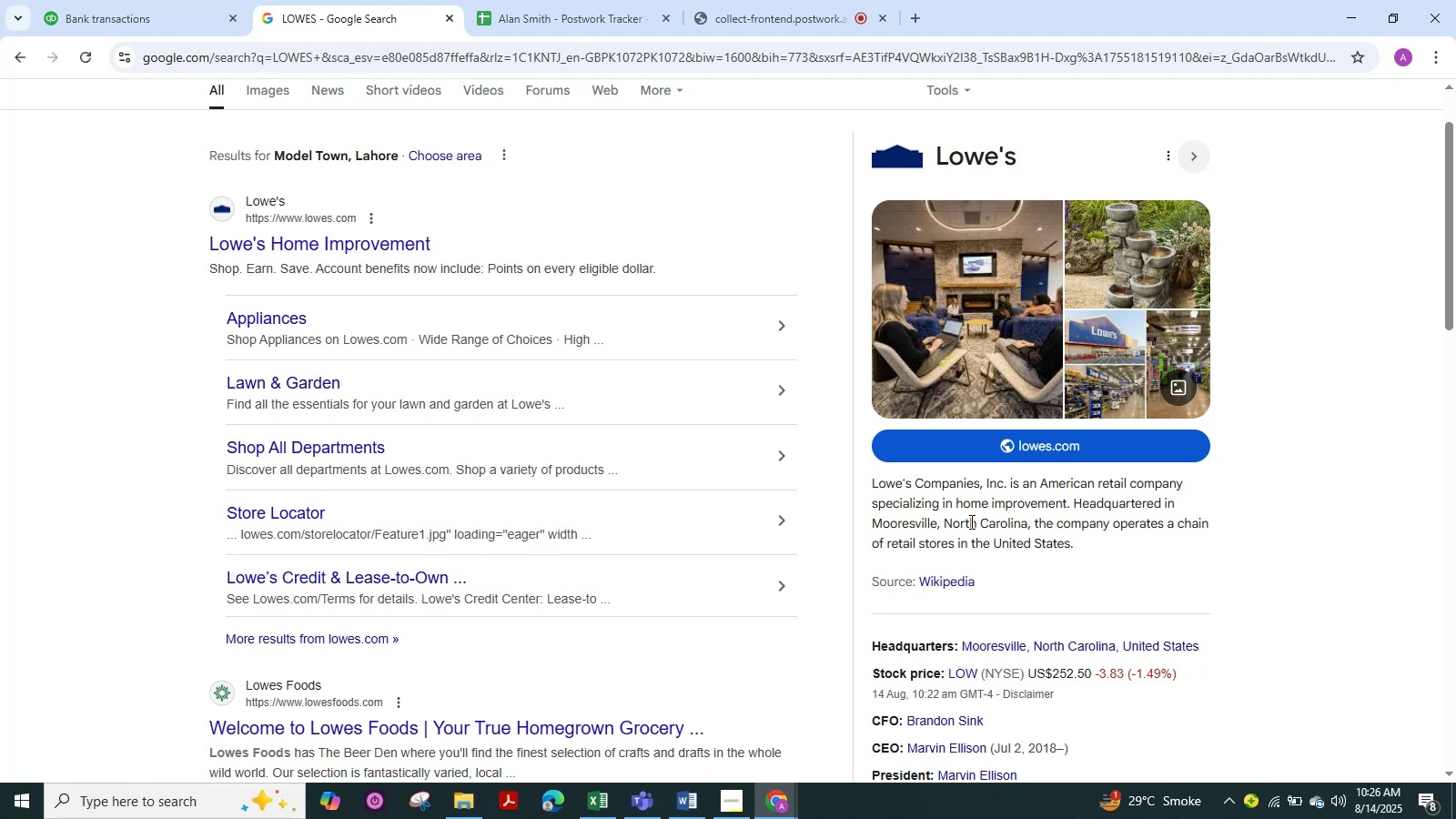 
wait(7.62)
 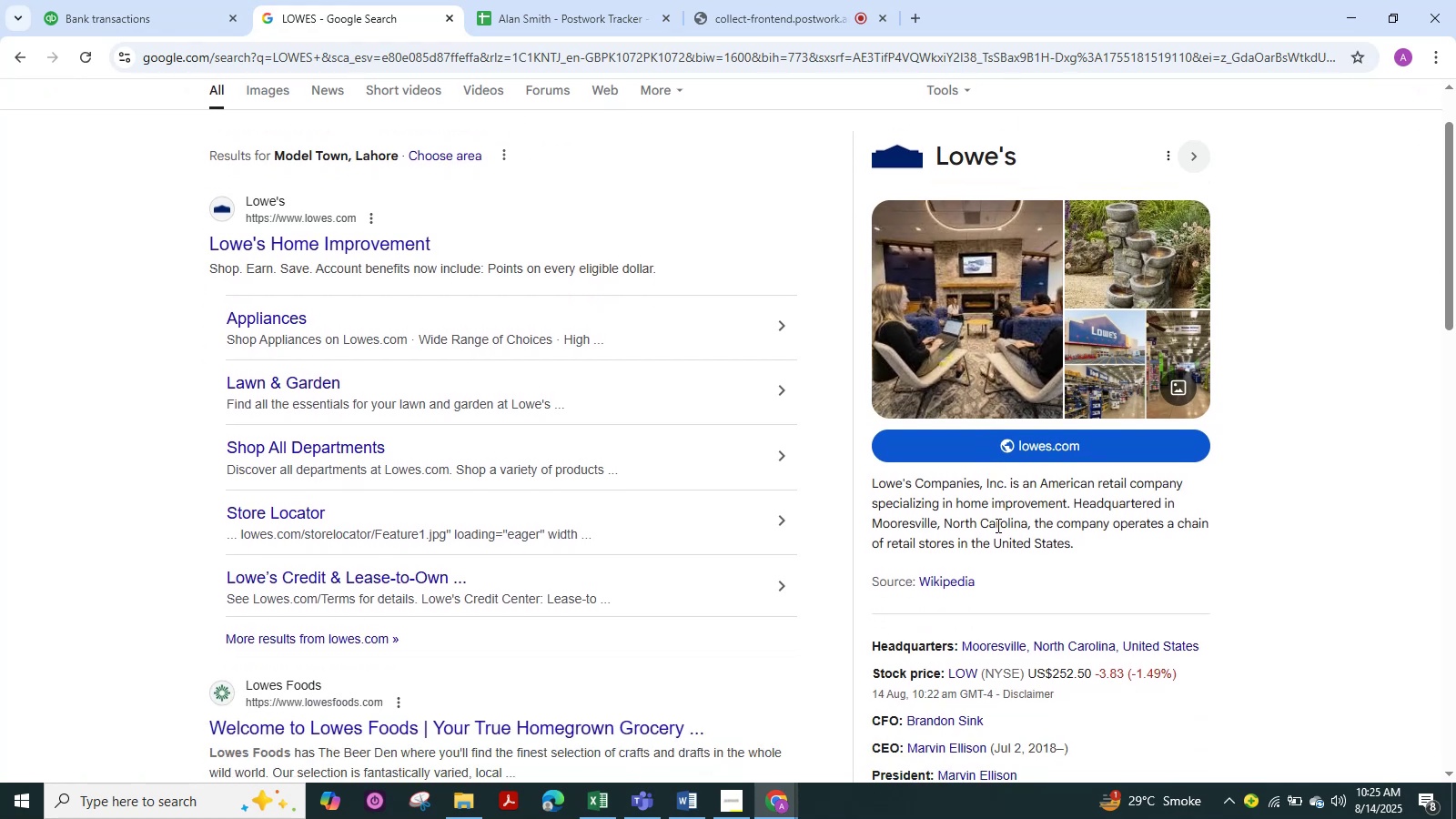 
scroll: coordinate [967, 515], scroll_direction: down, amount: 1.0
 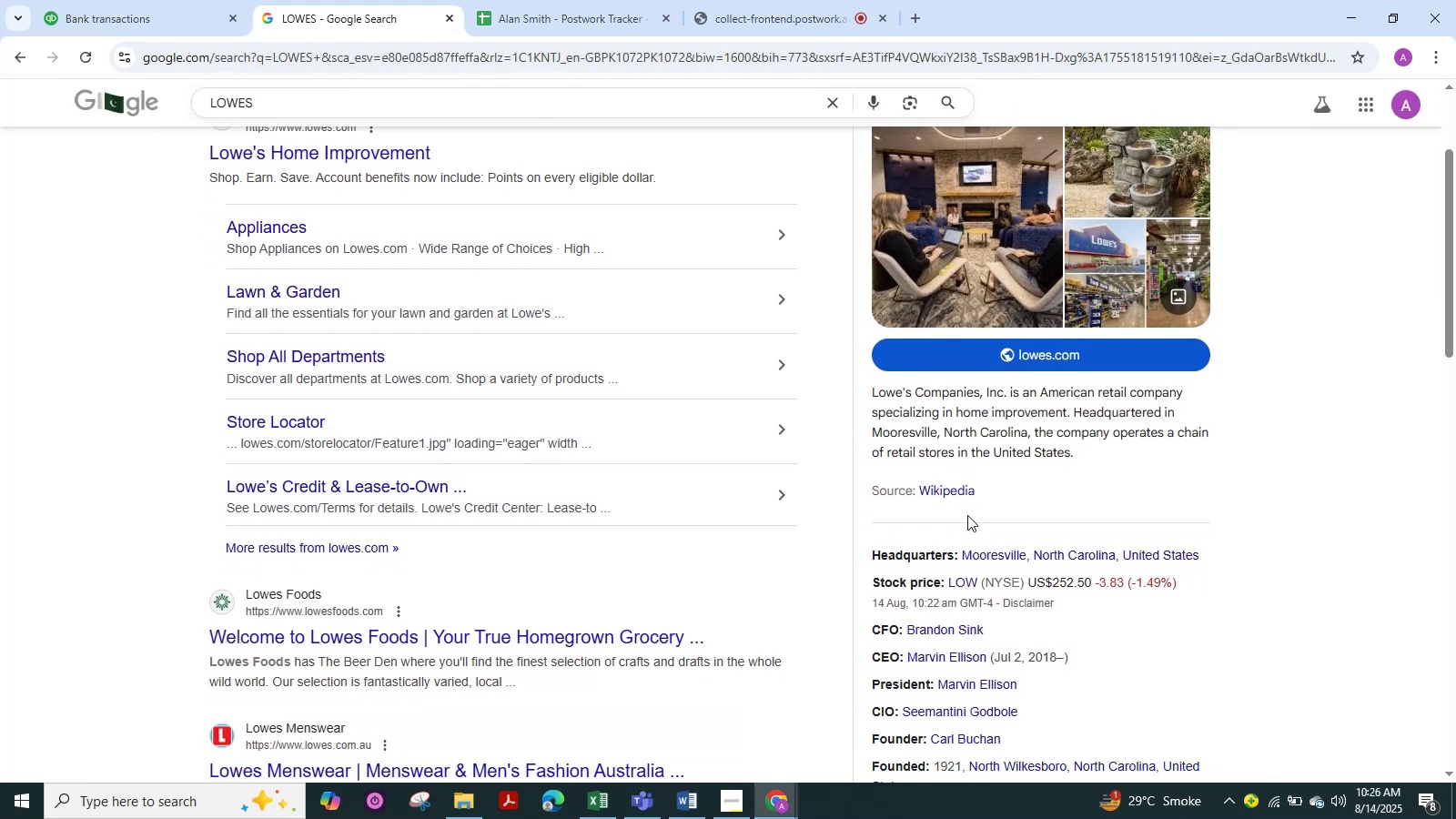 
scroll: coordinate [946, 516], scroll_direction: up, amount: 4.0
 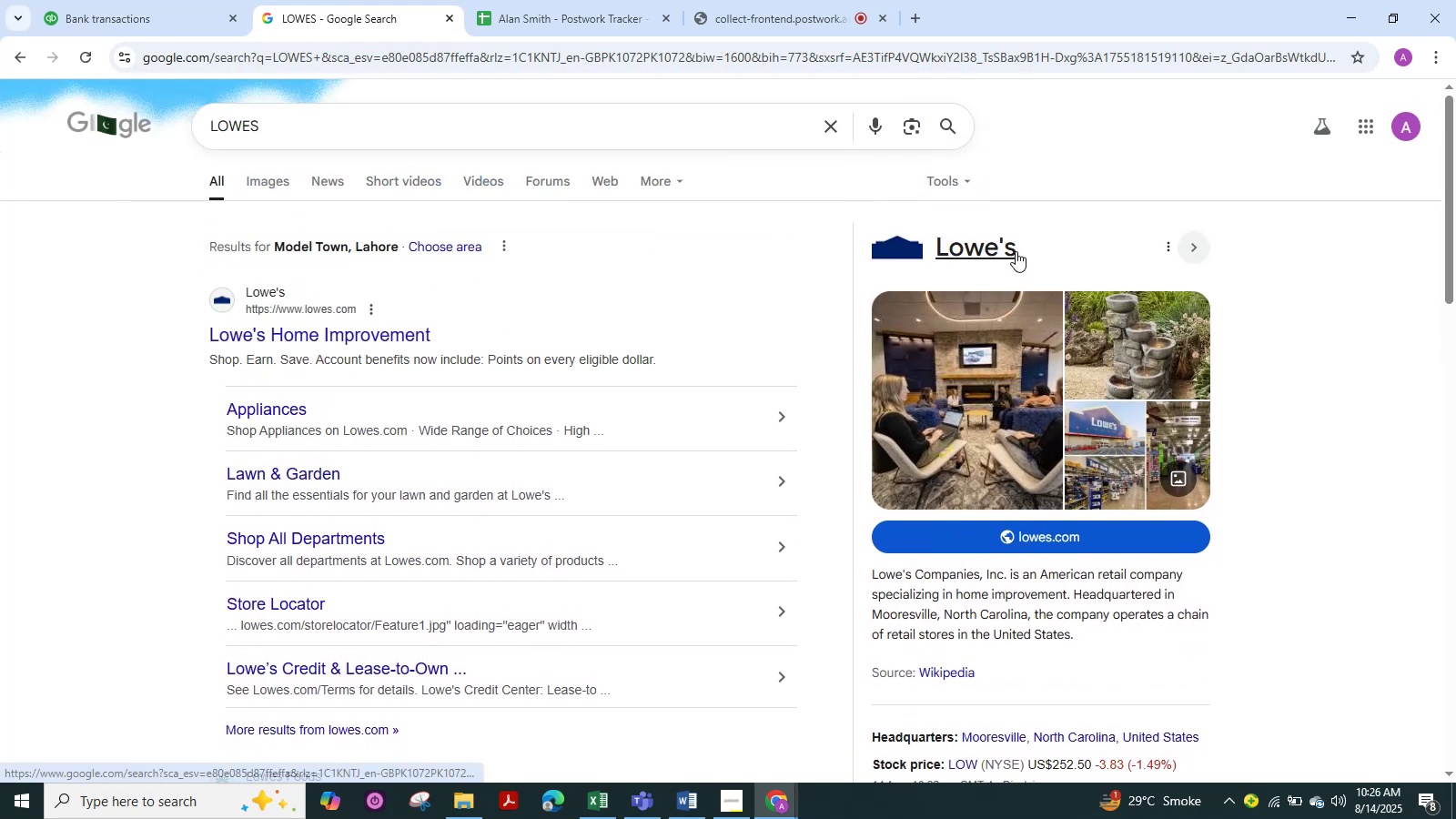 
left_click_drag(start_coordinate=[1030, 255], to_coordinate=[904, 266])
 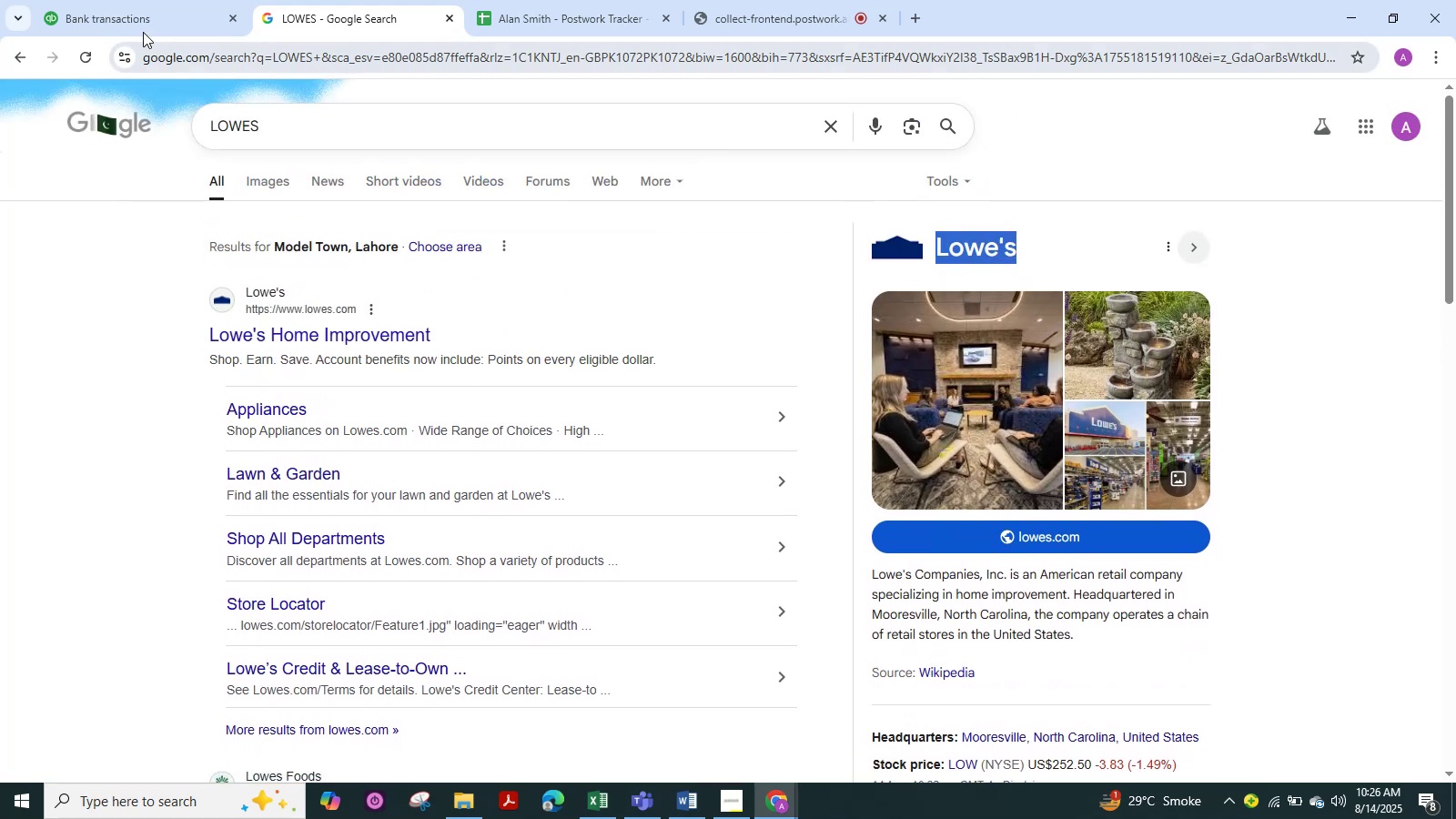 
left_click([136, 15])
 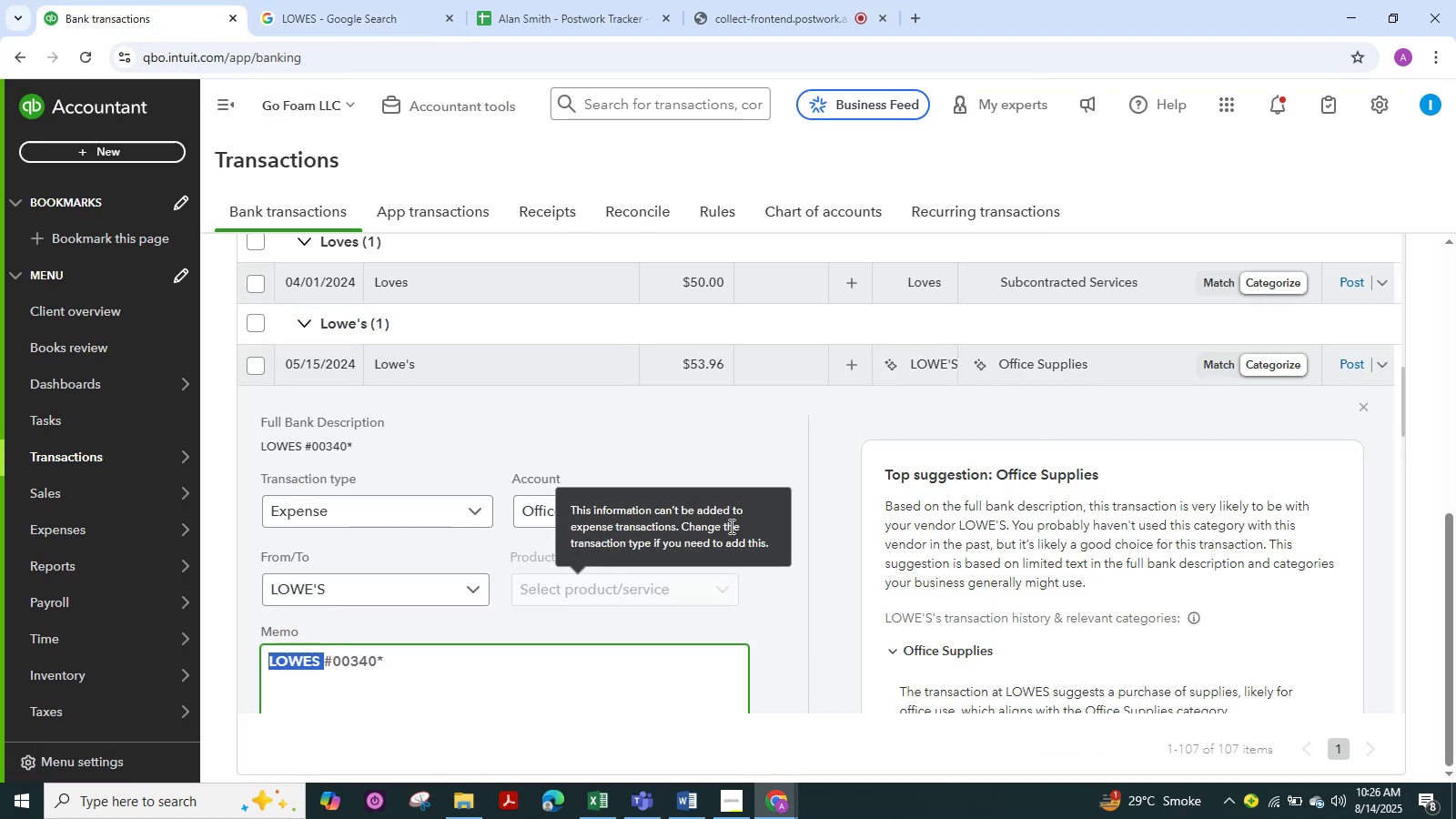 
wait(6.44)
 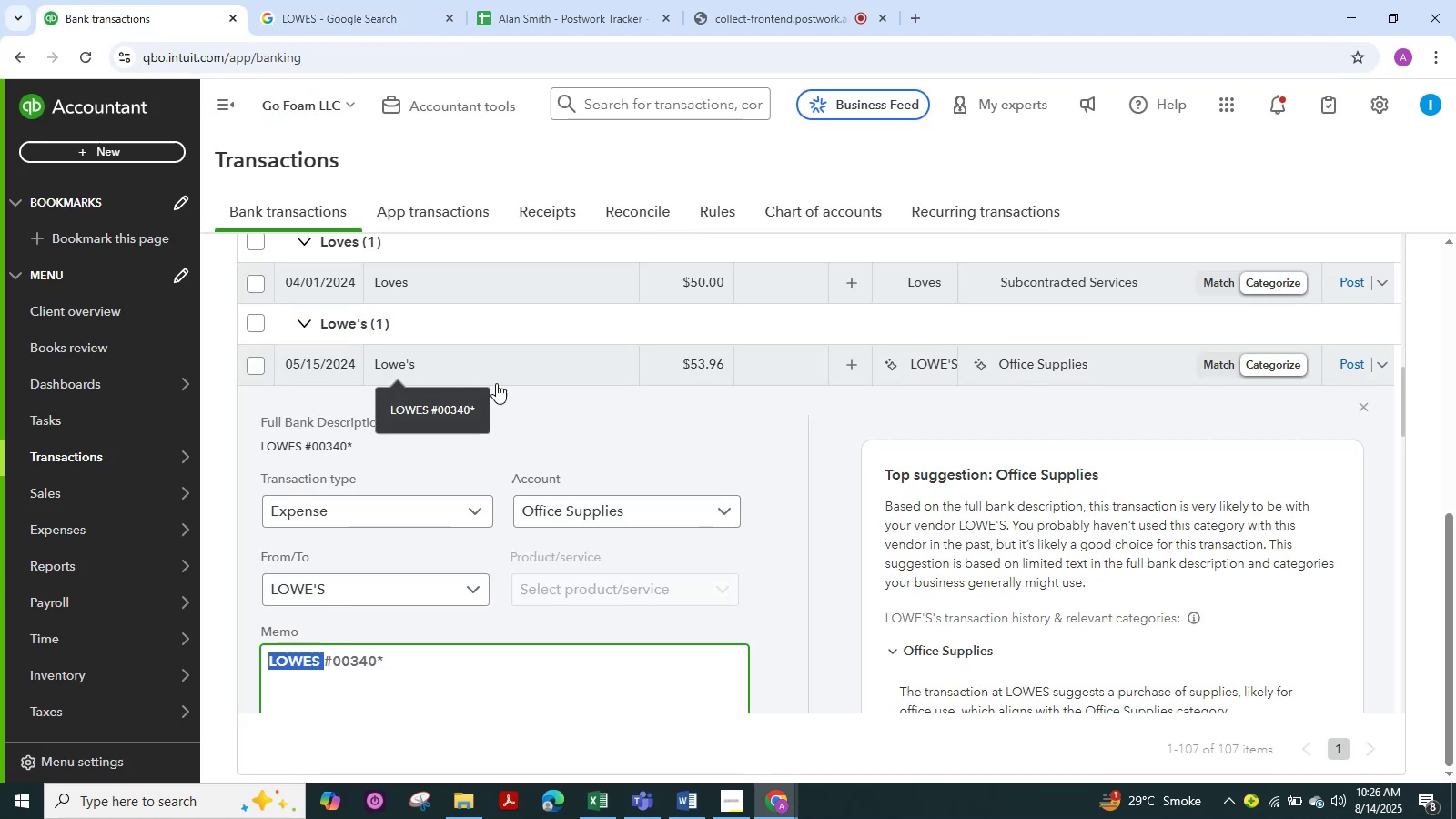 
left_click([732, 515])
 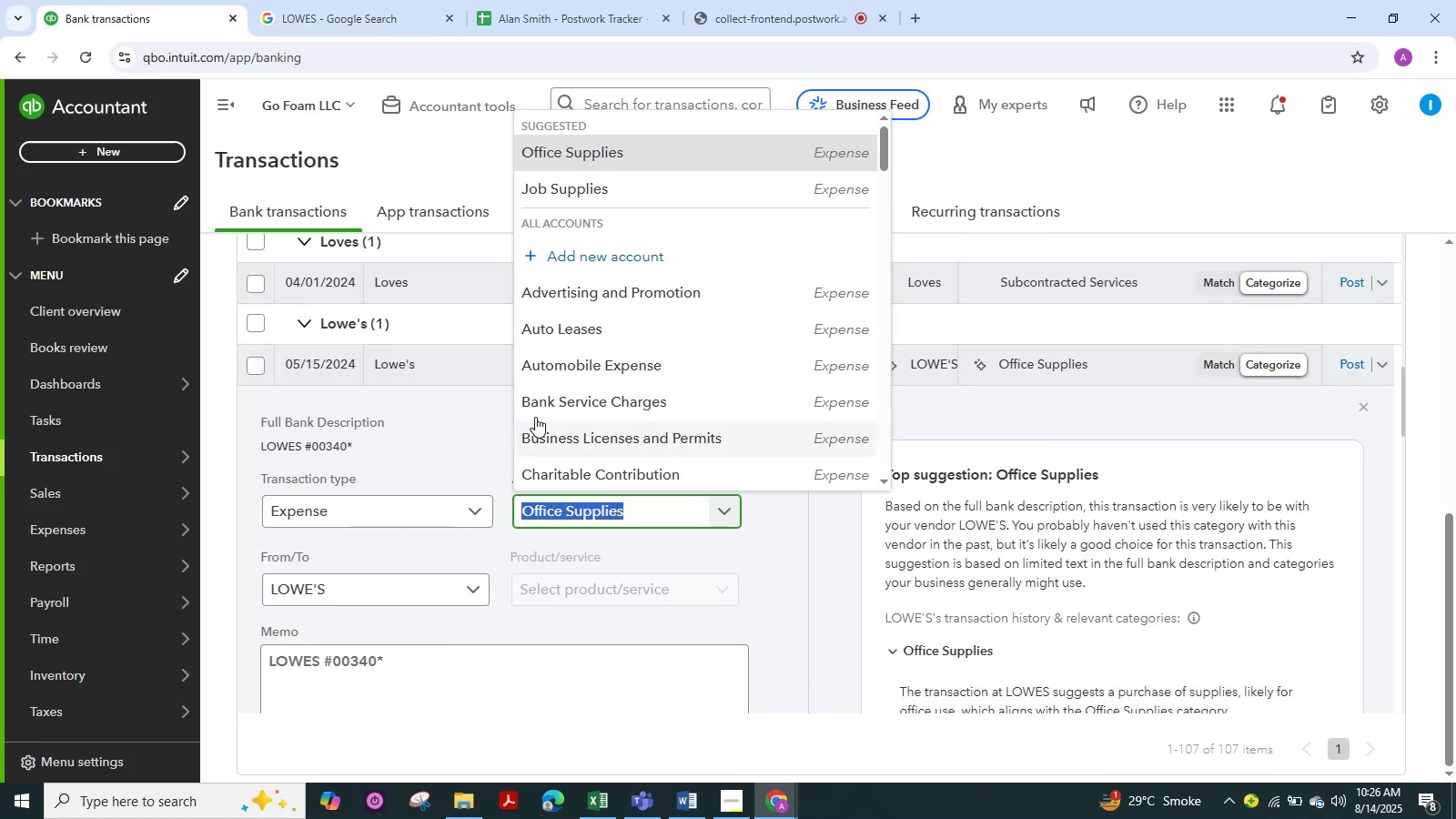 
scroll: coordinate [609, 417], scroll_direction: down, amount: 2.0
 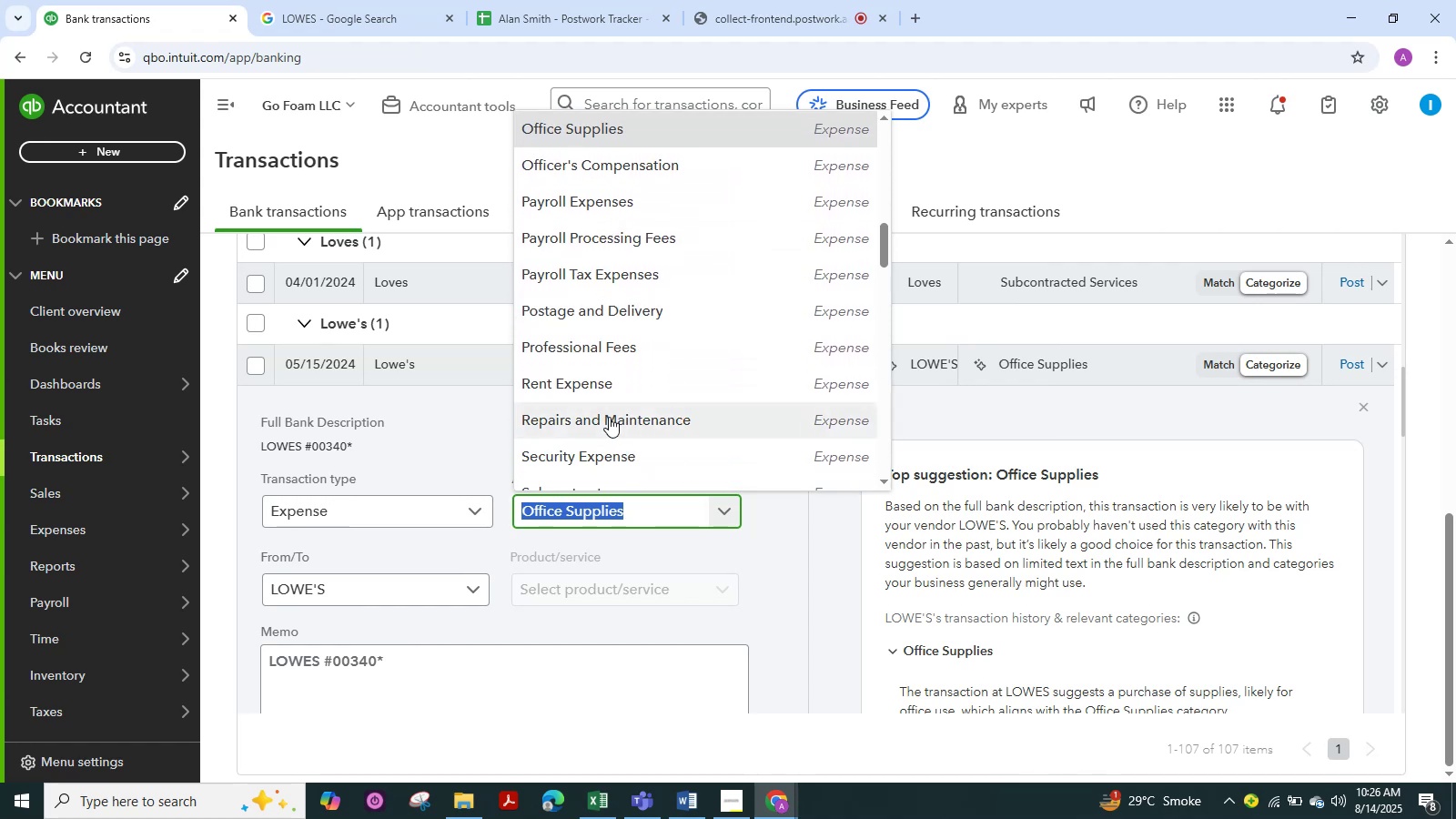 
left_click([609, 417])
 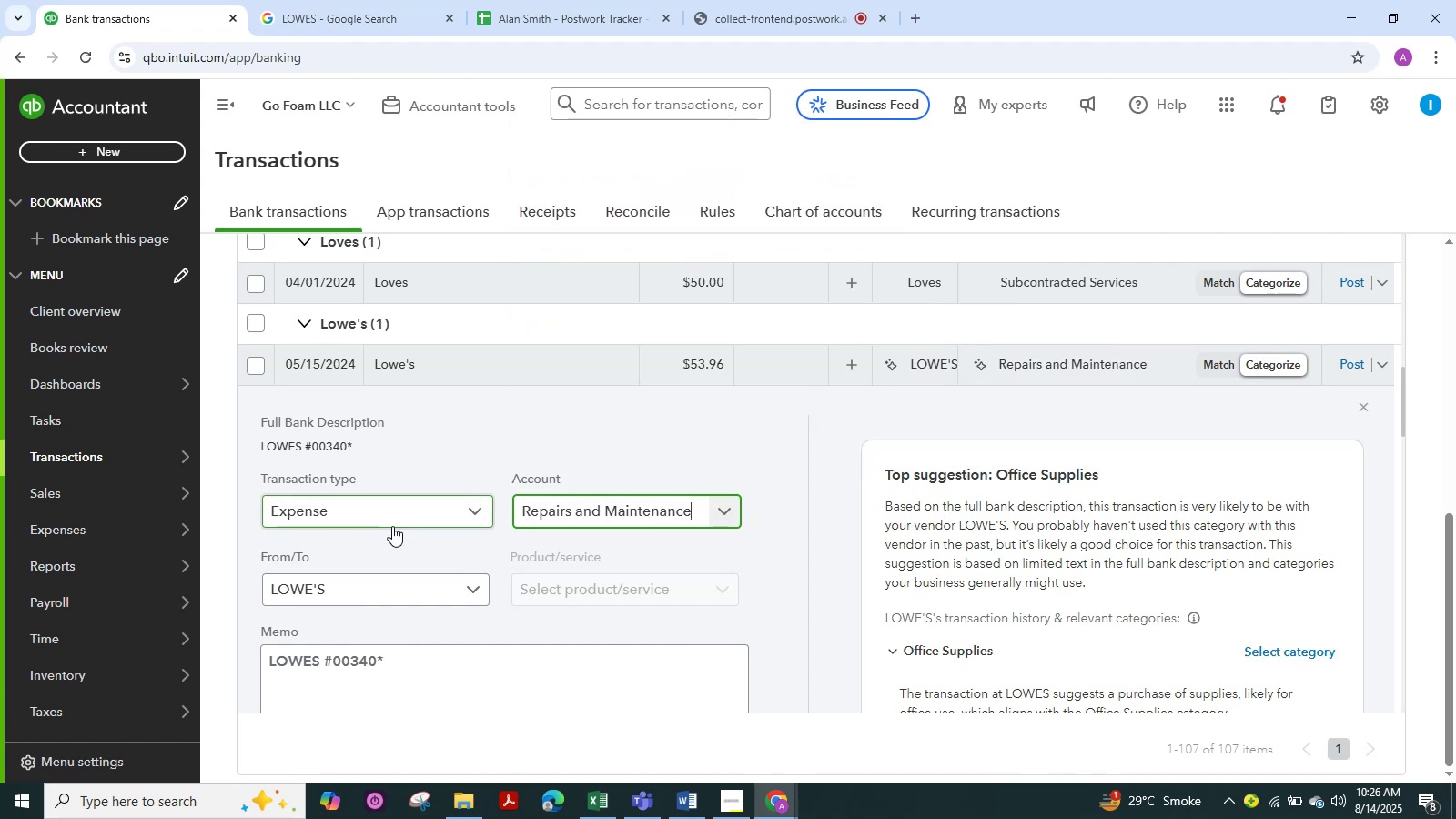 
scroll: coordinate [367, 466], scroll_direction: down, amount: 6.0
 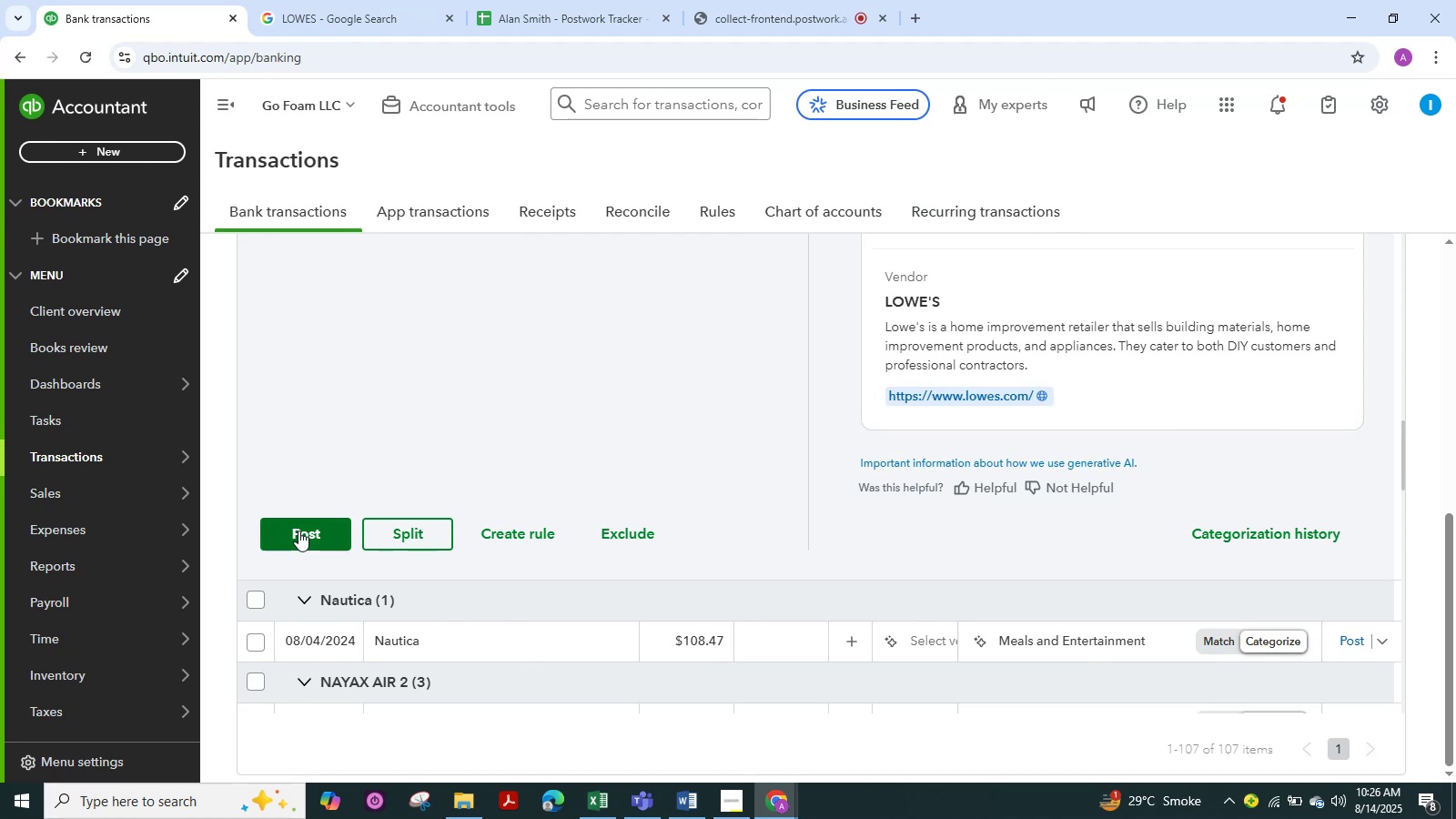 
left_click([298, 531])
 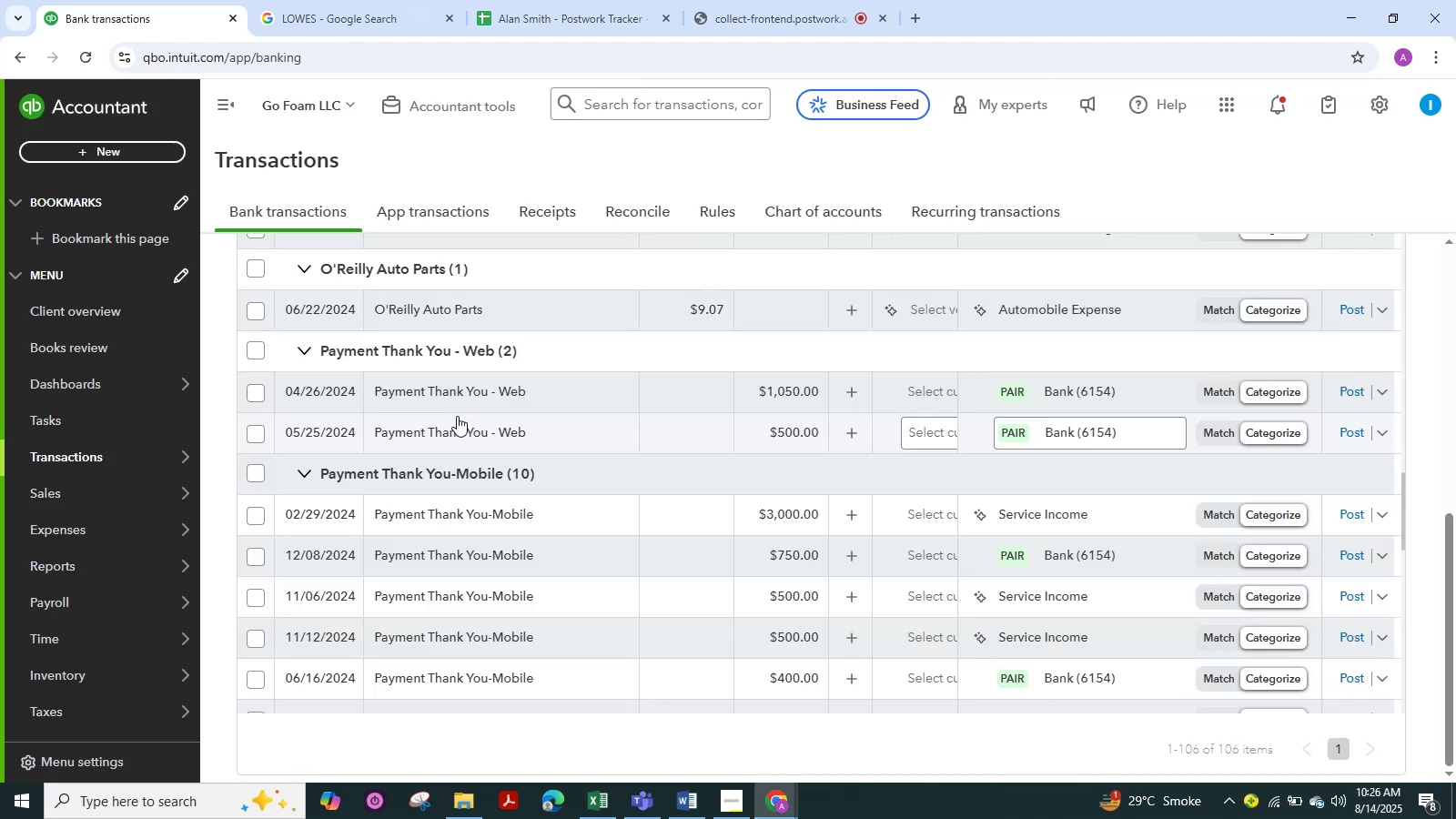 
wait(12.74)
 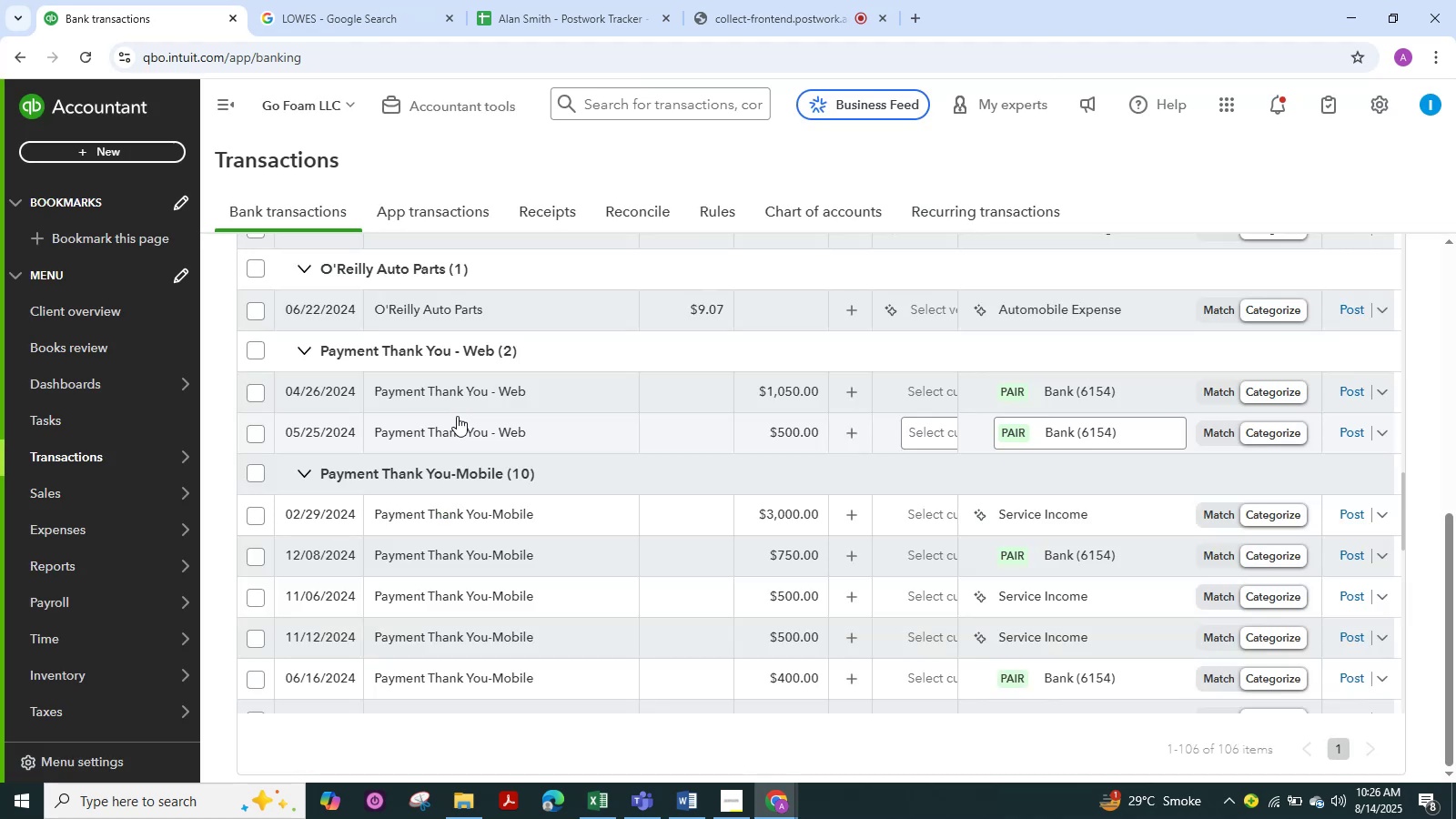 
scroll: coordinate [579, 445], scroll_direction: up, amount: 11.0
 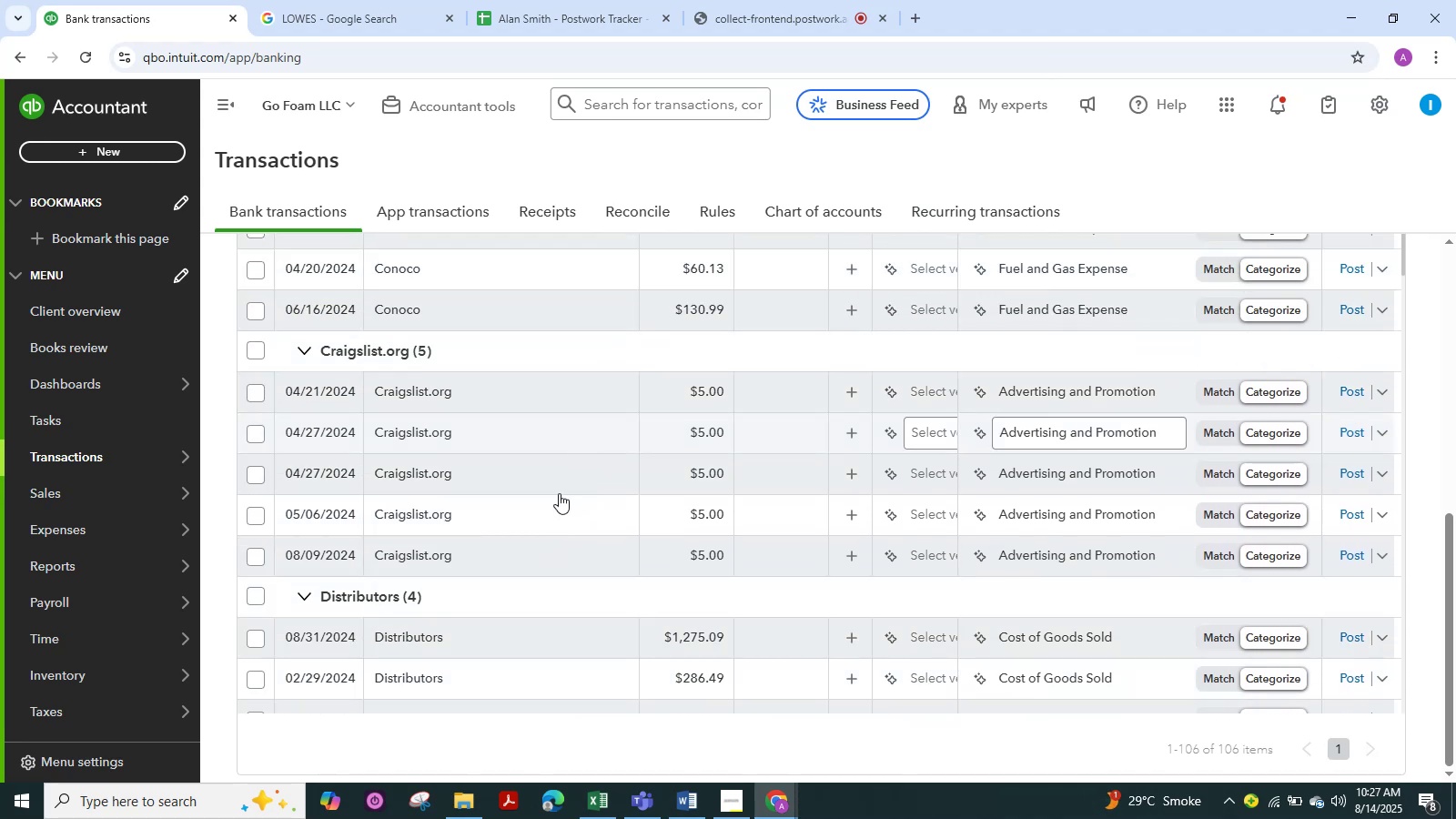 
scroll: coordinate [553, 513], scroll_direction: down, amount: 2.0
 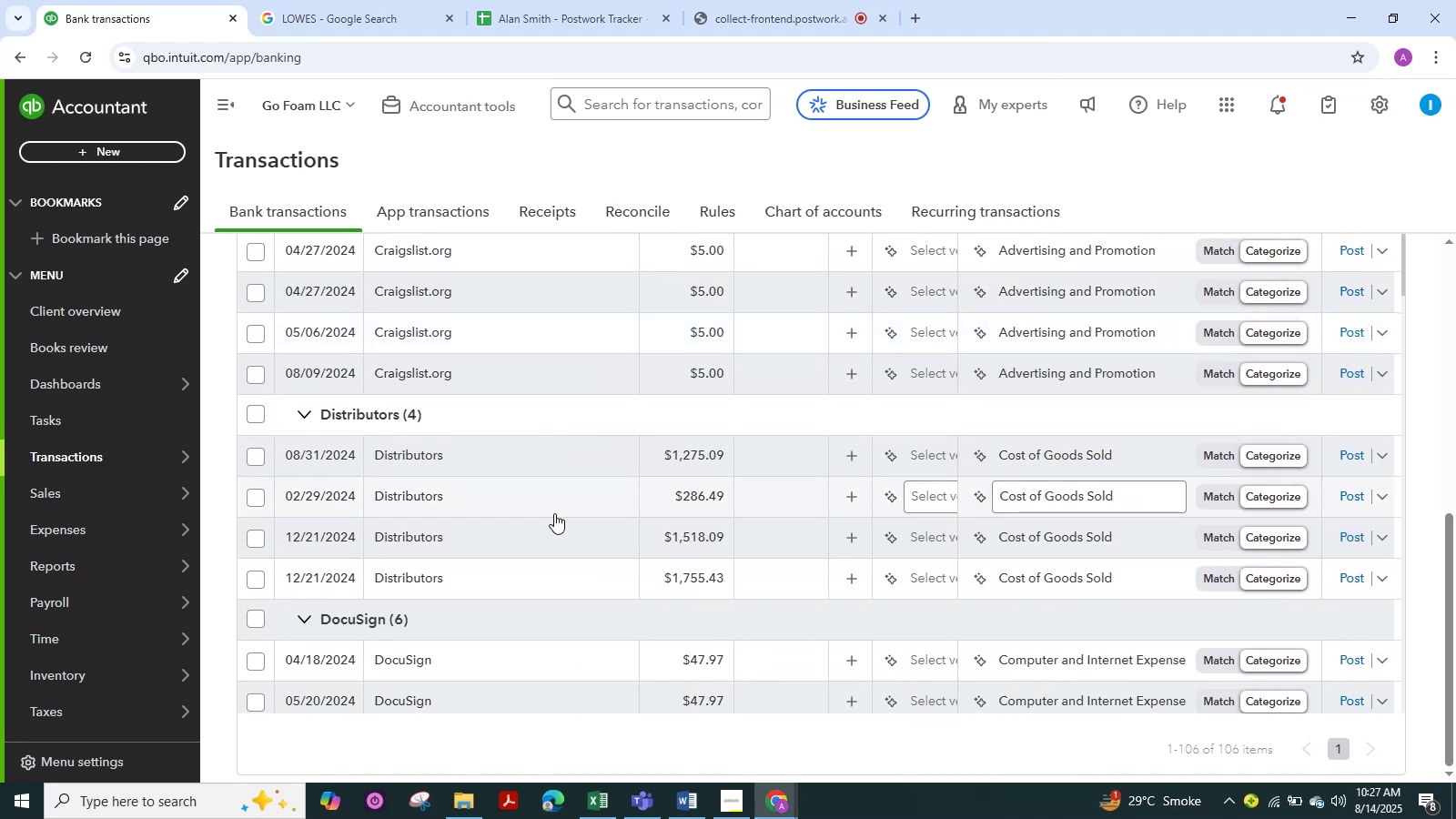 
scroll: coordinate [554, 513], scroll_direction: up, amount: 3.0
 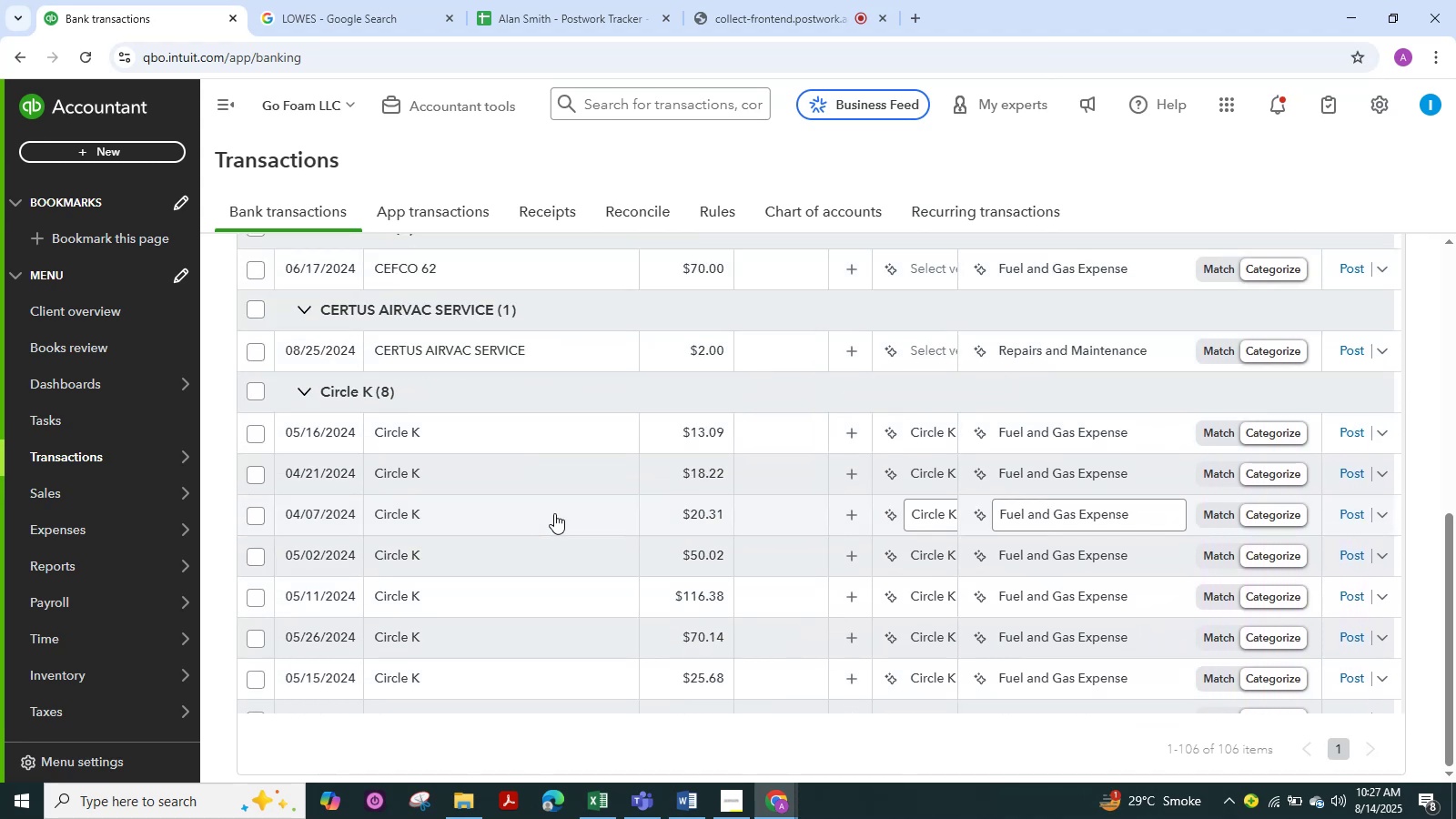 
scroll: coordinate [554, 513], scroll_direction: down, amount: 1.0
 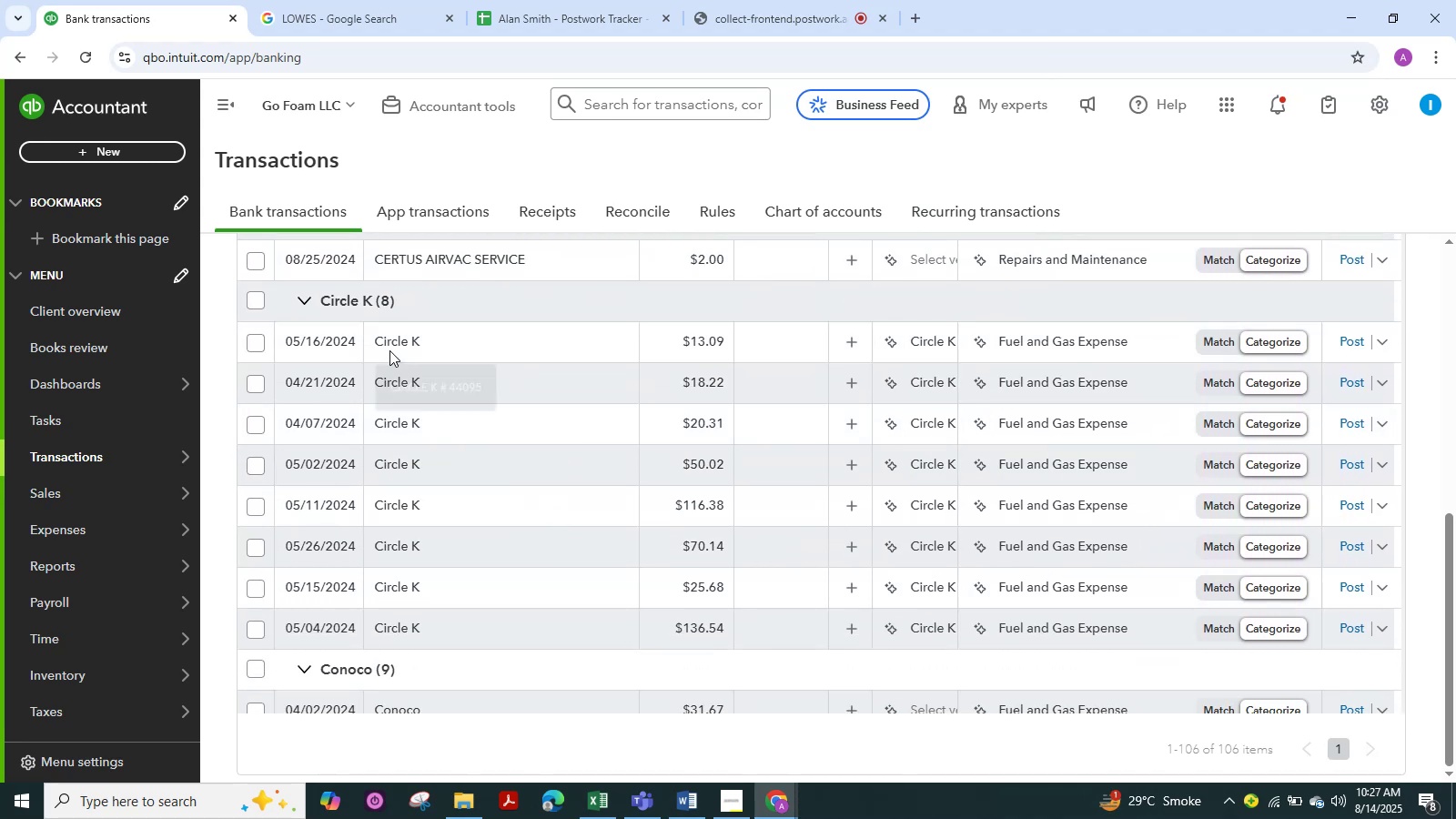 
left_click([399, 339])
 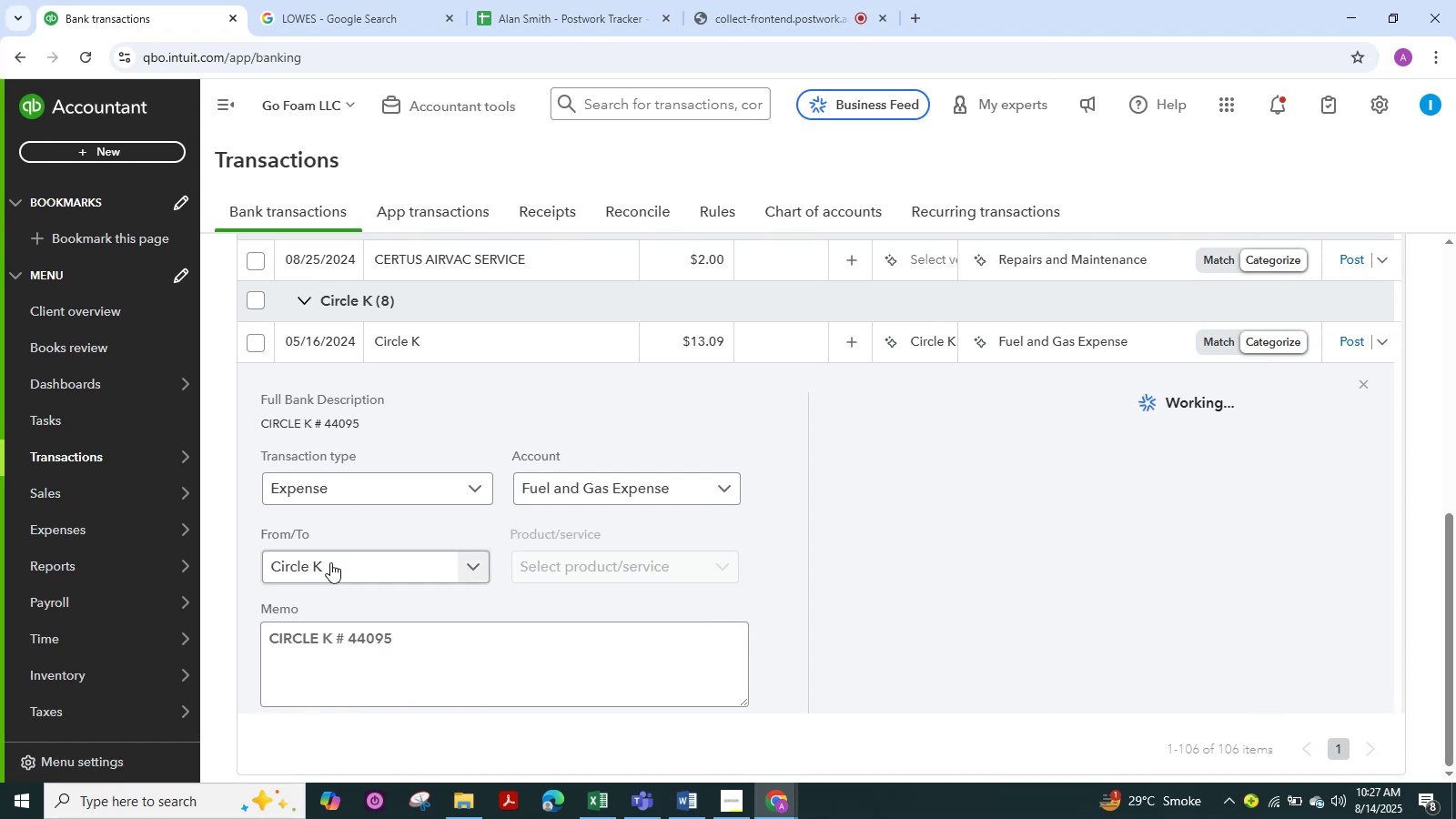 
wait(5.28)
 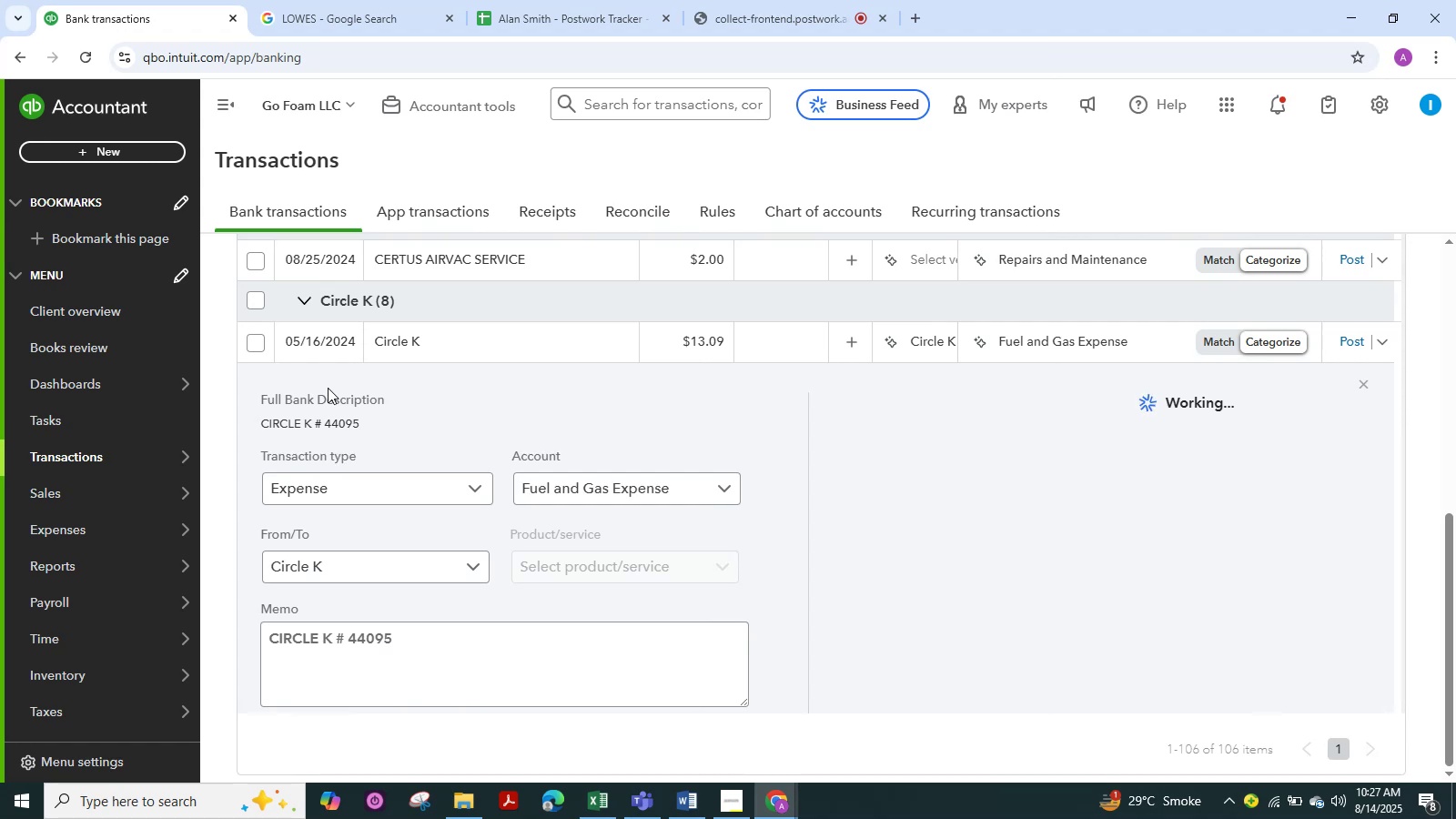 
left_click_drag(start_coordinate=[335, 638], to_coordinate=[247, 613])
 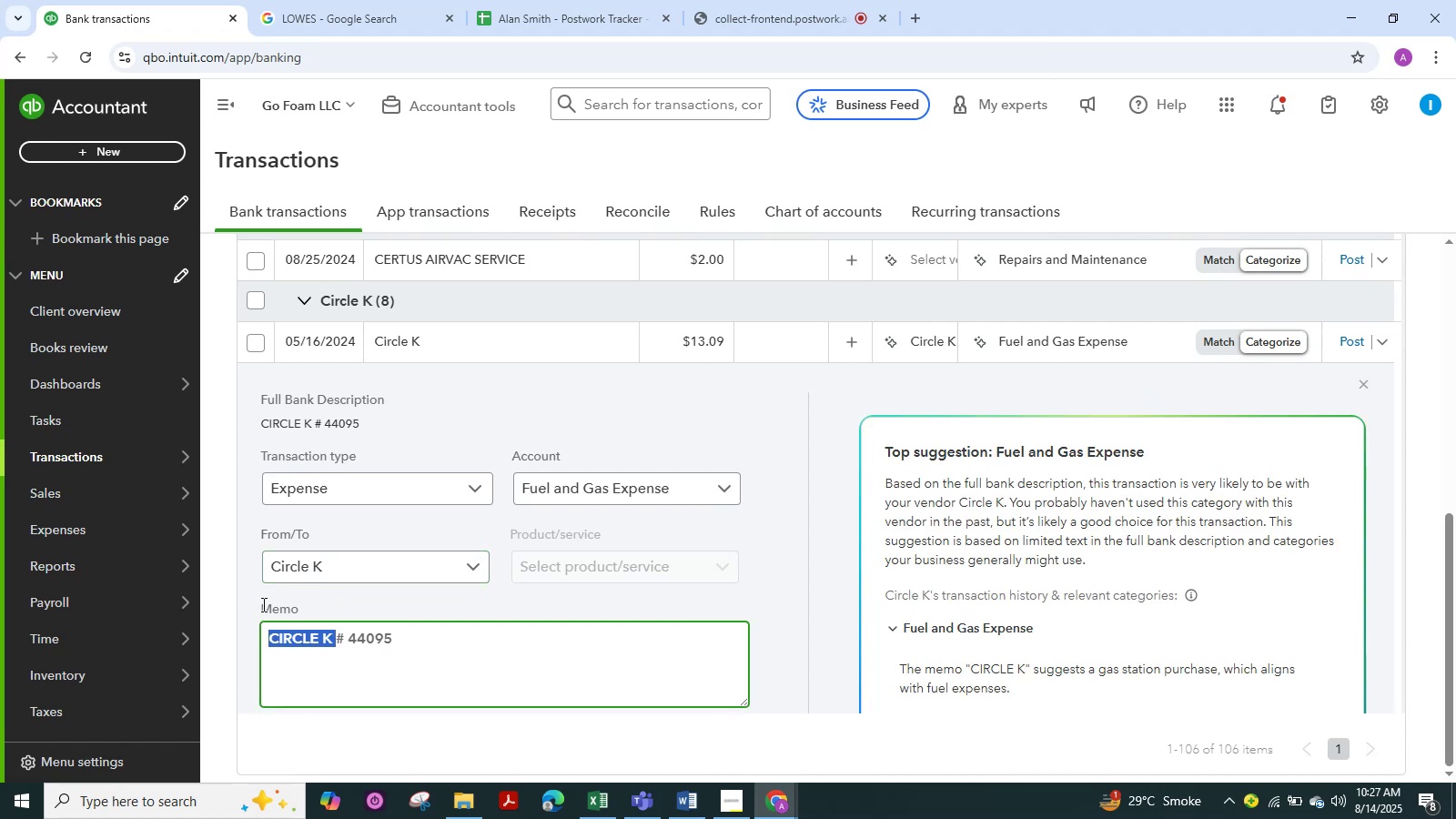 
key(Control+C)
 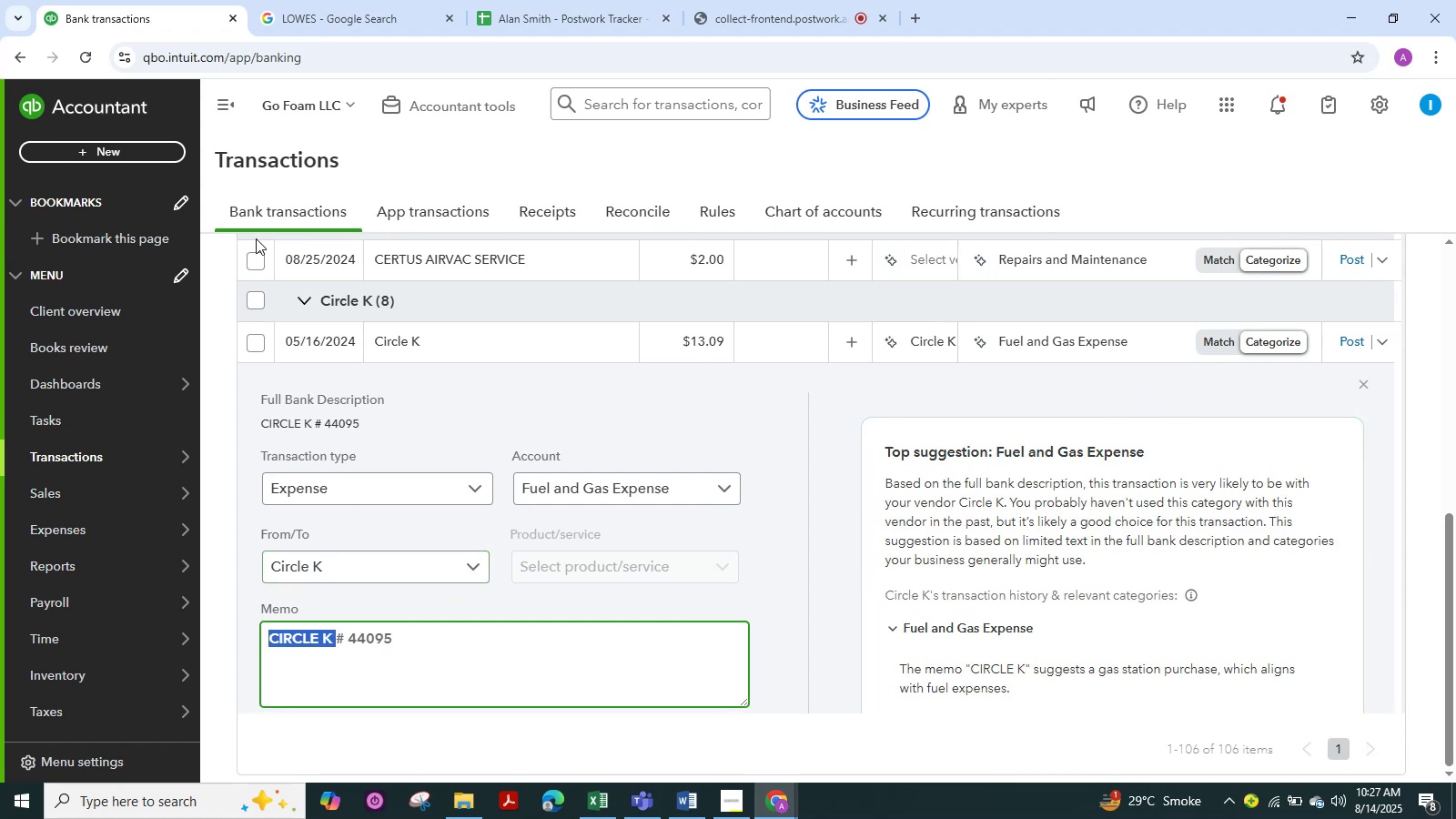 
left_click([340, 12])
 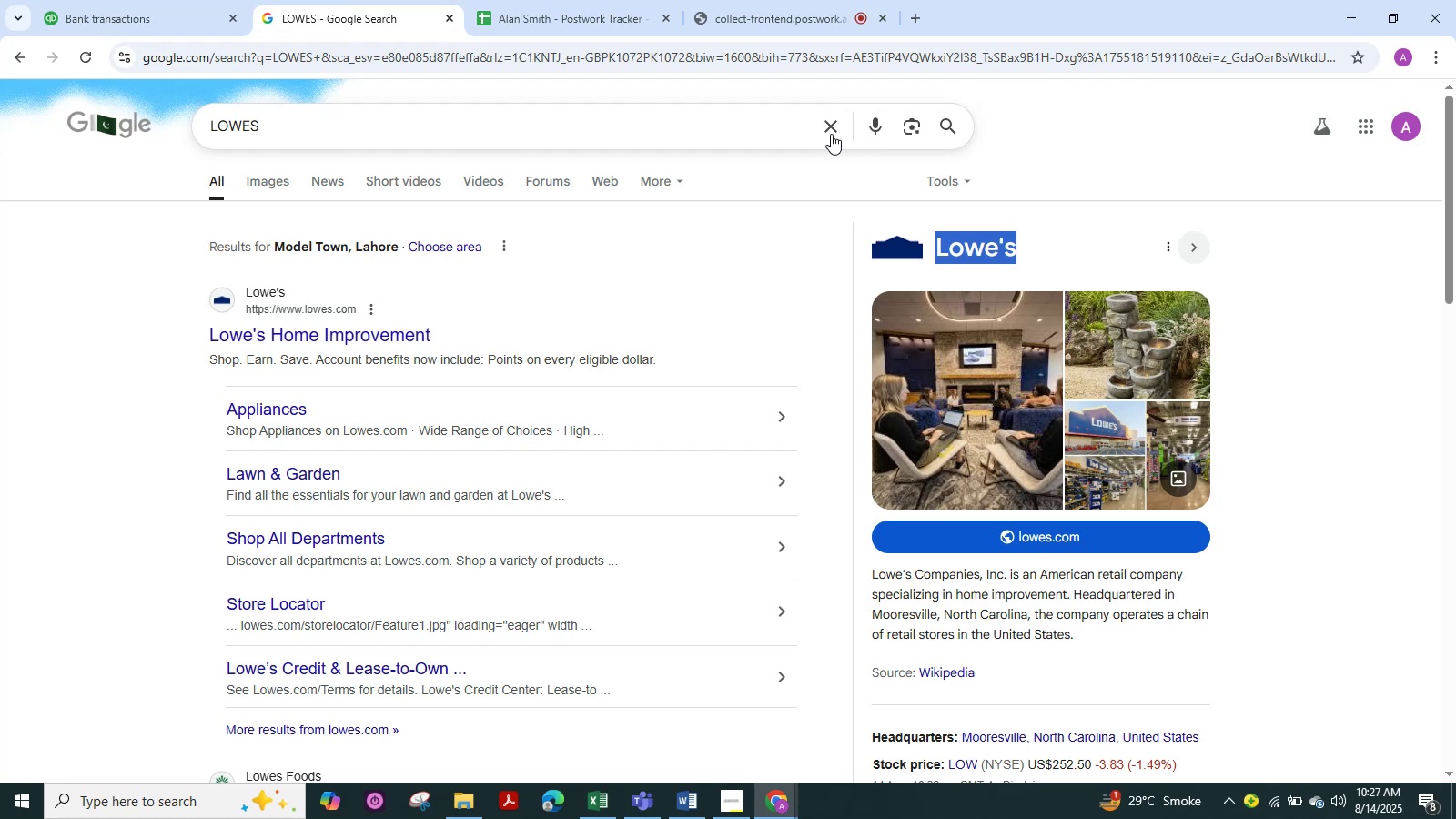 
left_click([832, 129])
 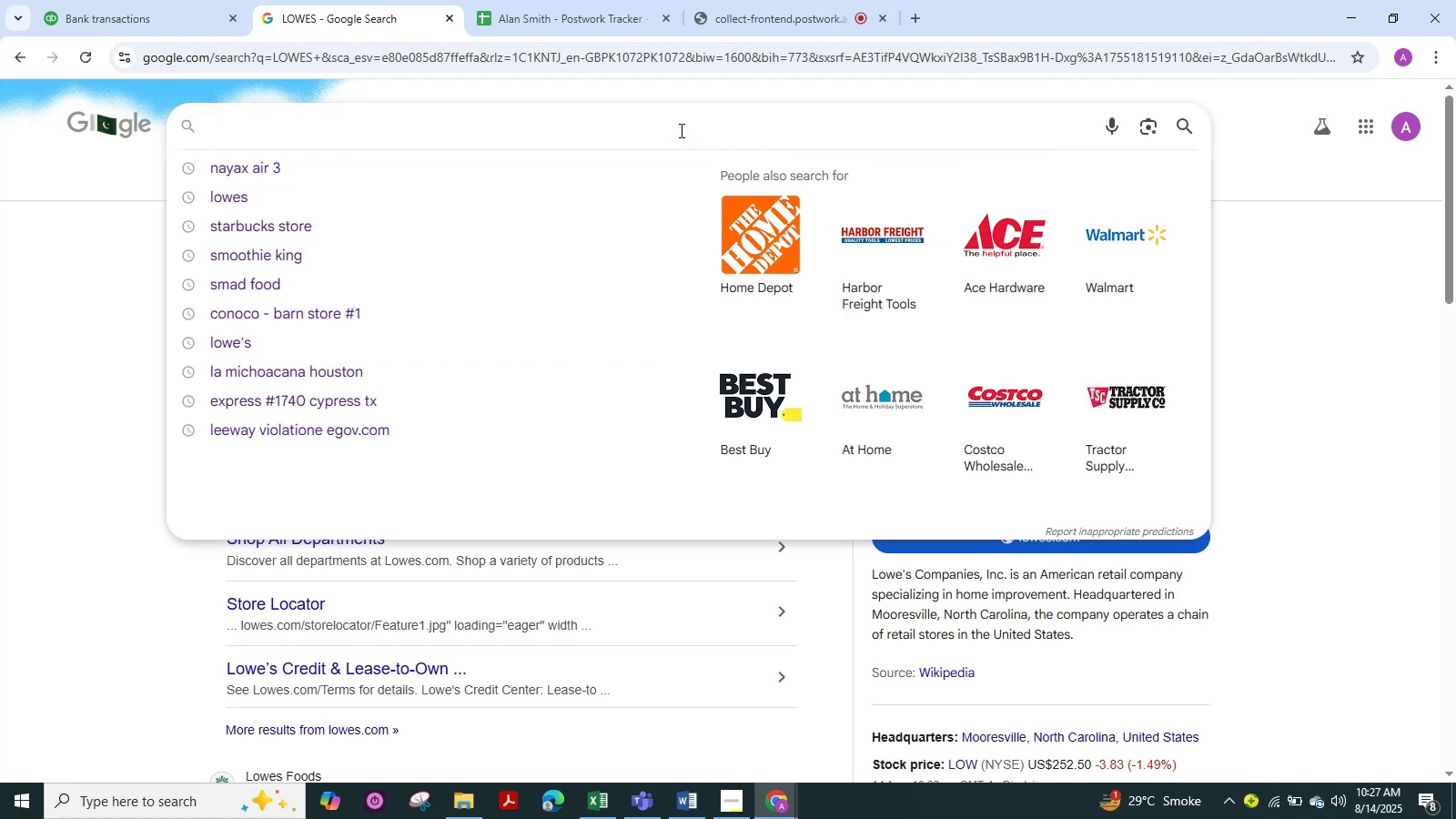 
left_click([680, 130])
 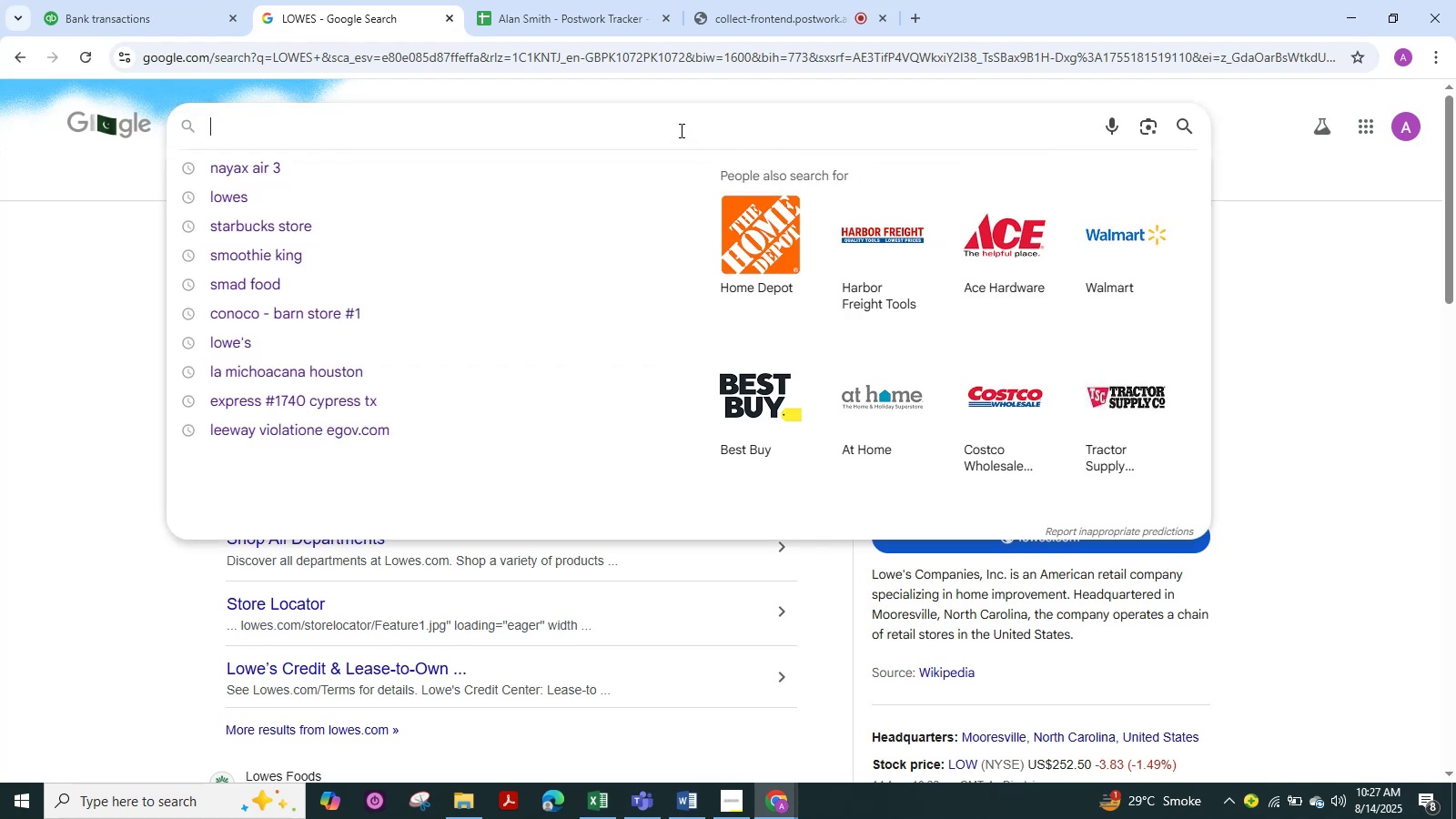 
key(Control+V)
 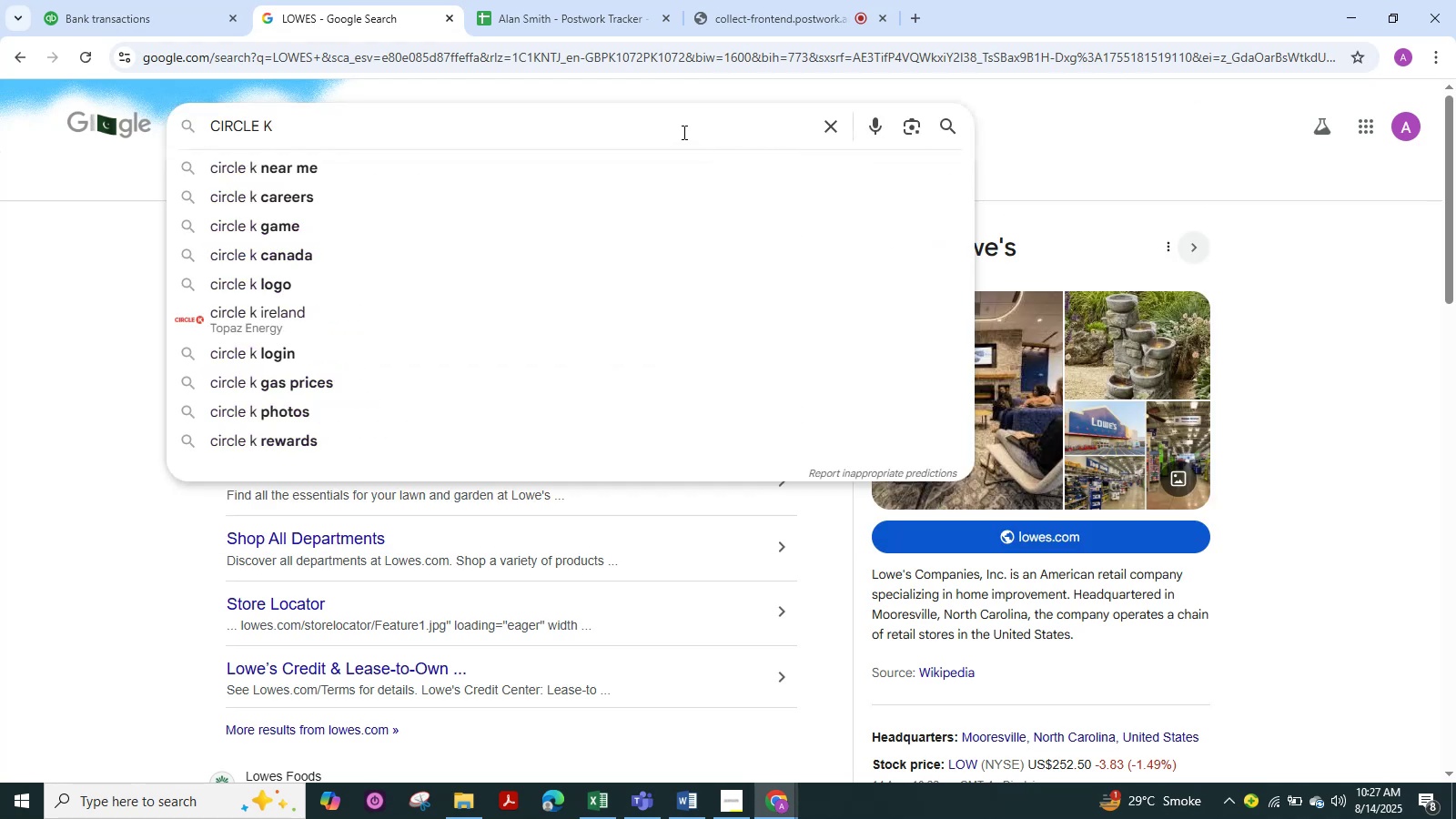 
key(NumpadEnter)
 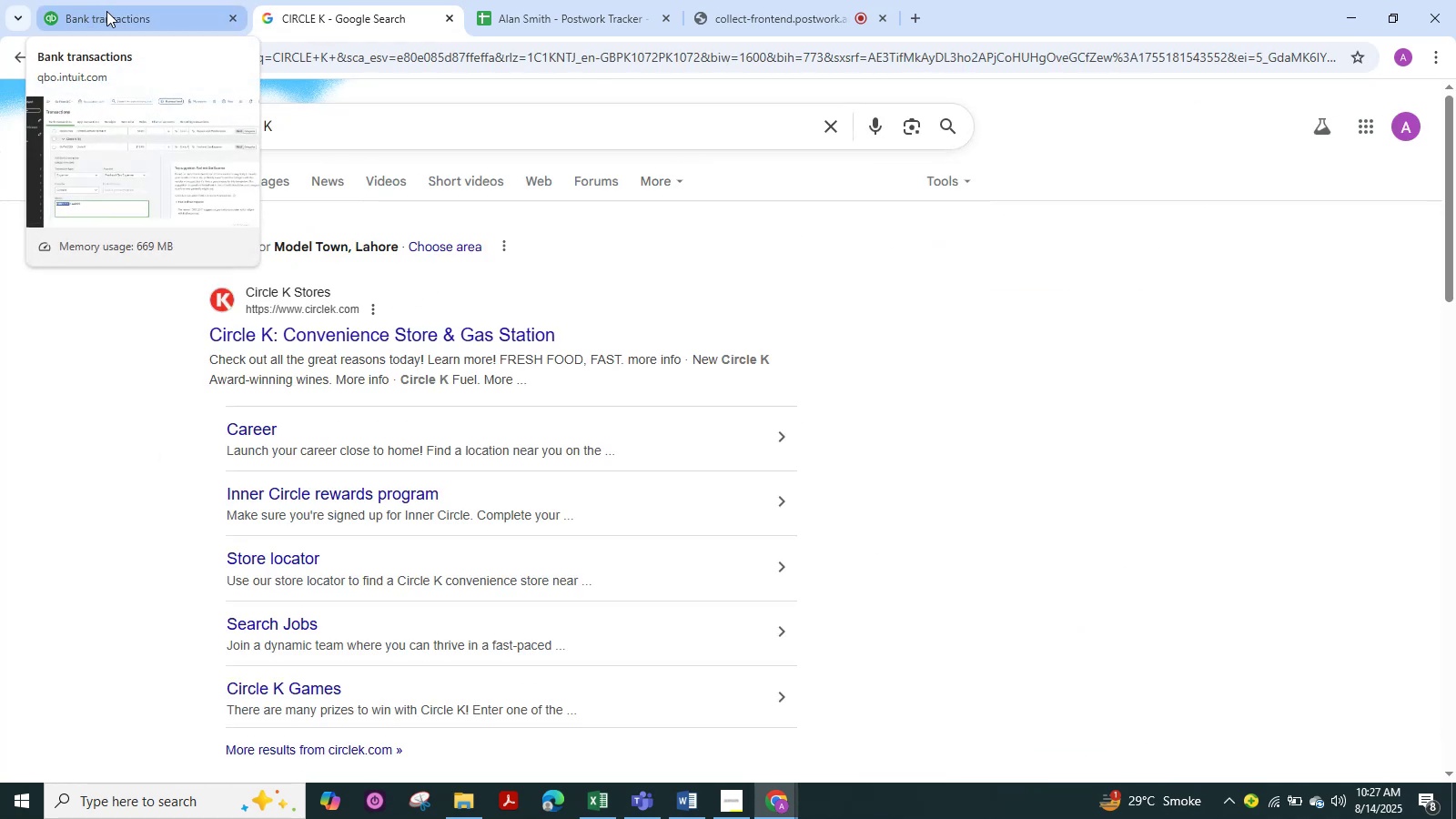 
wait(6.75)
 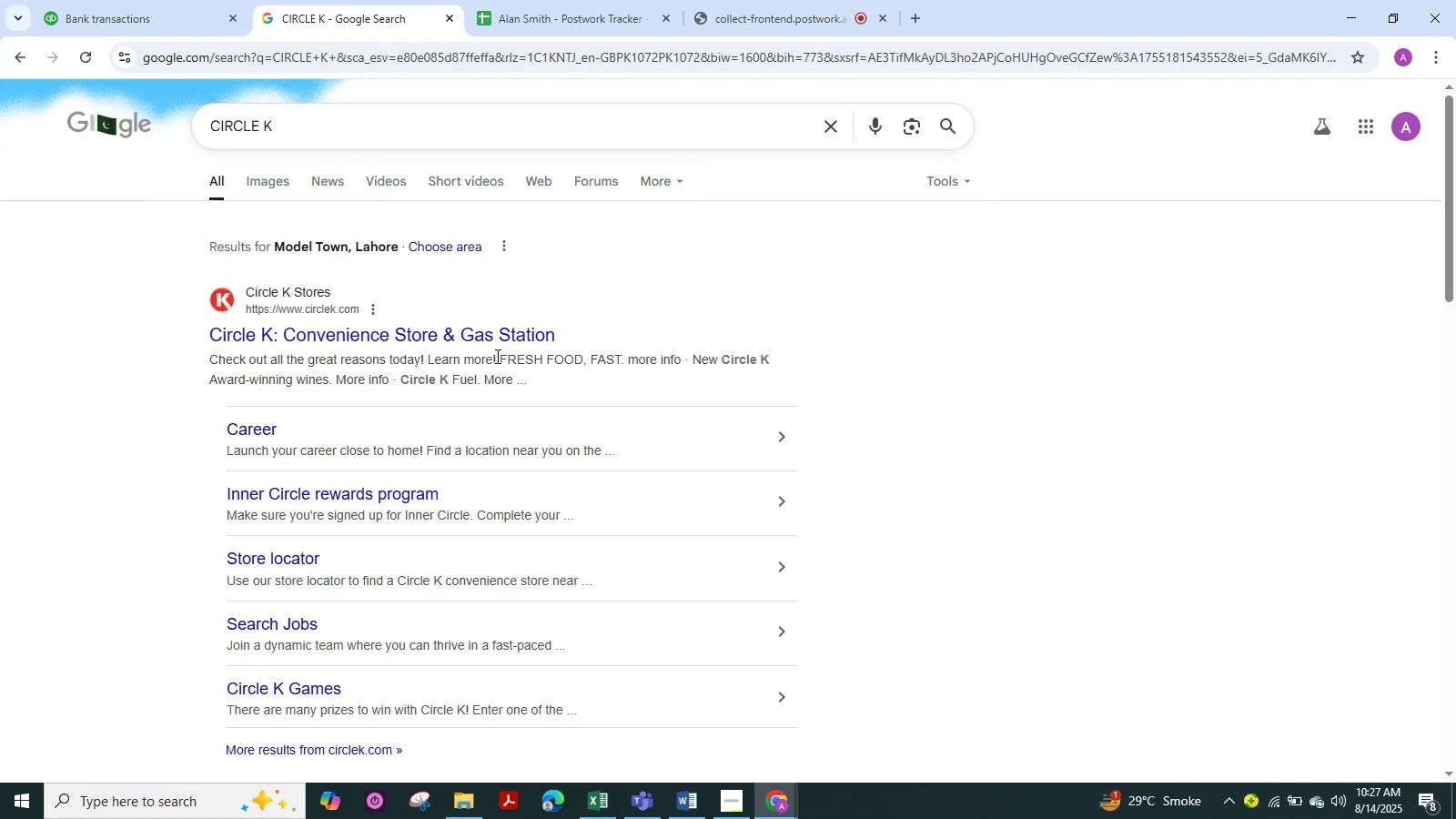 
left_click([106, 11])
 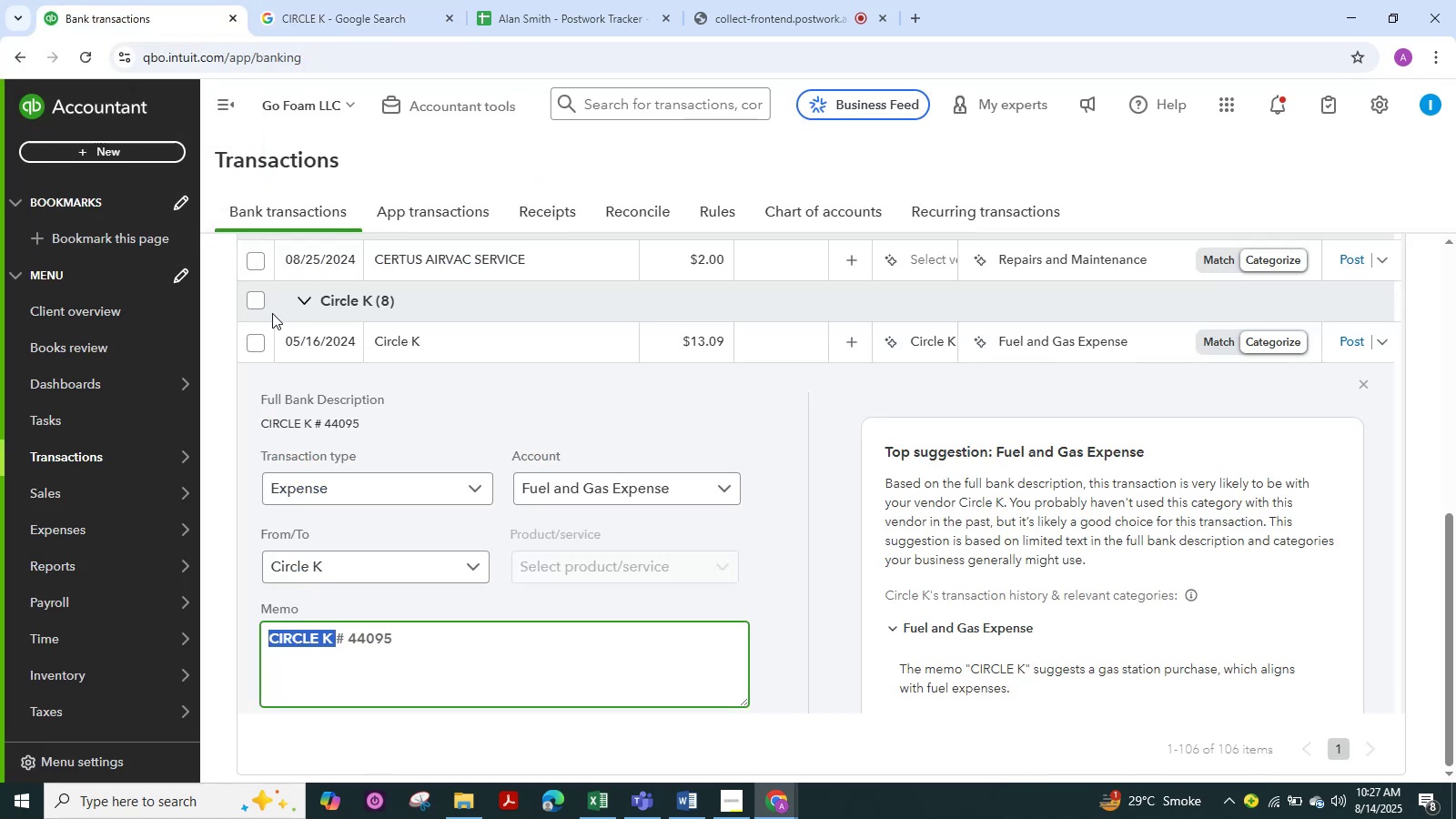 
left_click([256, 303])
 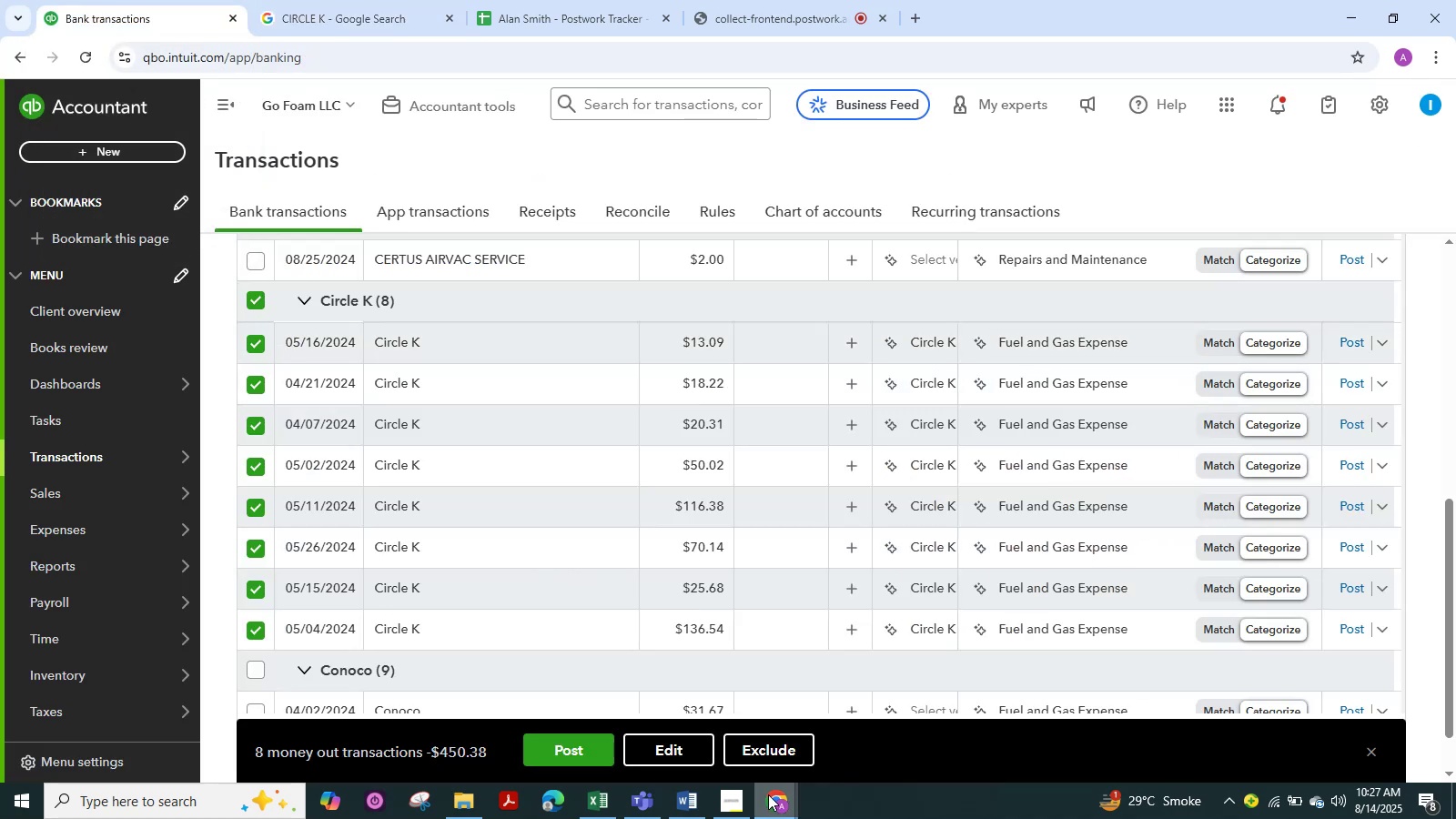 
scroll: coordinate [570, 578], scroll_direction: down, amount: 1.0
 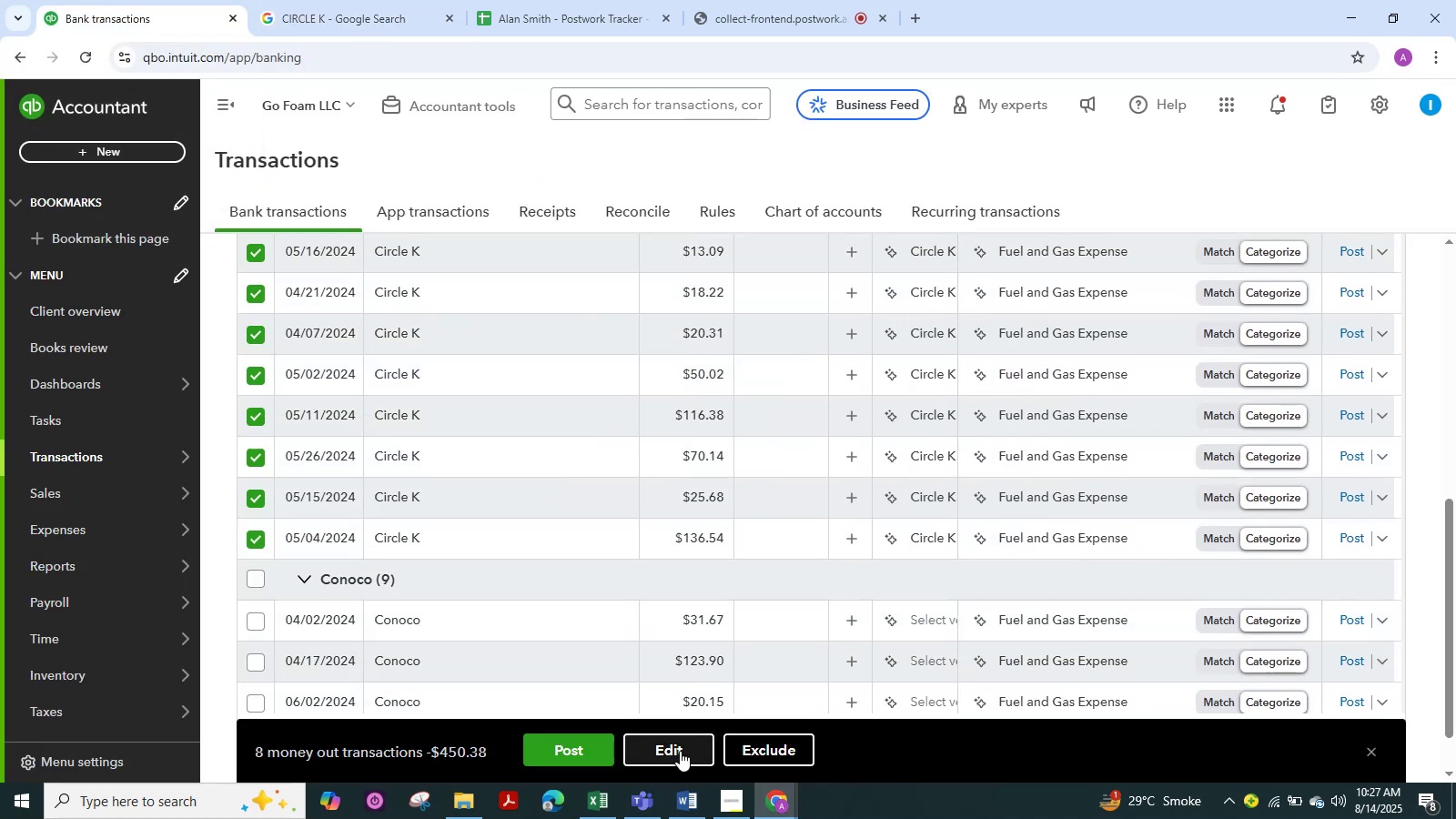 
left_click([680, 748])
 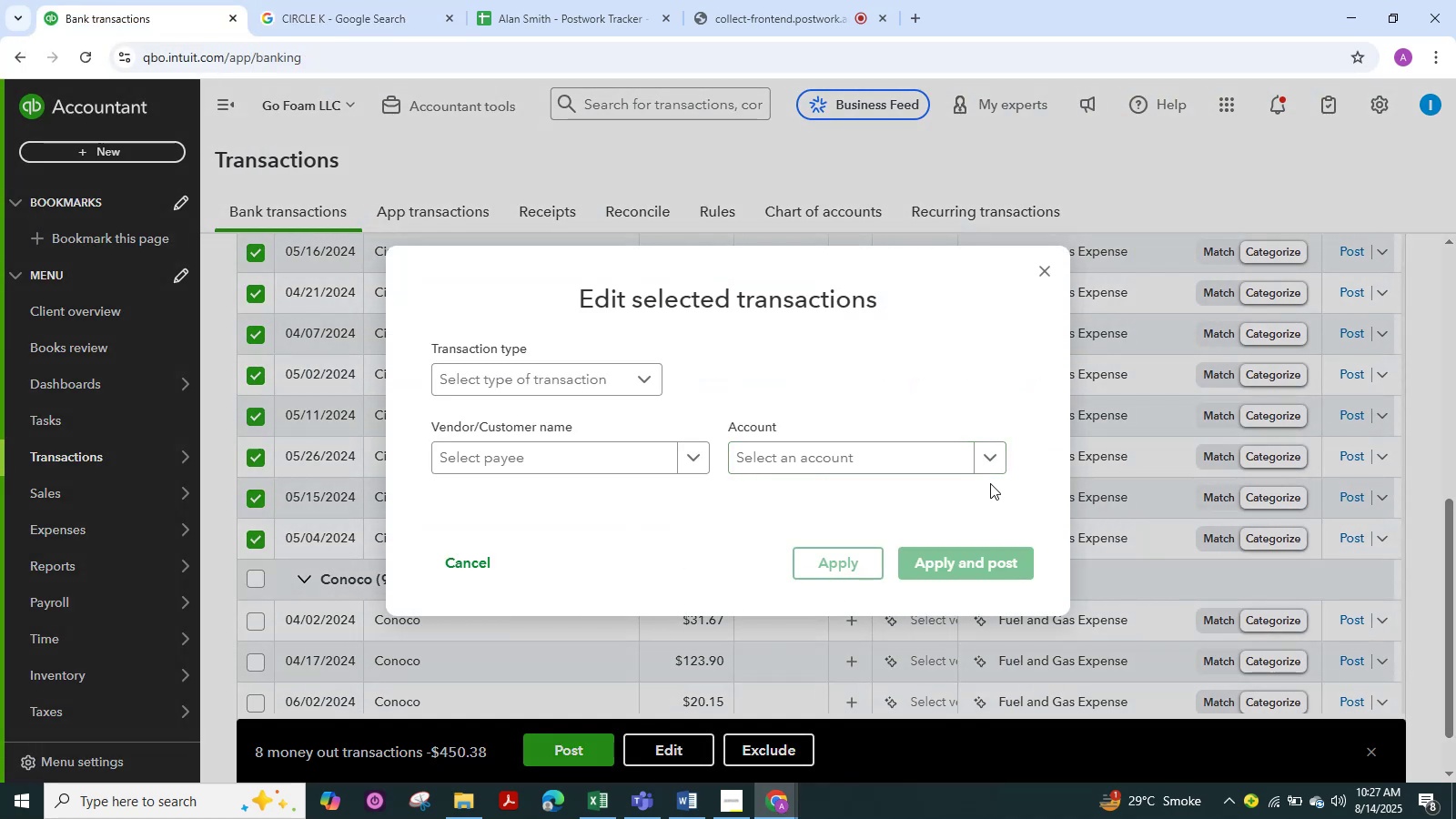 
left_click([992, 459])
 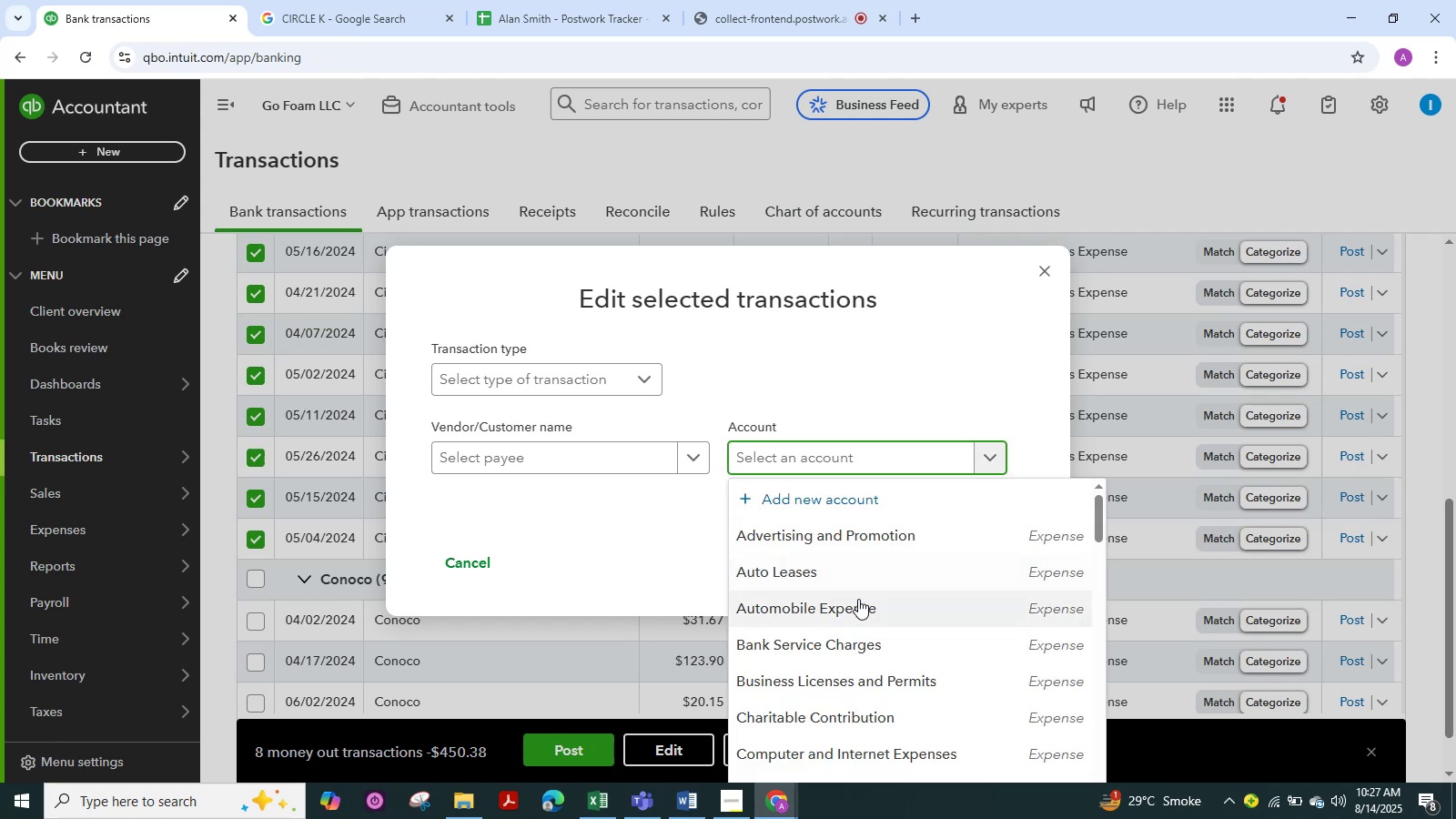 
left_click([855, 602])
 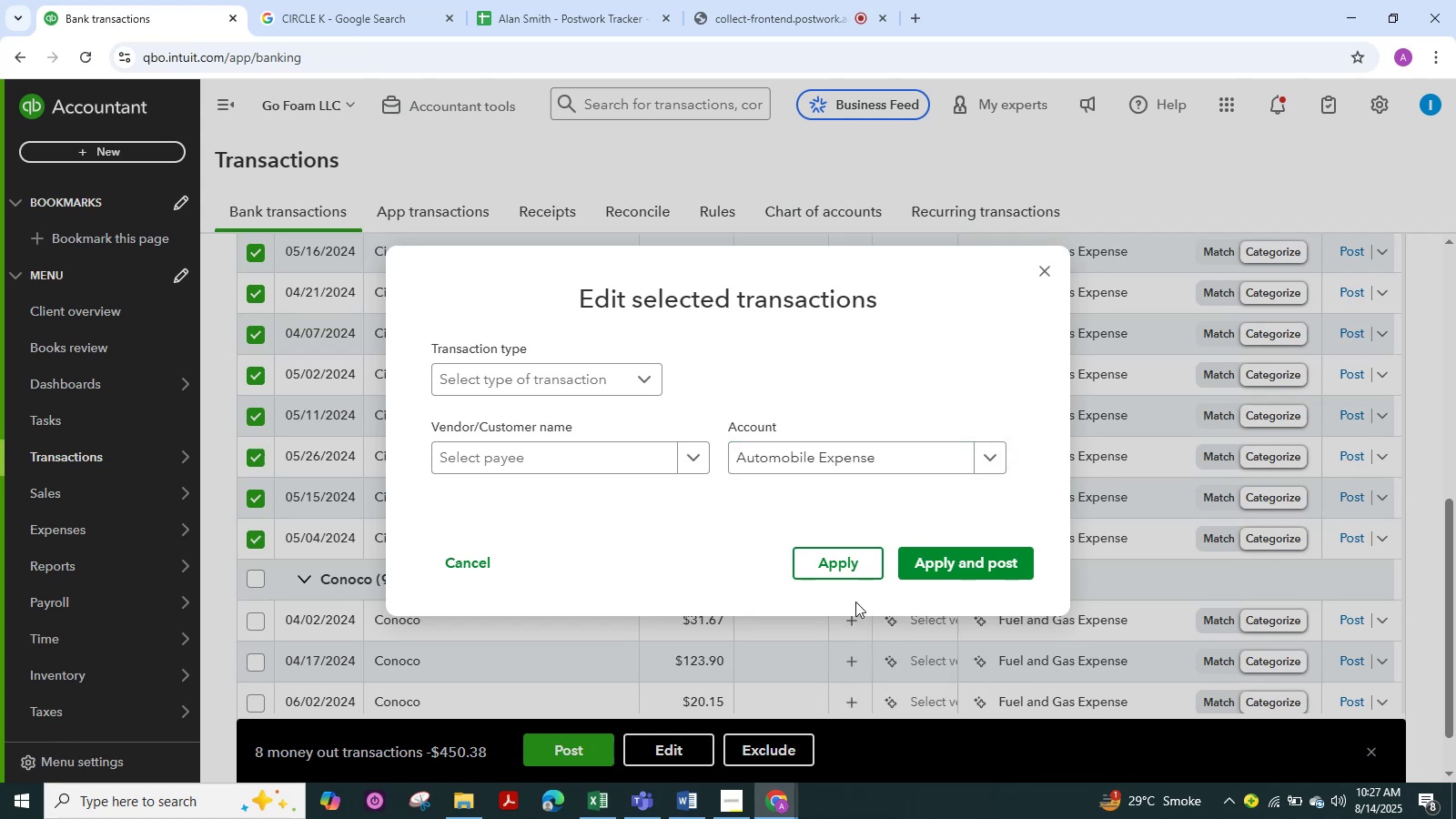 
wait(5.34)
 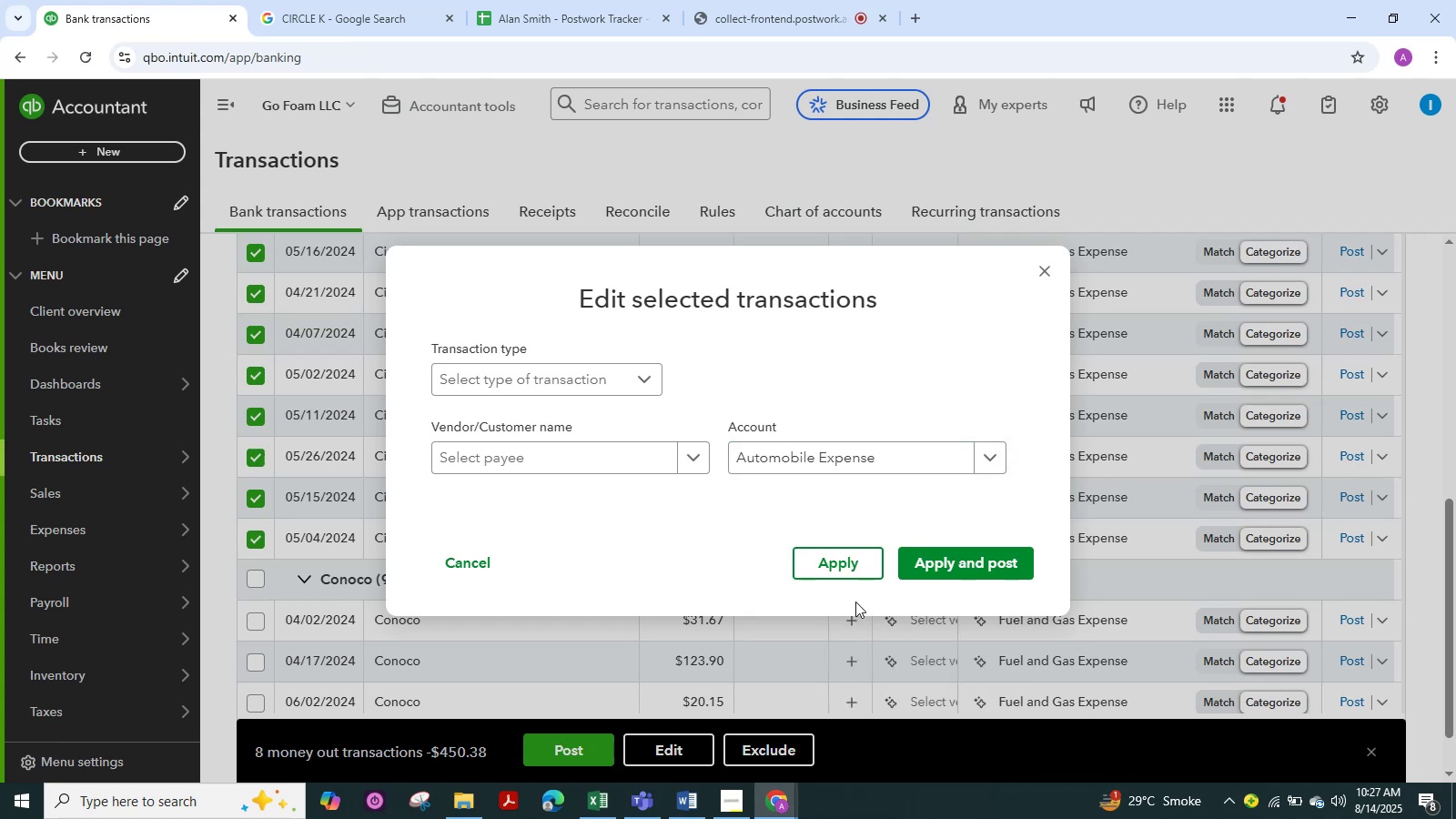 
left_click([507, 463])
 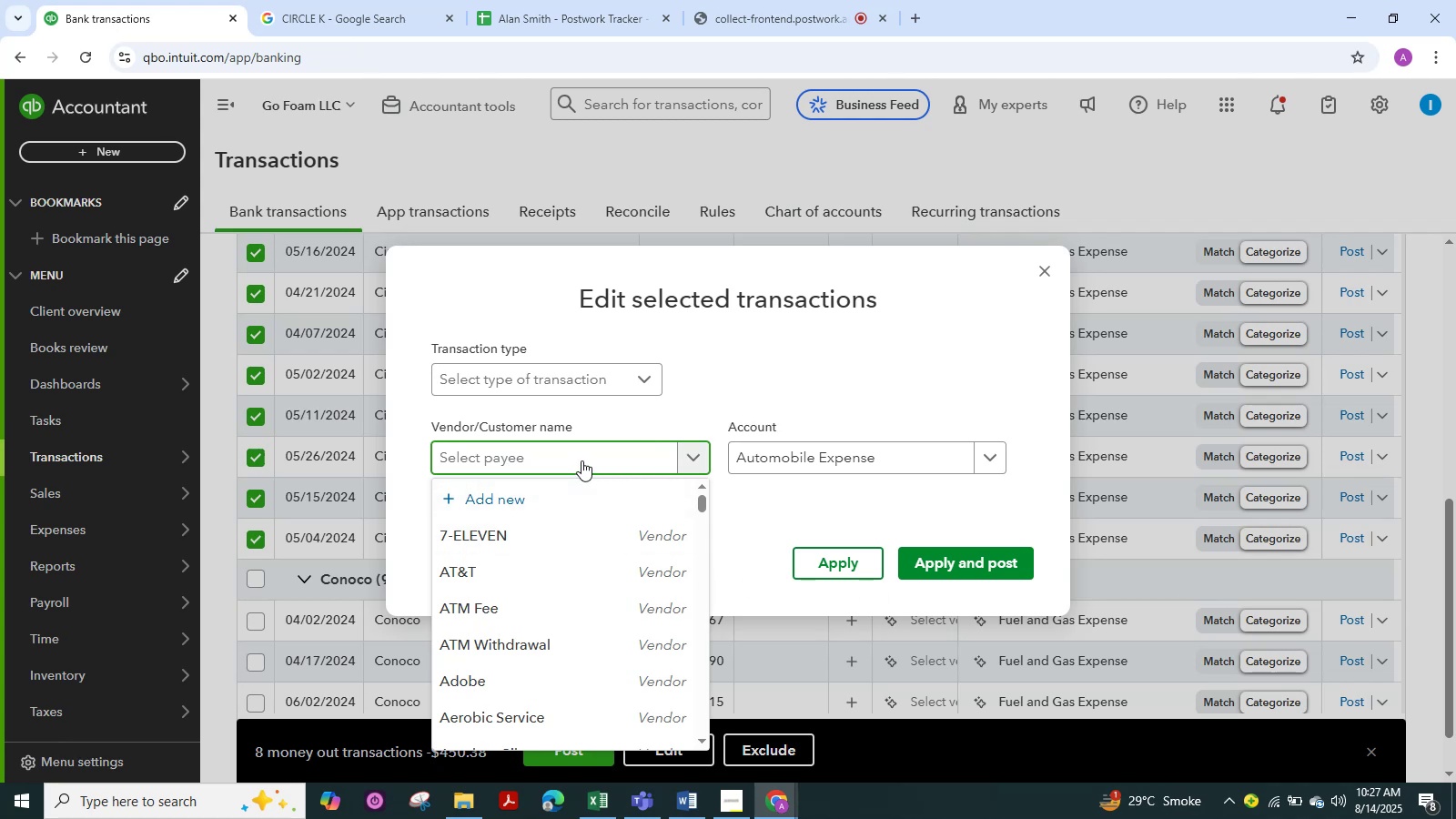 
wait(16.11)
 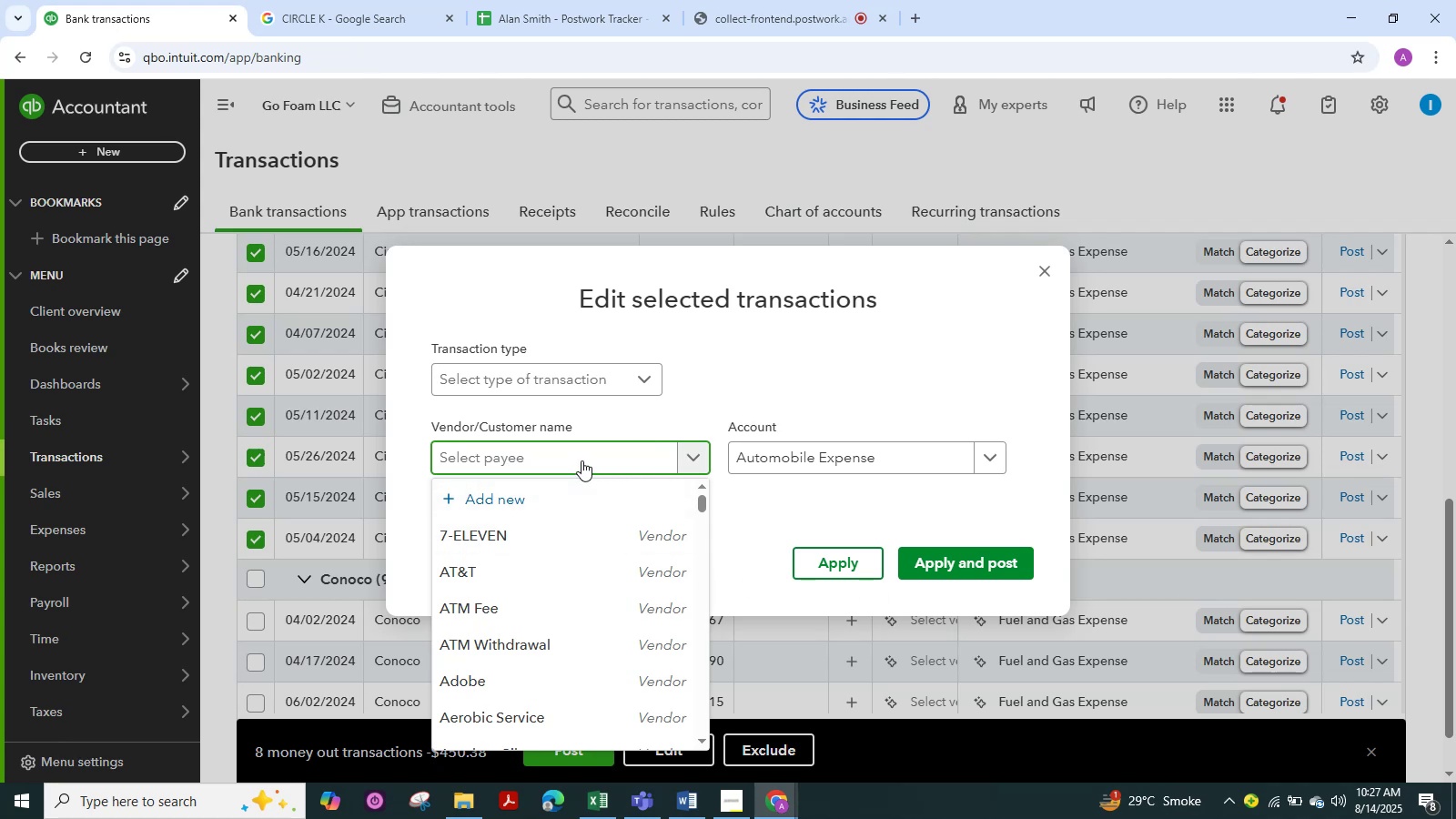 
left_click([1068, 363])
 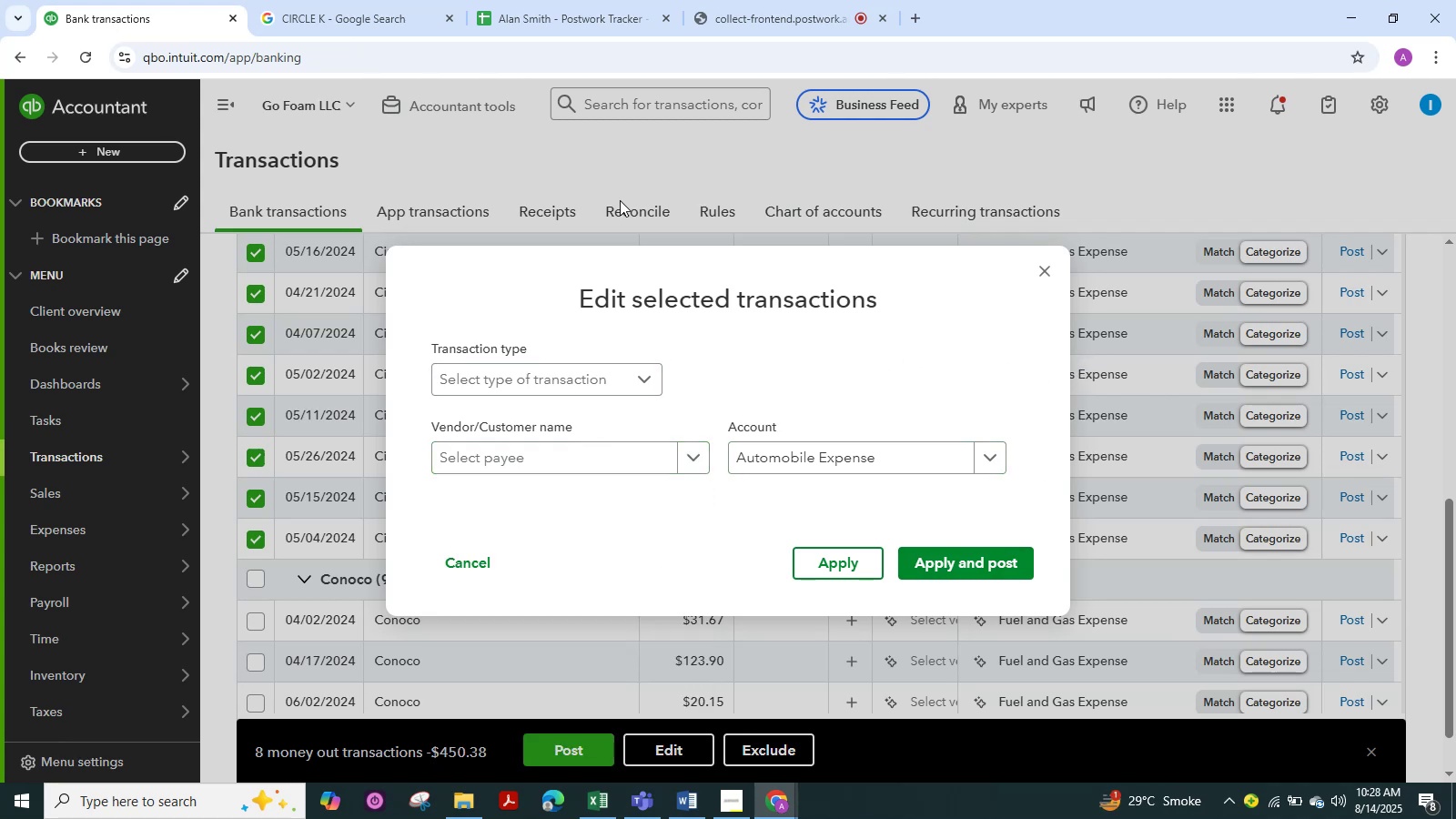 
wait(6.68)
 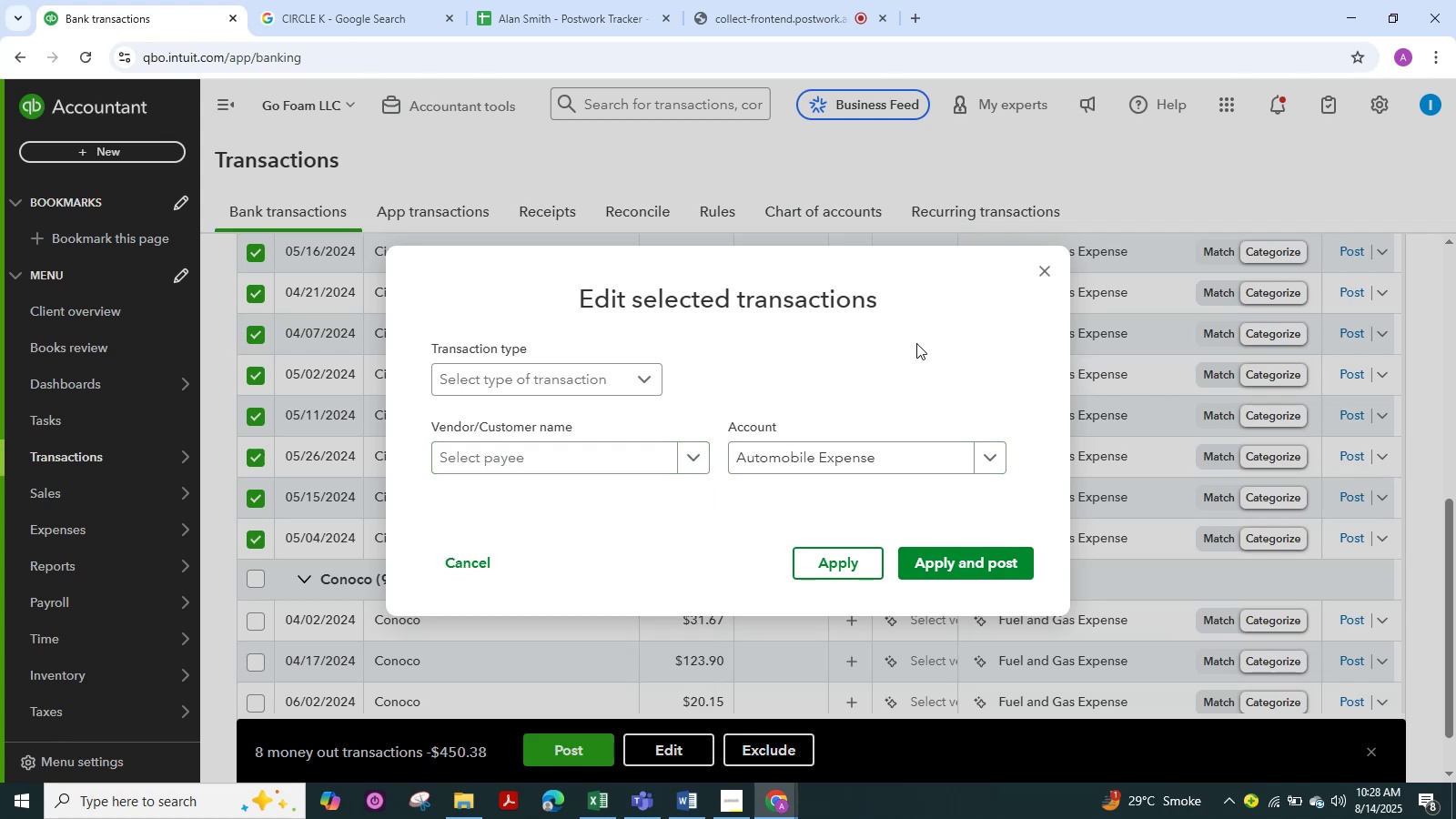 
left_click([496, 454])
 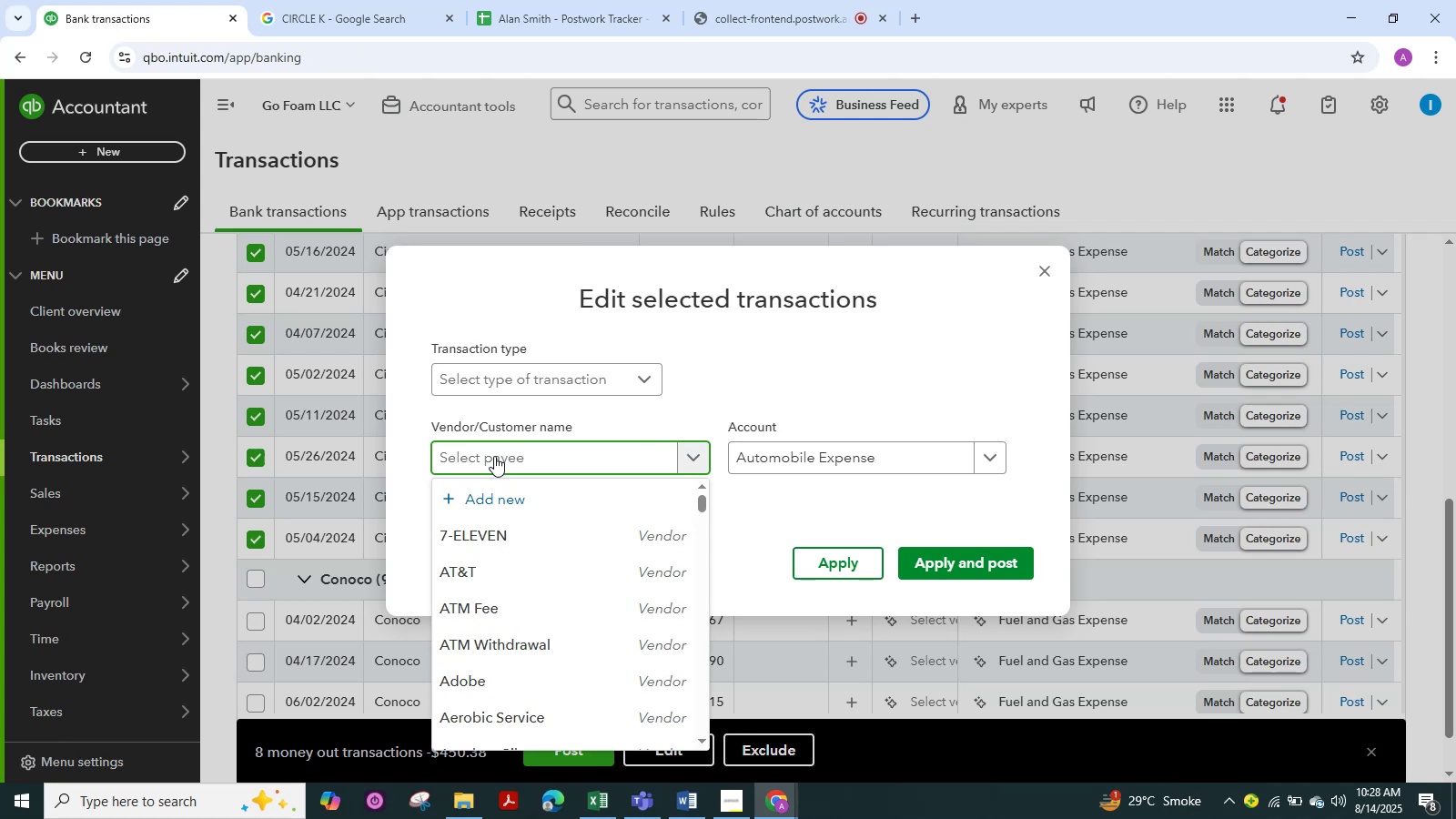 
type(cir)
 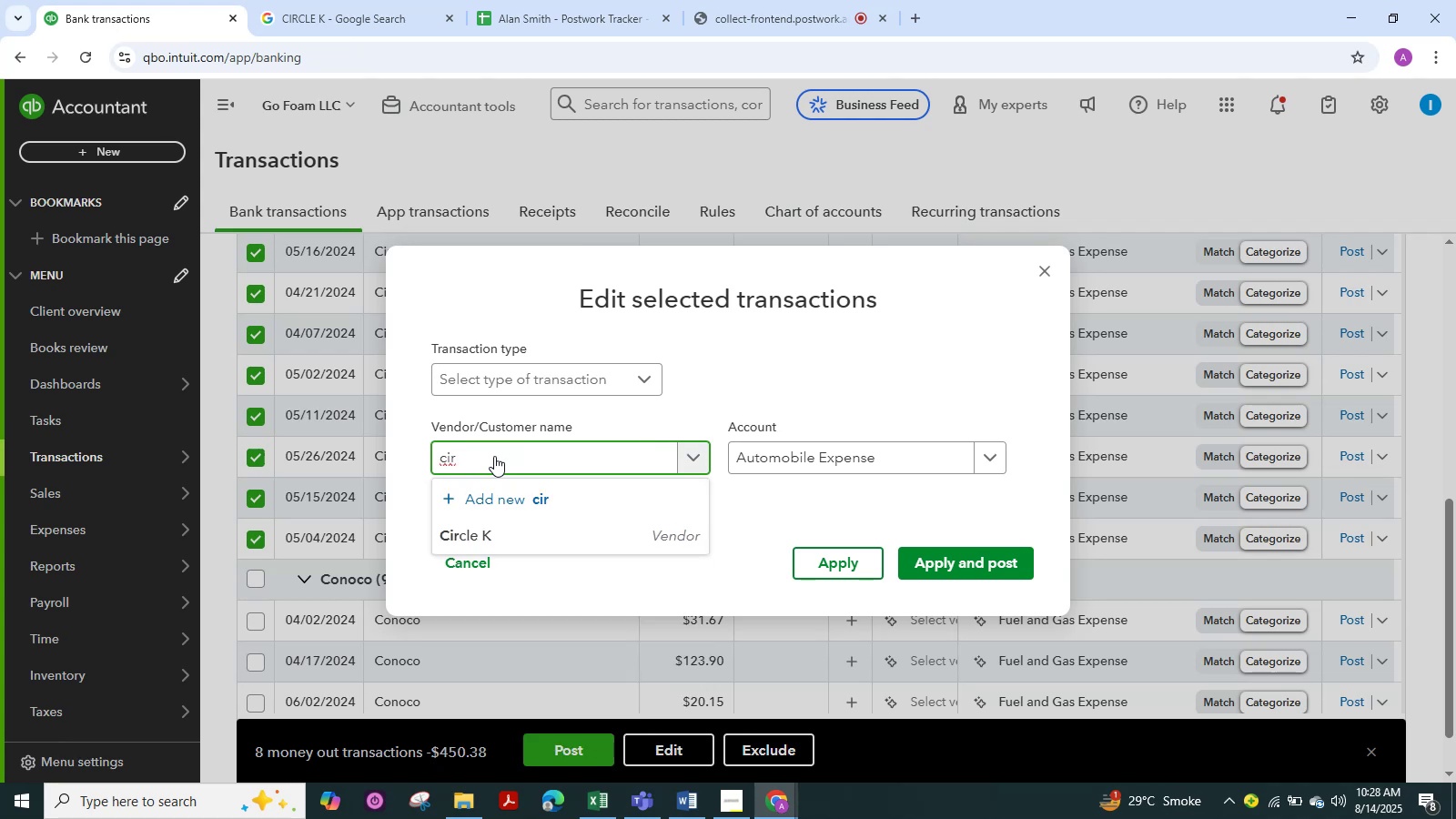 
left_click([516, 527])
 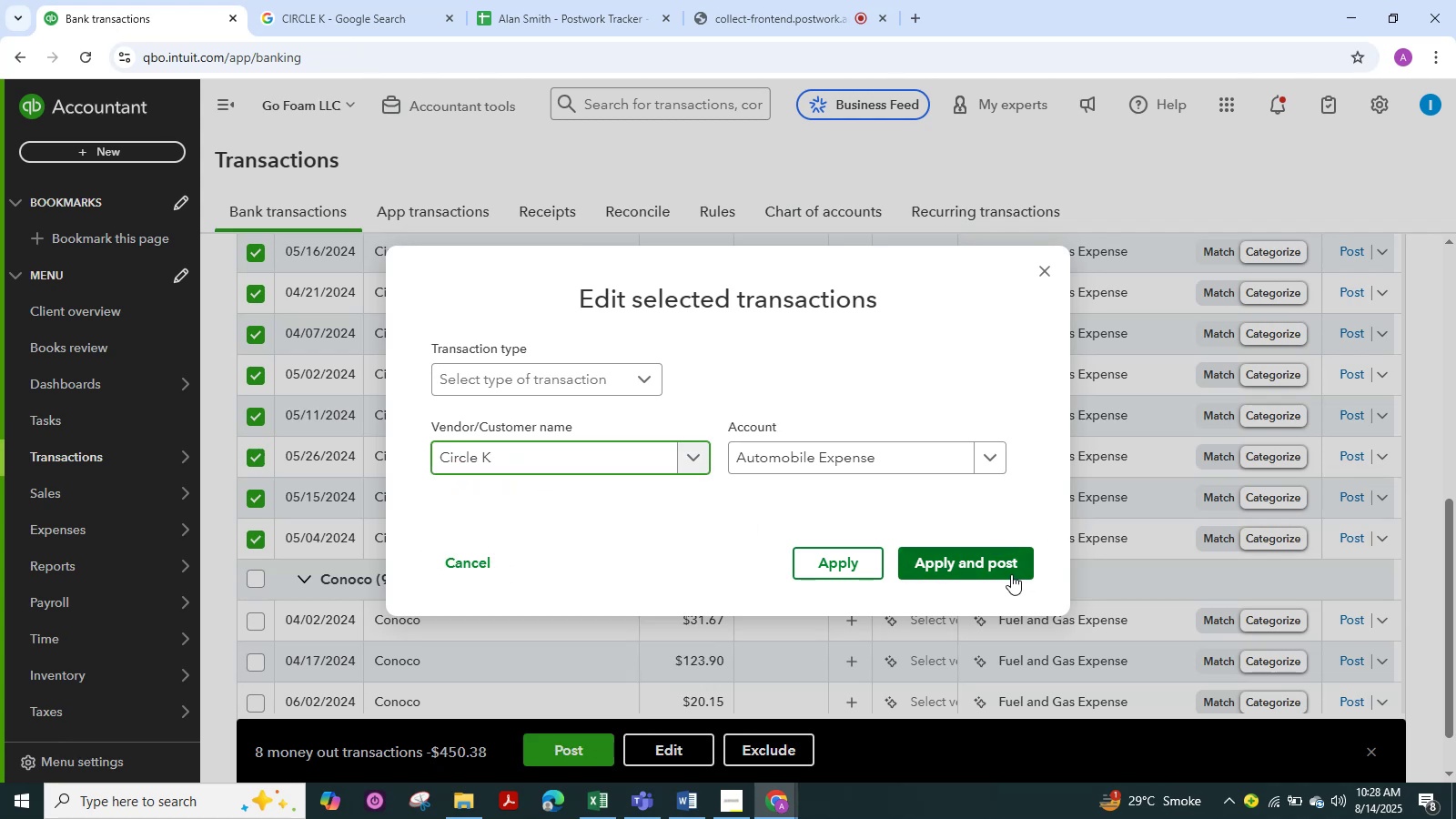 
left_click([999, 561])
 